 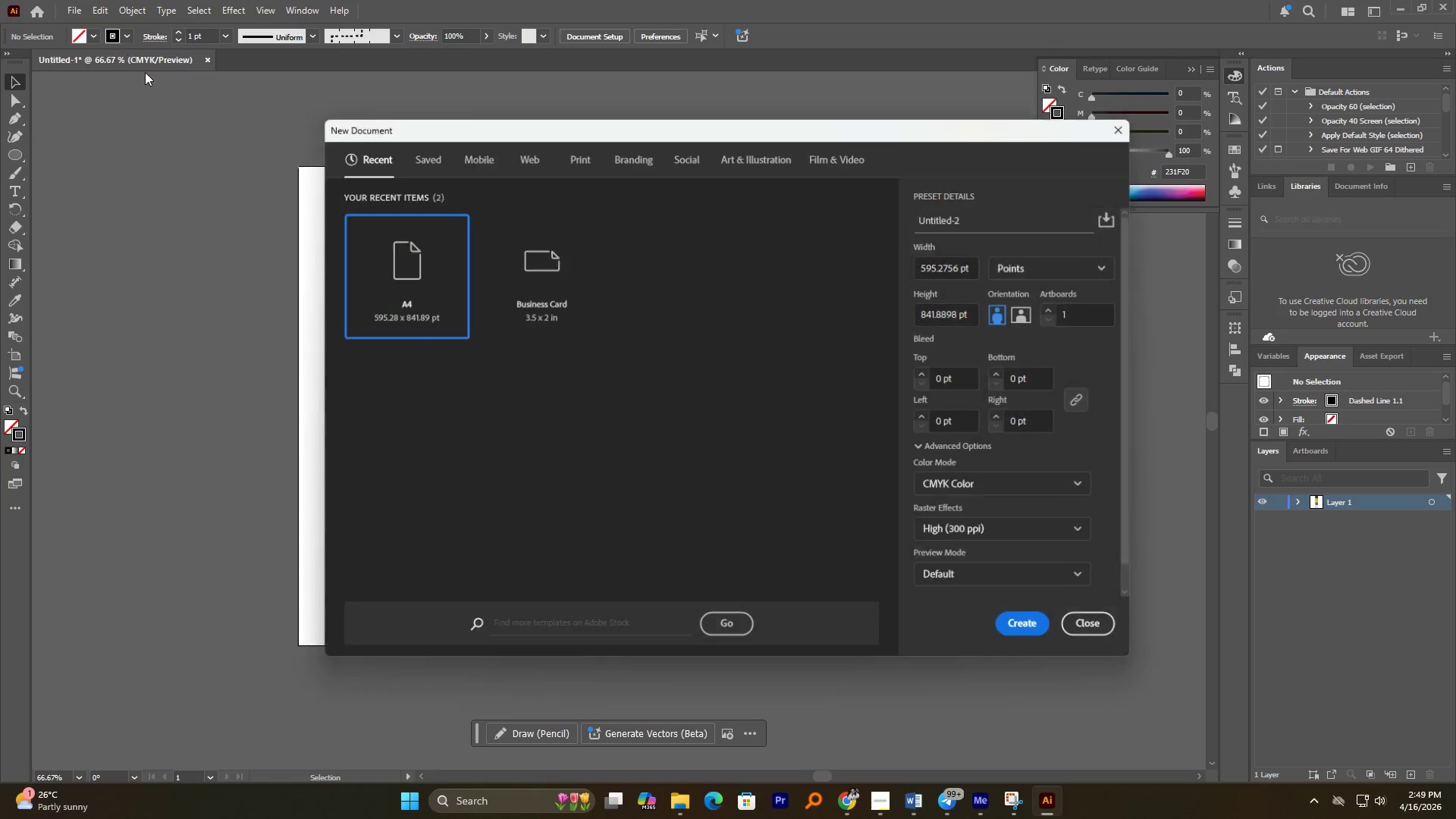 
left_click([1022, 273])
 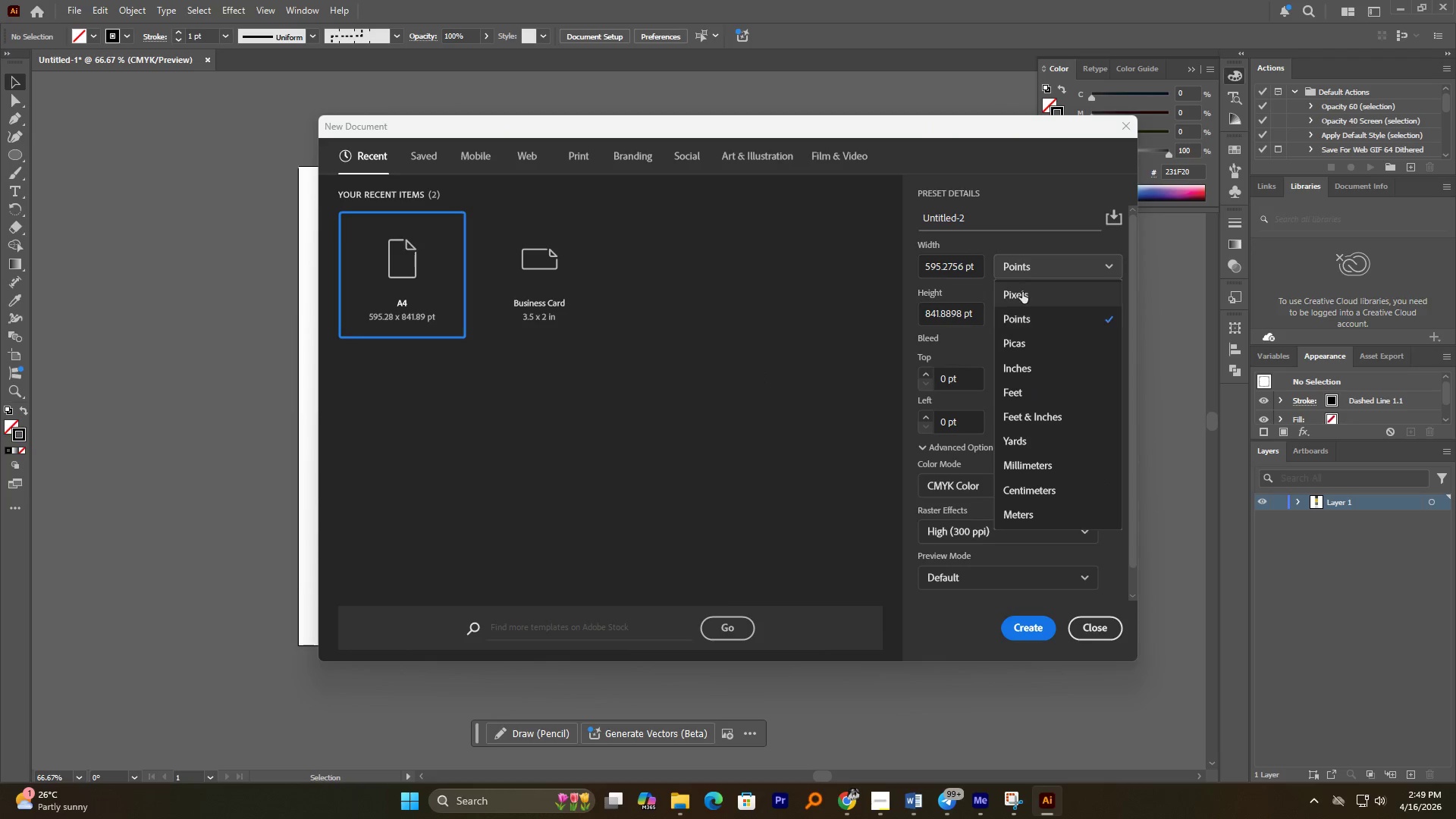 
left_click([1022, 292])
 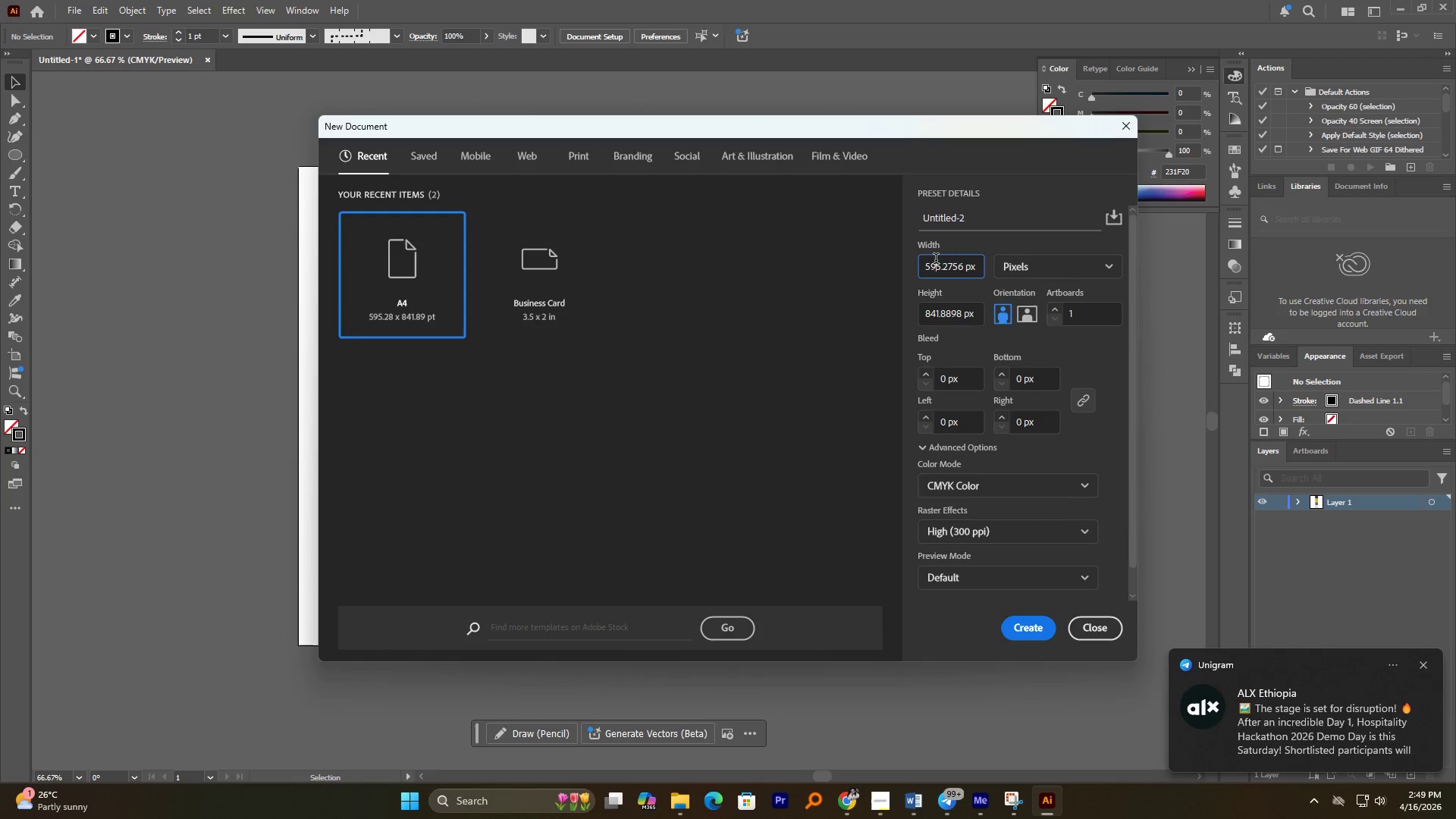 
double_click([936, 260])
 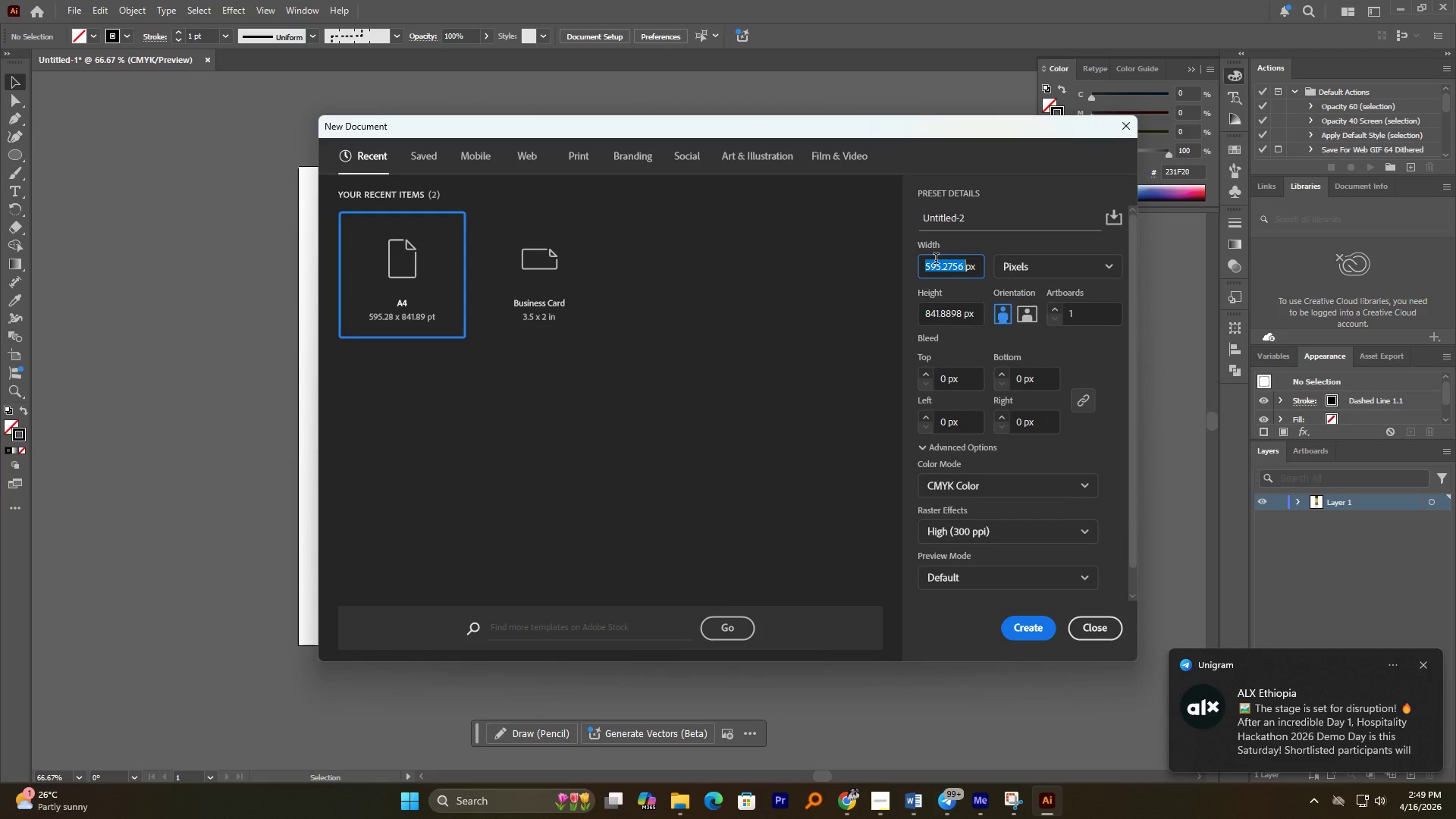 
key(Numpad1)
 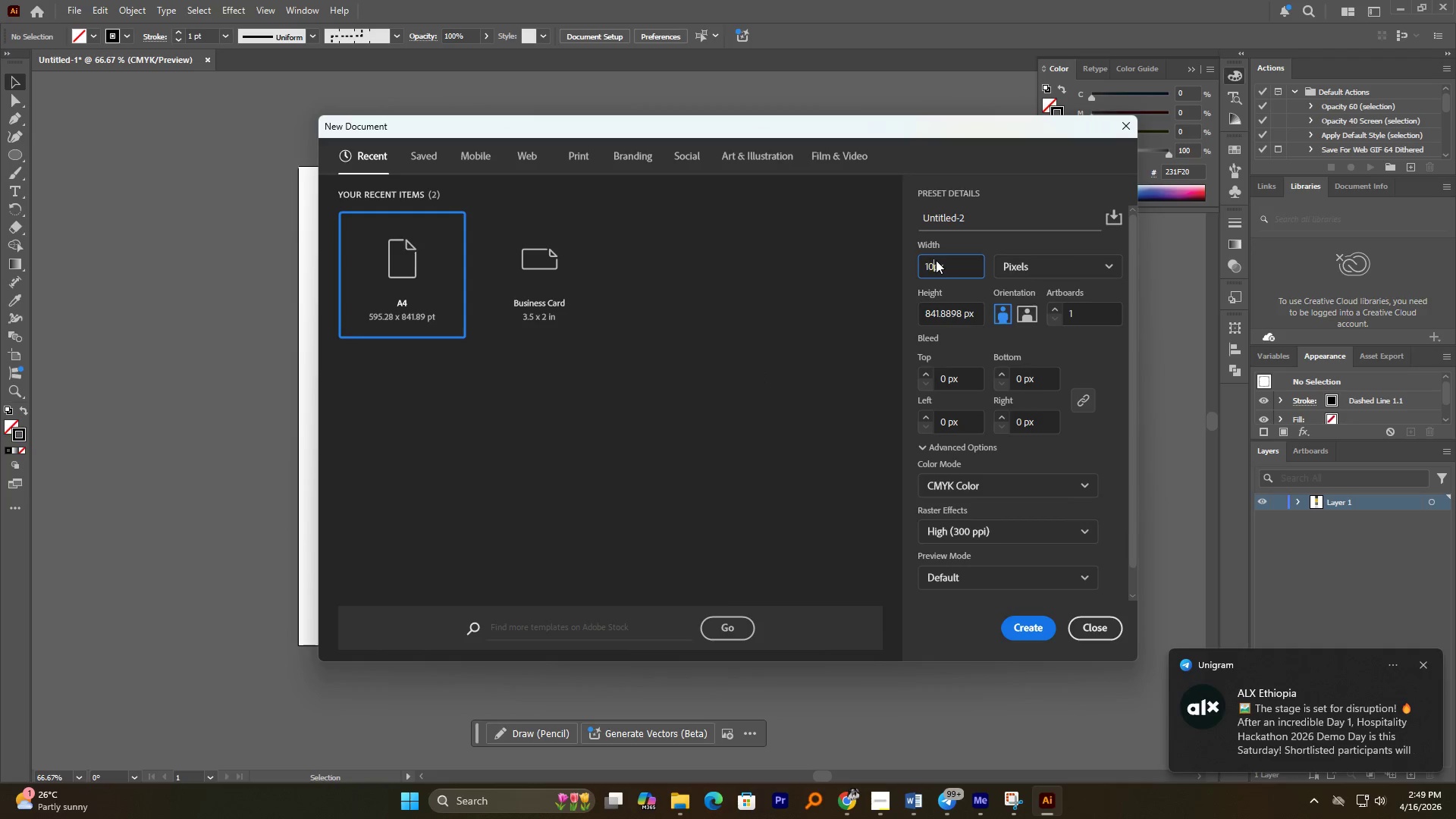 
key(Numpad0)
 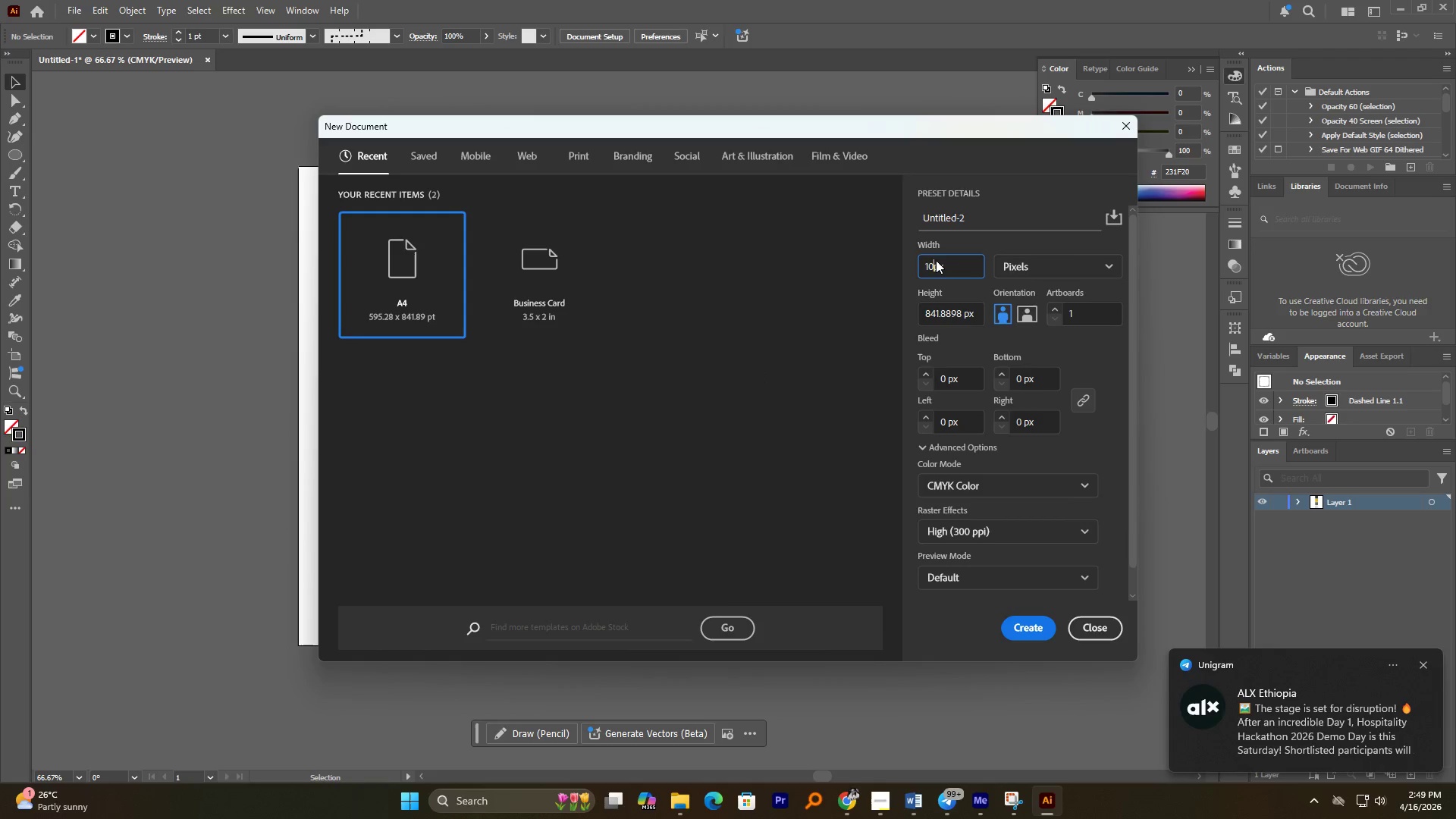 
key(Numpad8)
 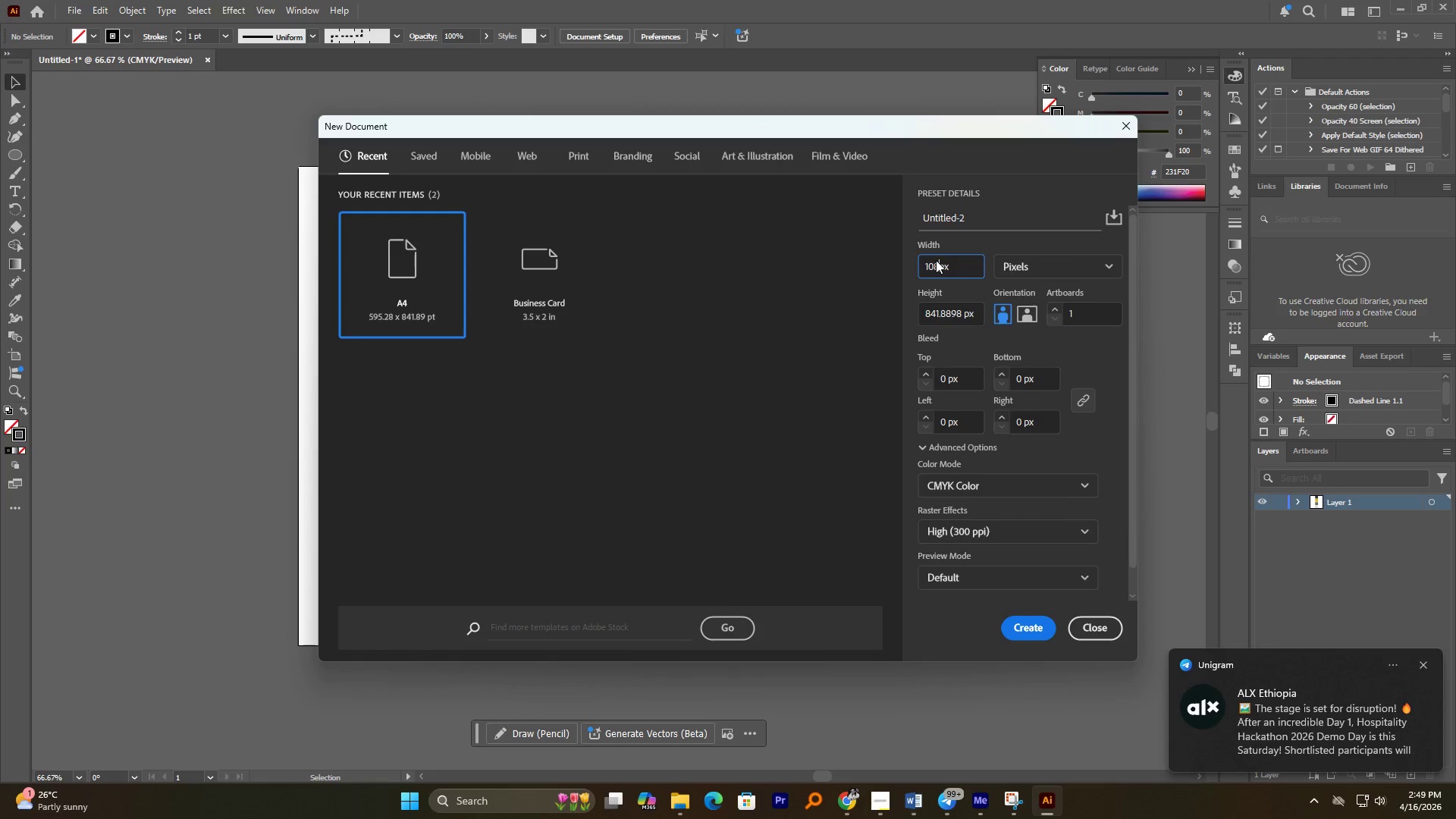 
key(Numpad0)
 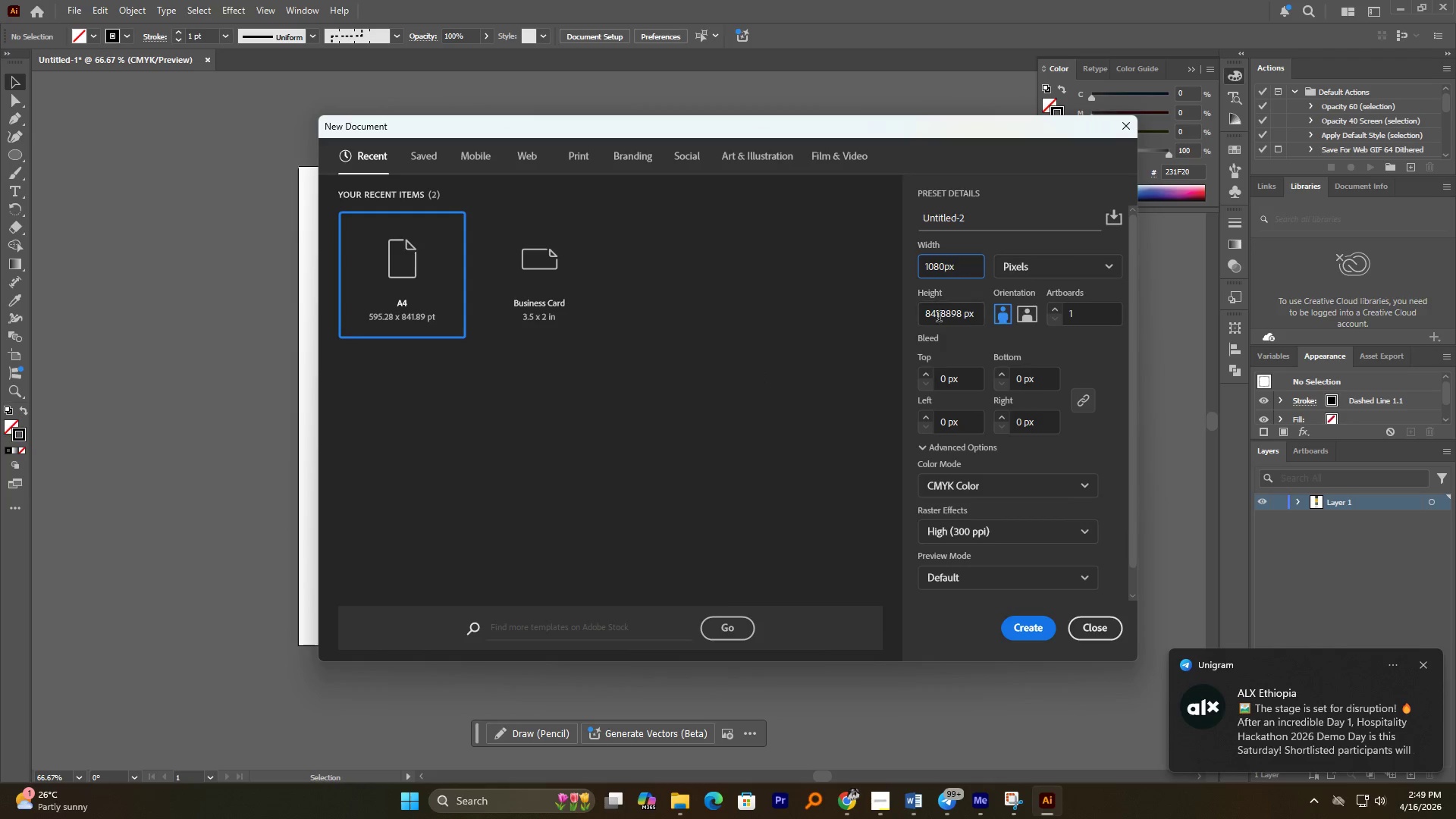 
double_click([937, 318])
 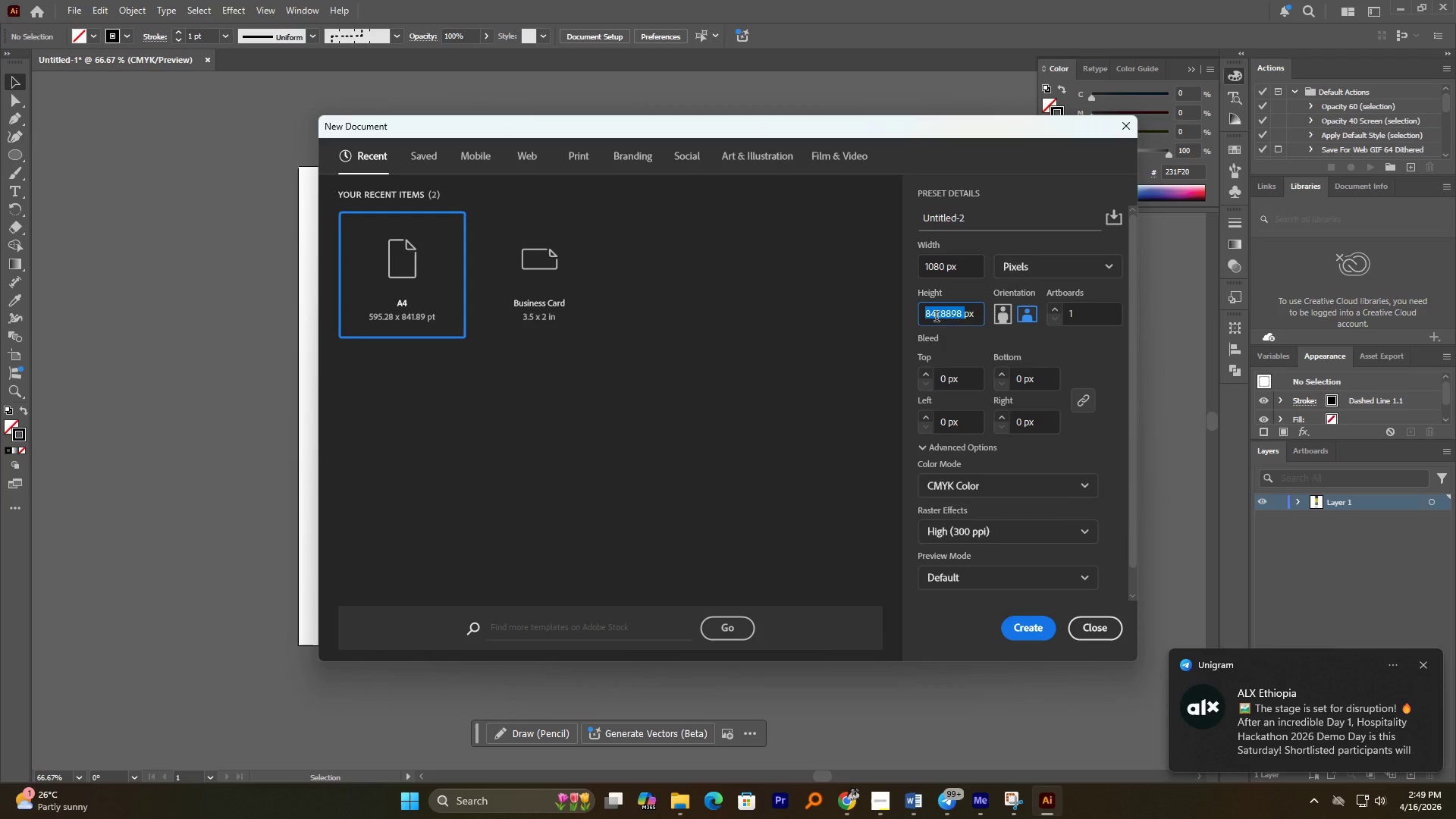 
key(Numpad1)
 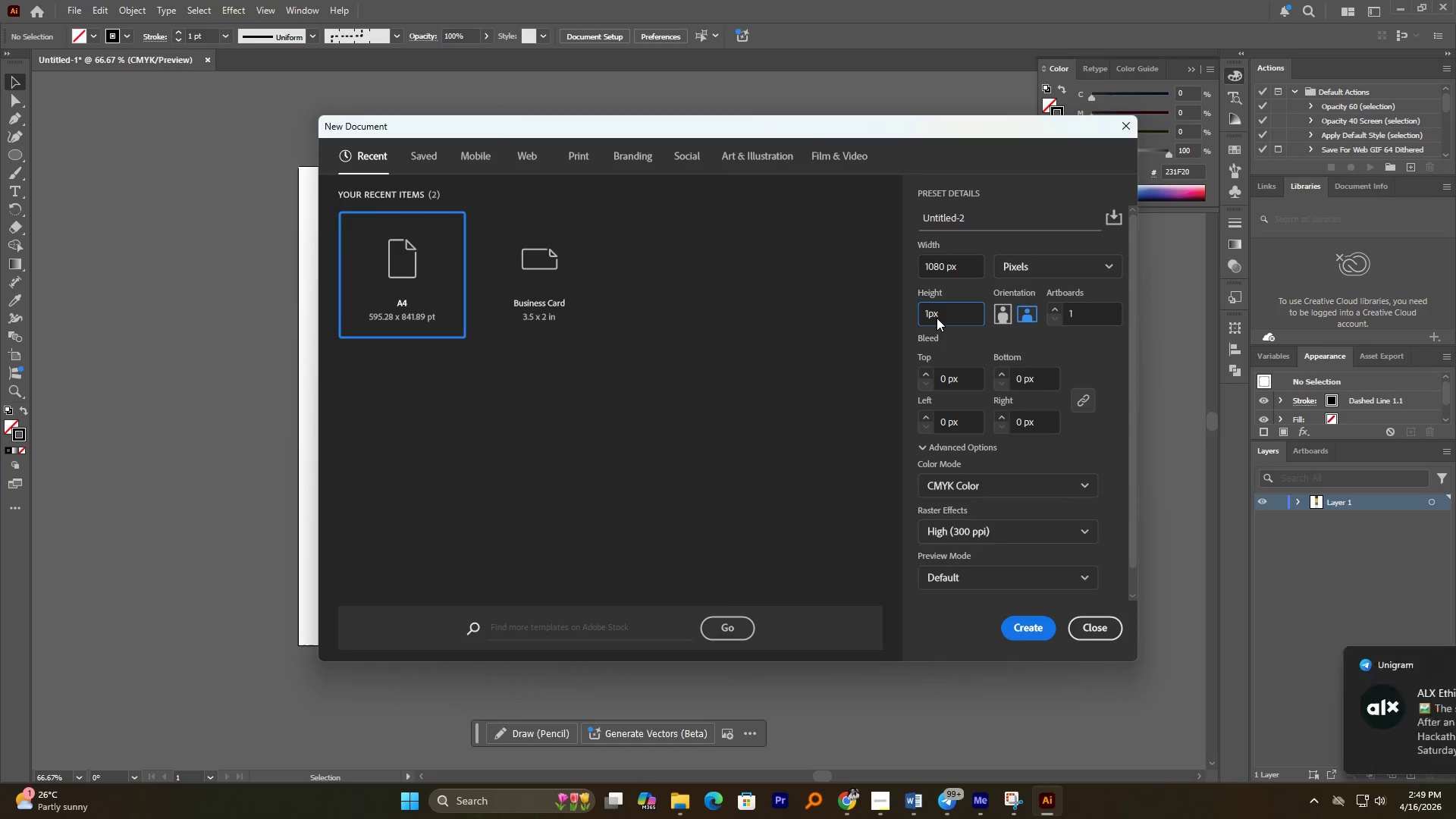 
key(Numpad8)
 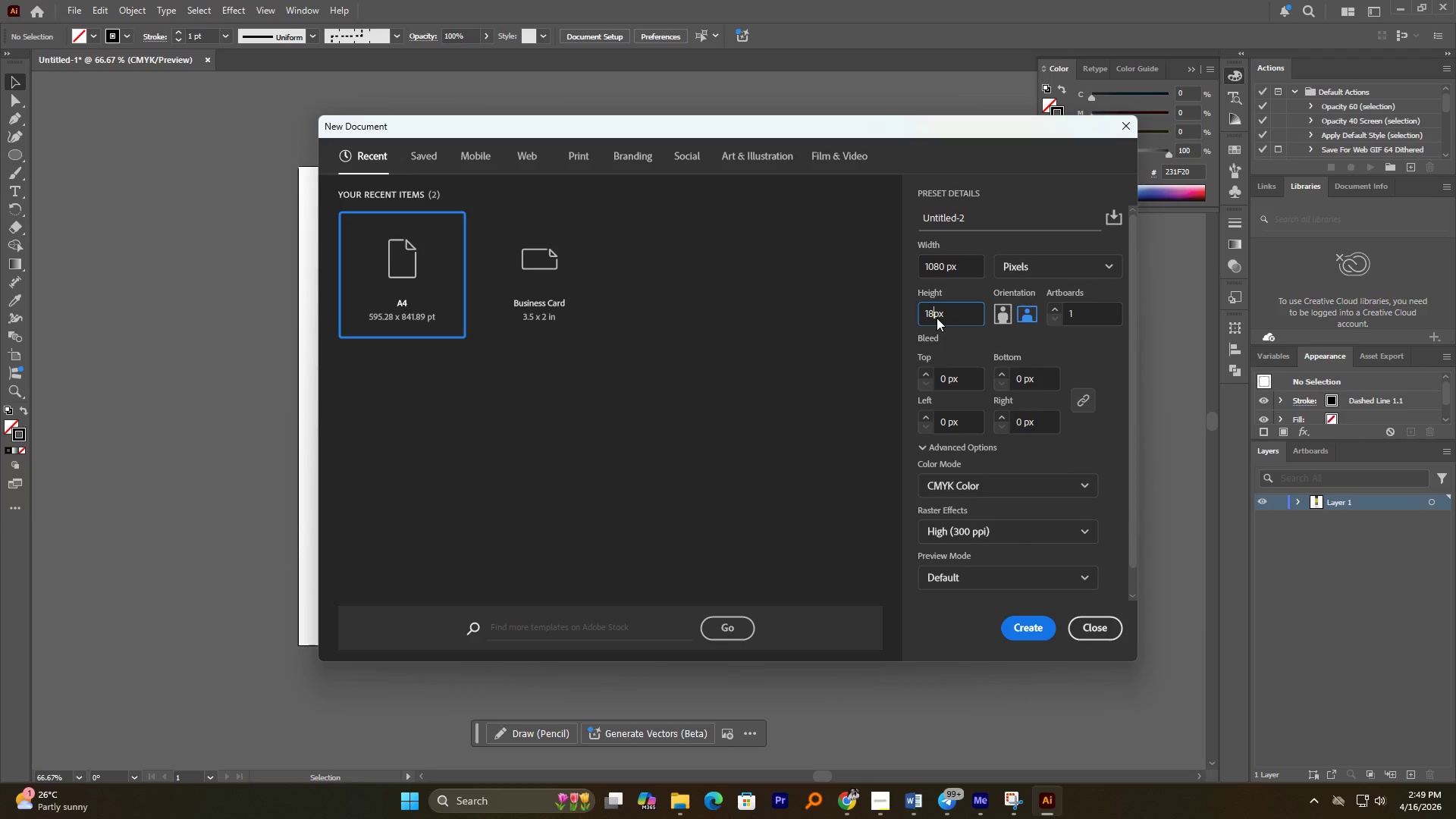 
key(Backspace)
 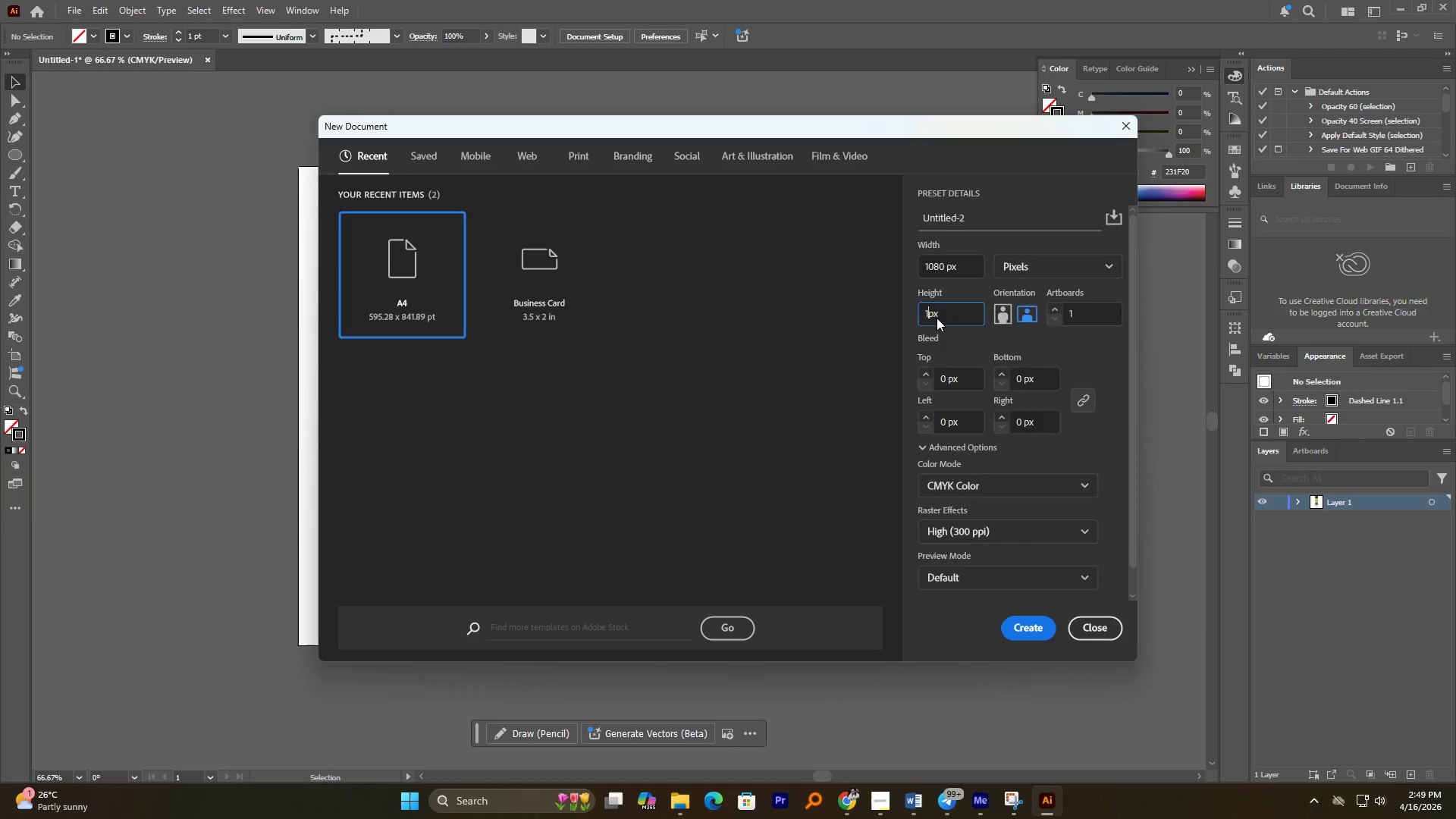 
key(Numpad0)
 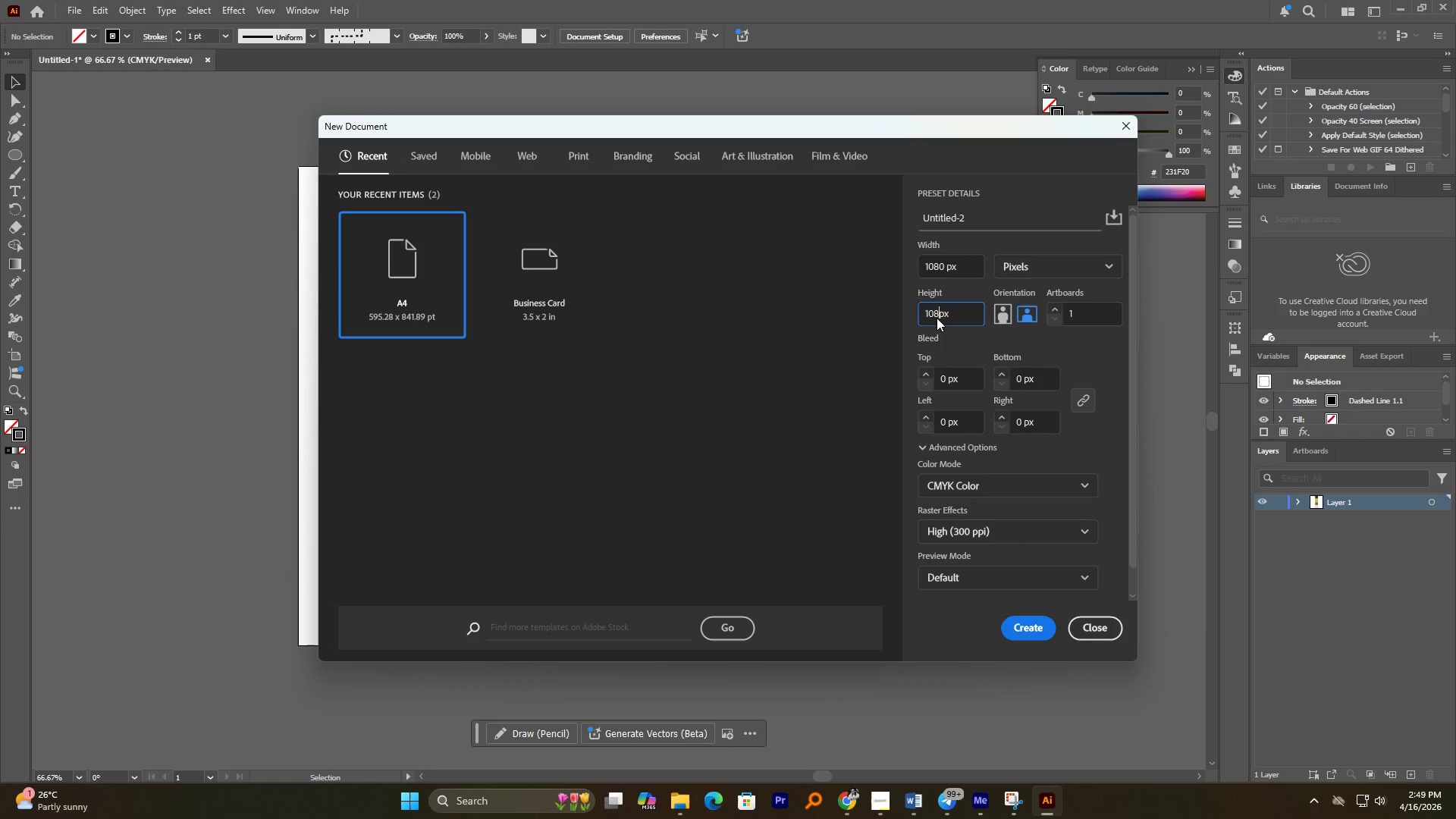 
key(Numpad8)
 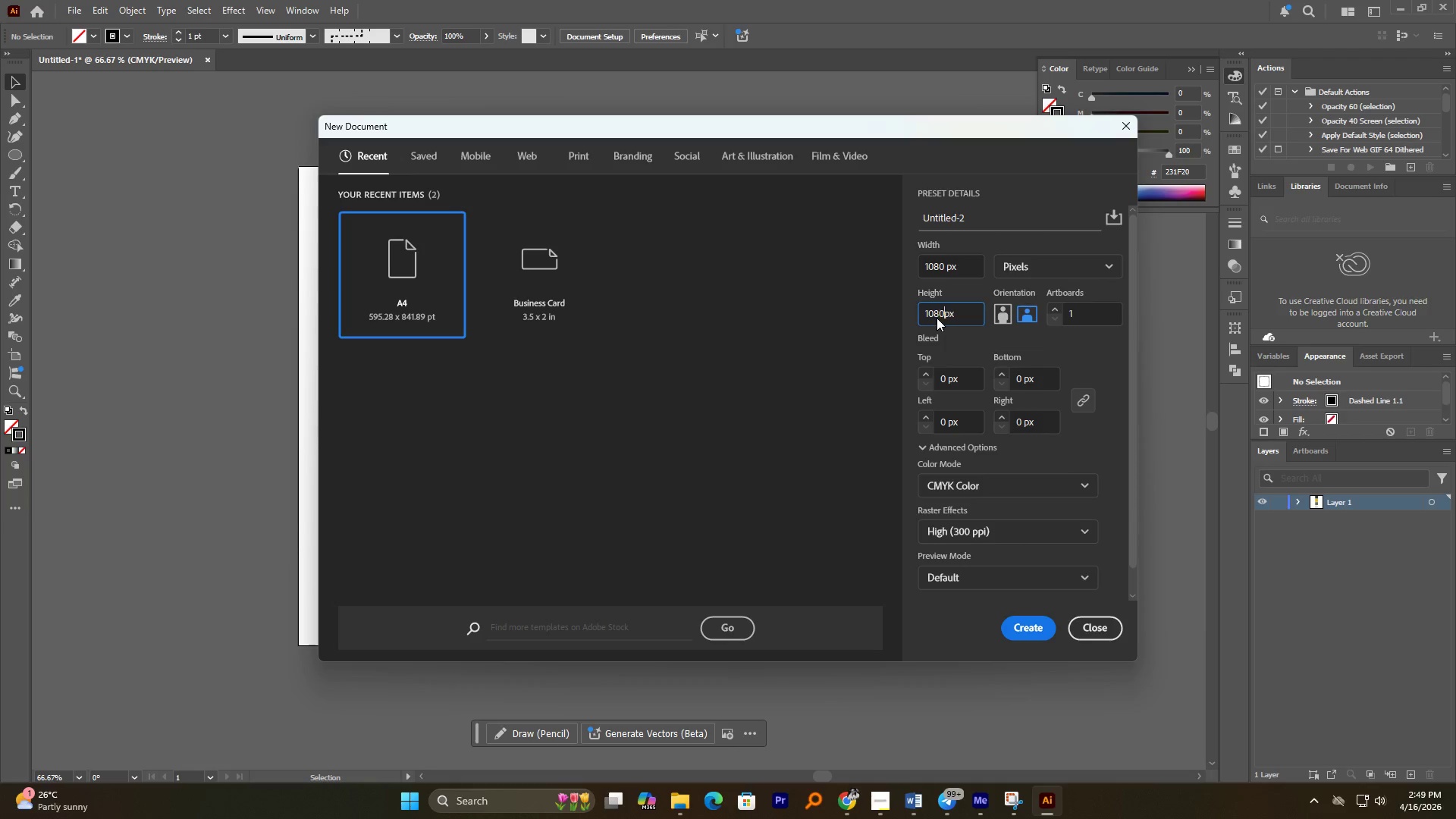 
key(Numpad0)
 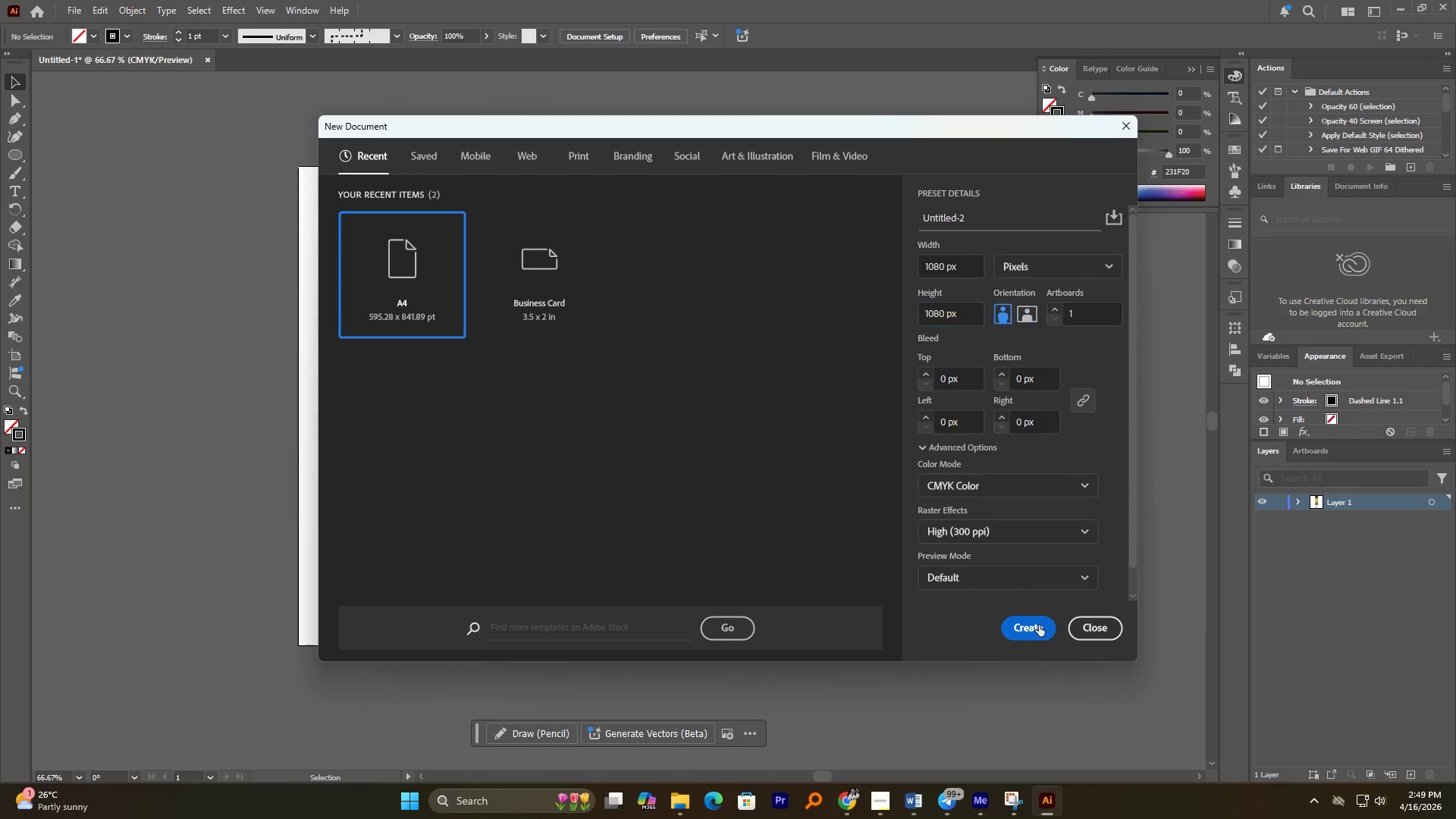 
hold_key(key=AltLeft, duration=2.02)
scroll: coordinate [704, 398], scroll_direction: down, amount: 2.0
 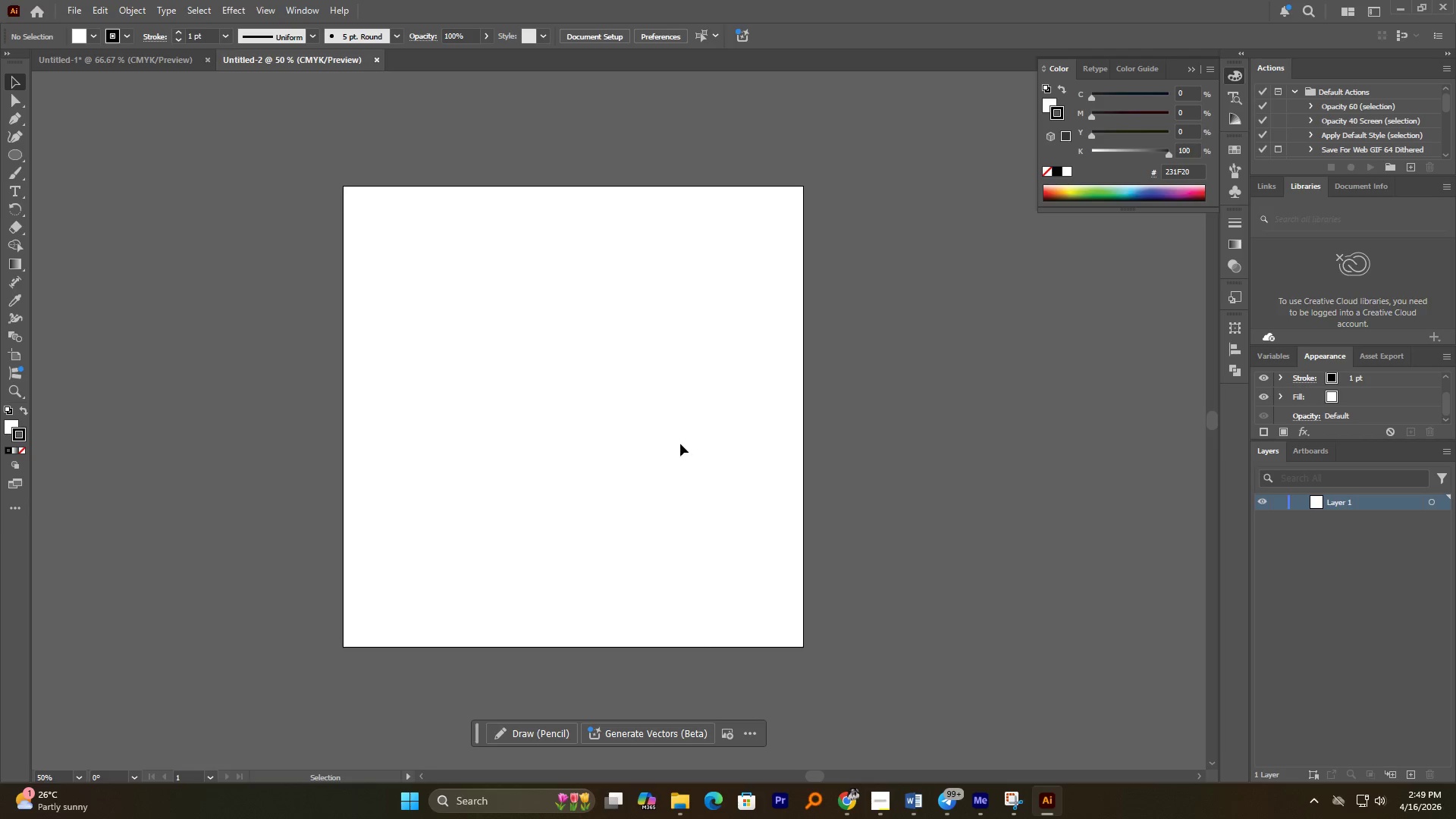 
left_click([126, 66])
 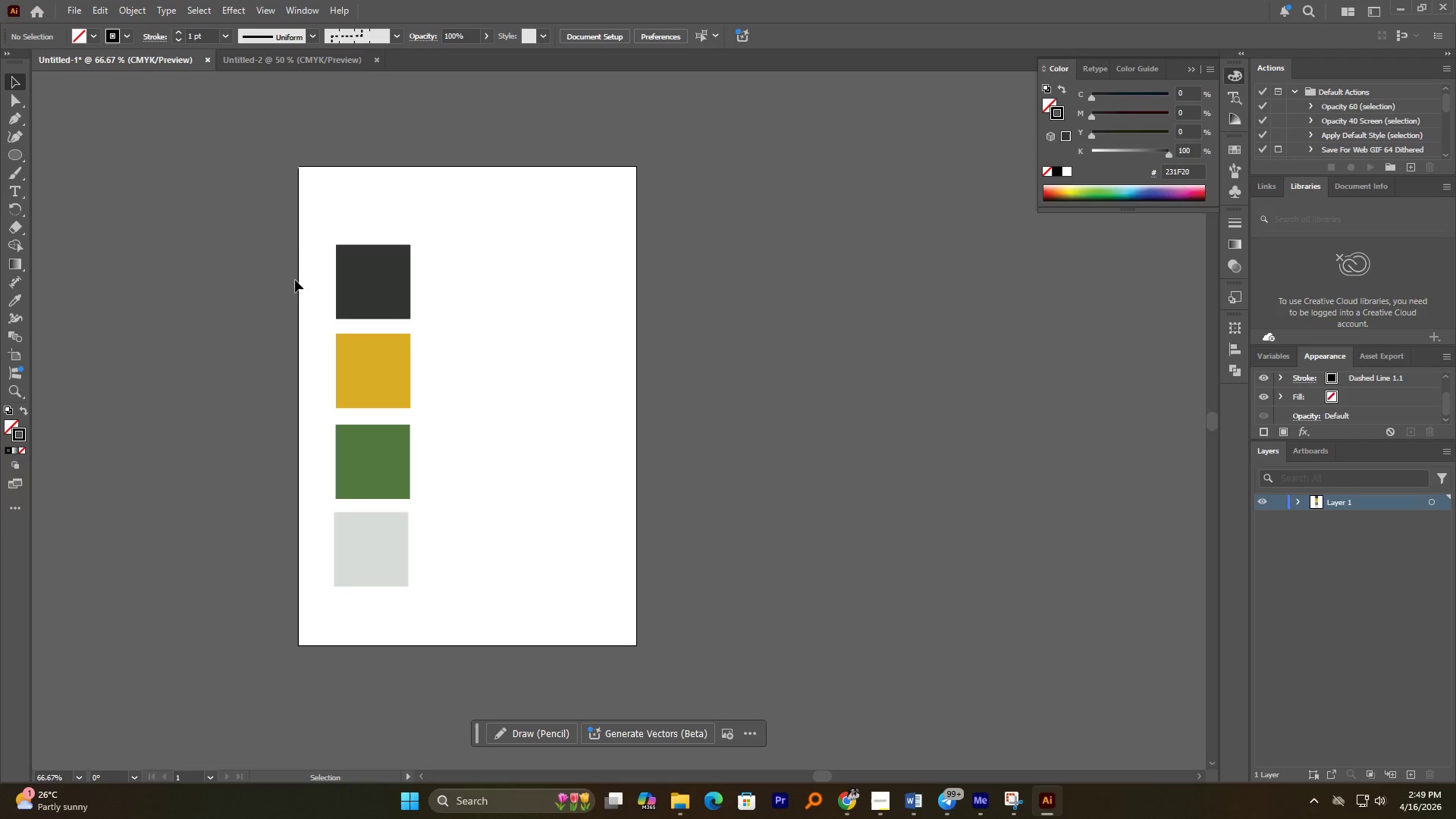 
left_click_drag(start_coordinate=[287, 243], to_coordinate=[472, 594])
 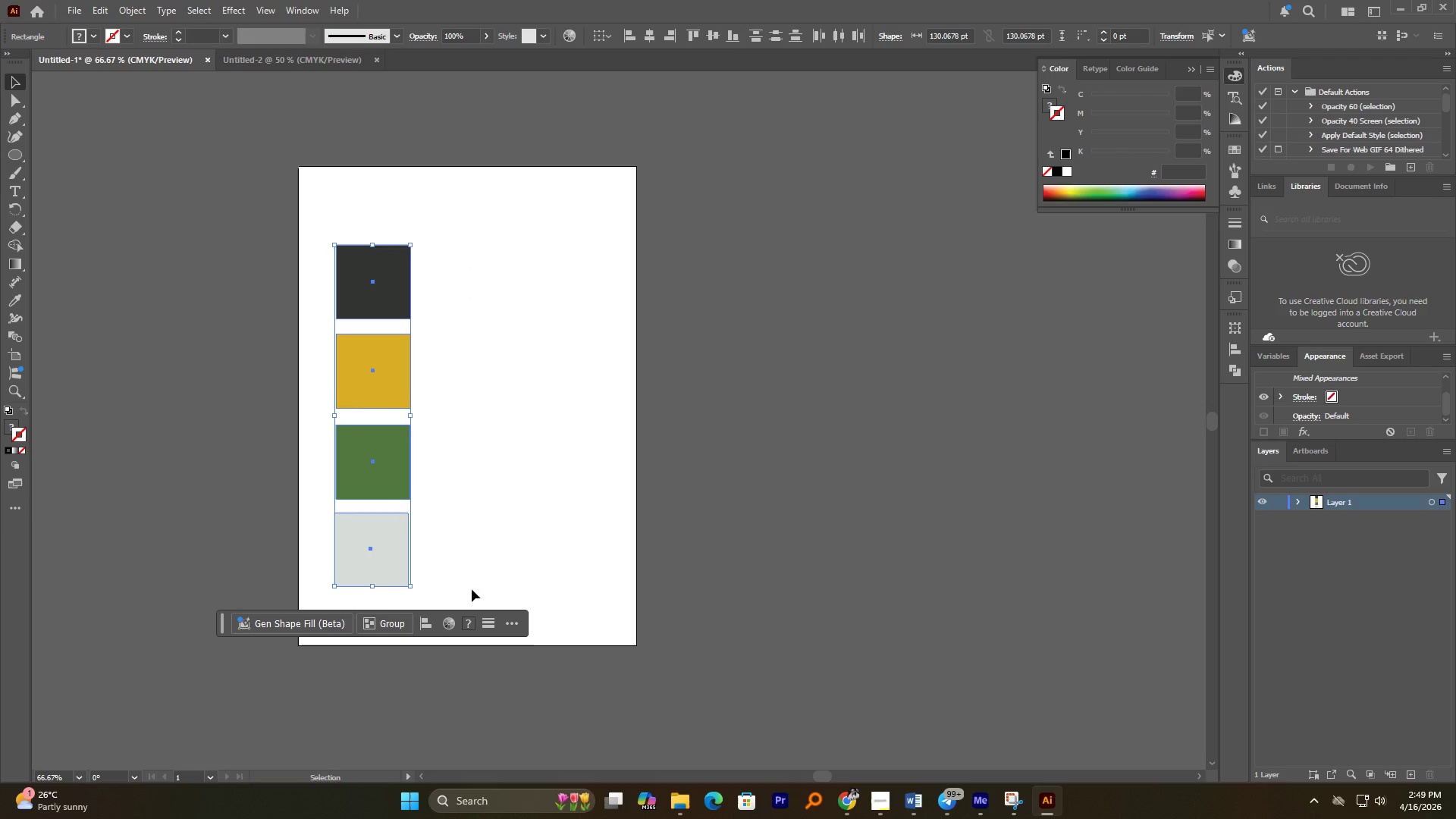 
key(Control+C)
 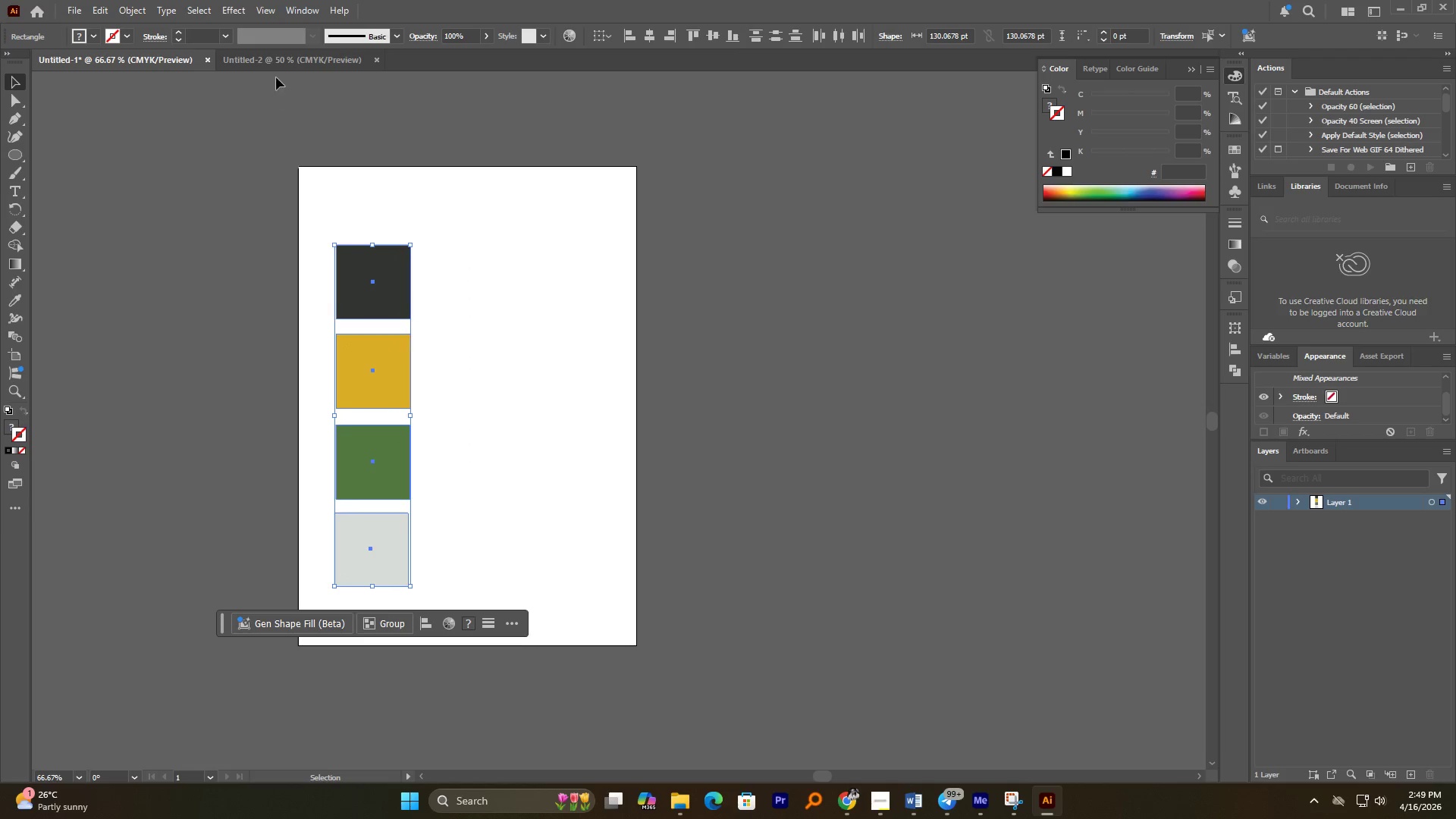 
left_click([274, 58])
 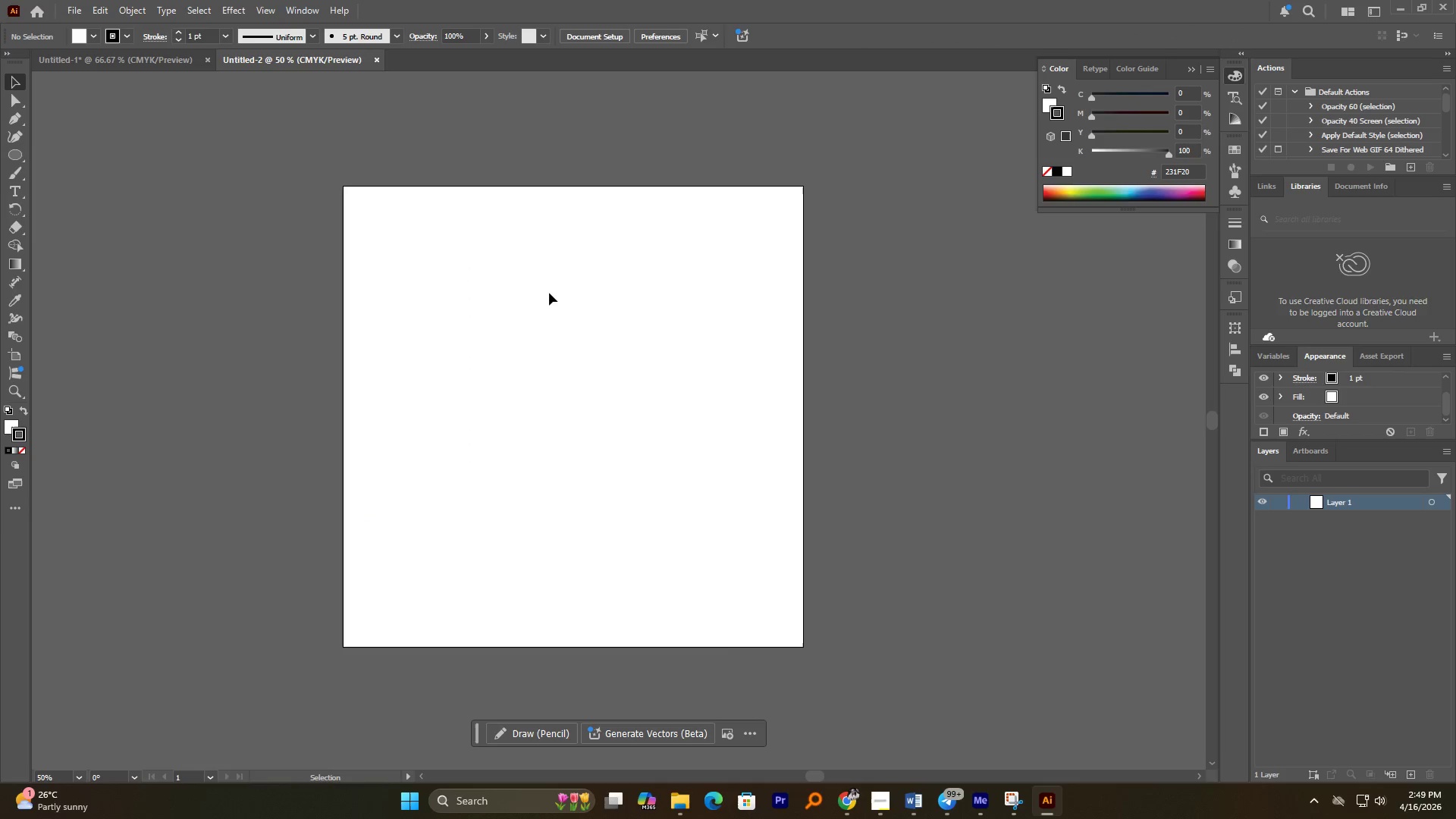 
key(Control+Shift+V)
 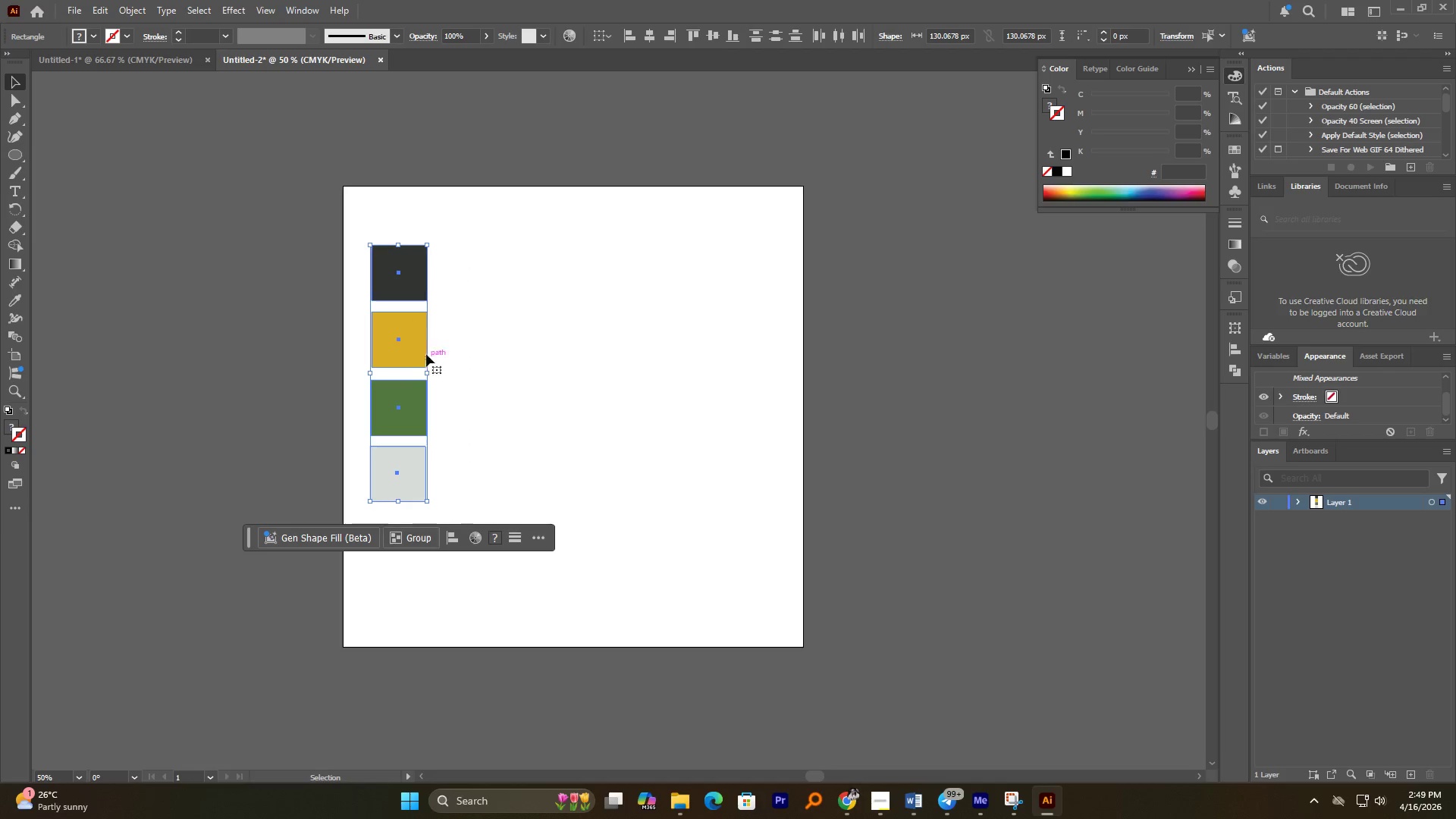 
left_click_drag(start_coordinate=[410, 347], to_coordinate=[314, 290])
 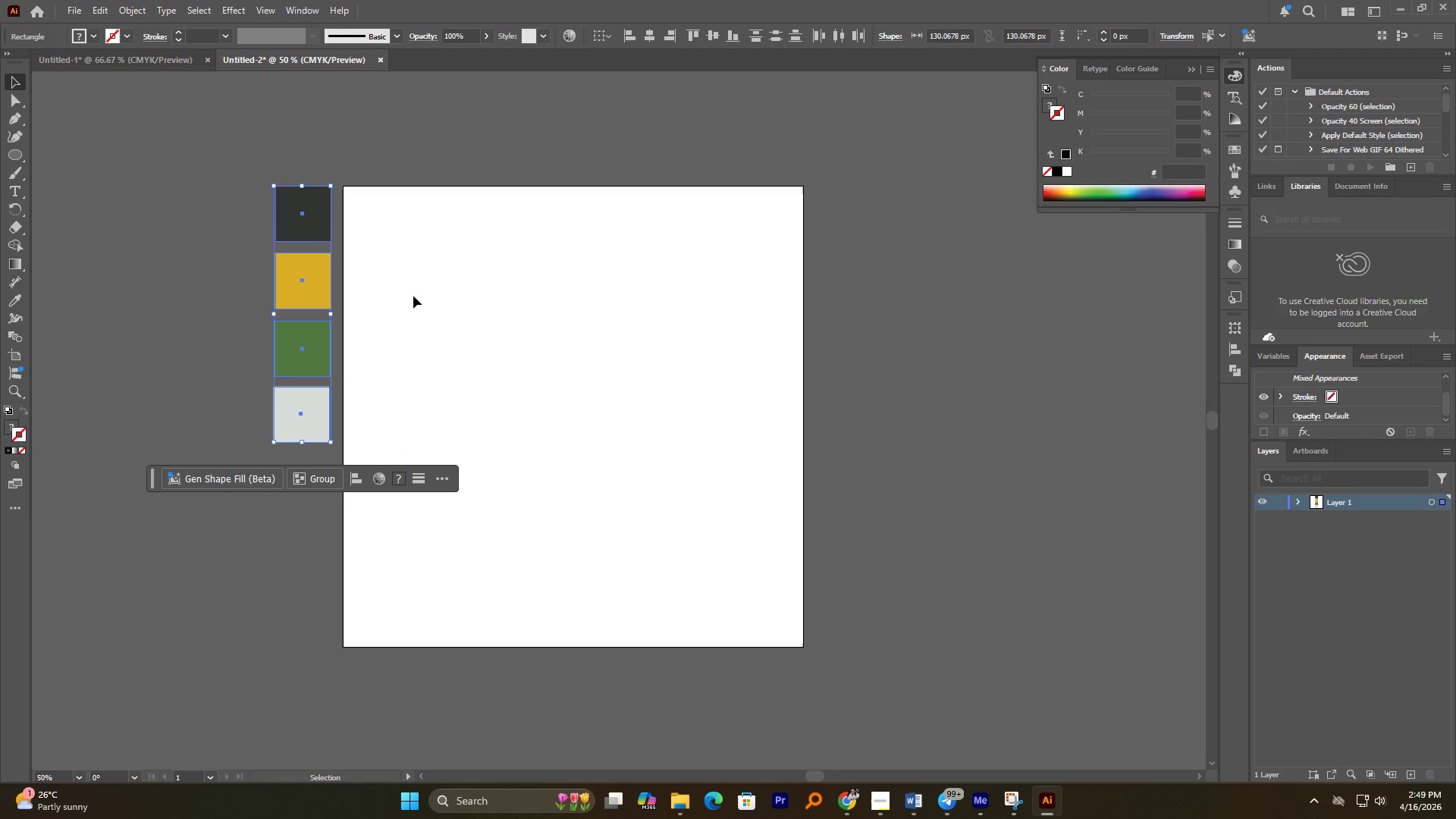 
left_click([413, 296])
 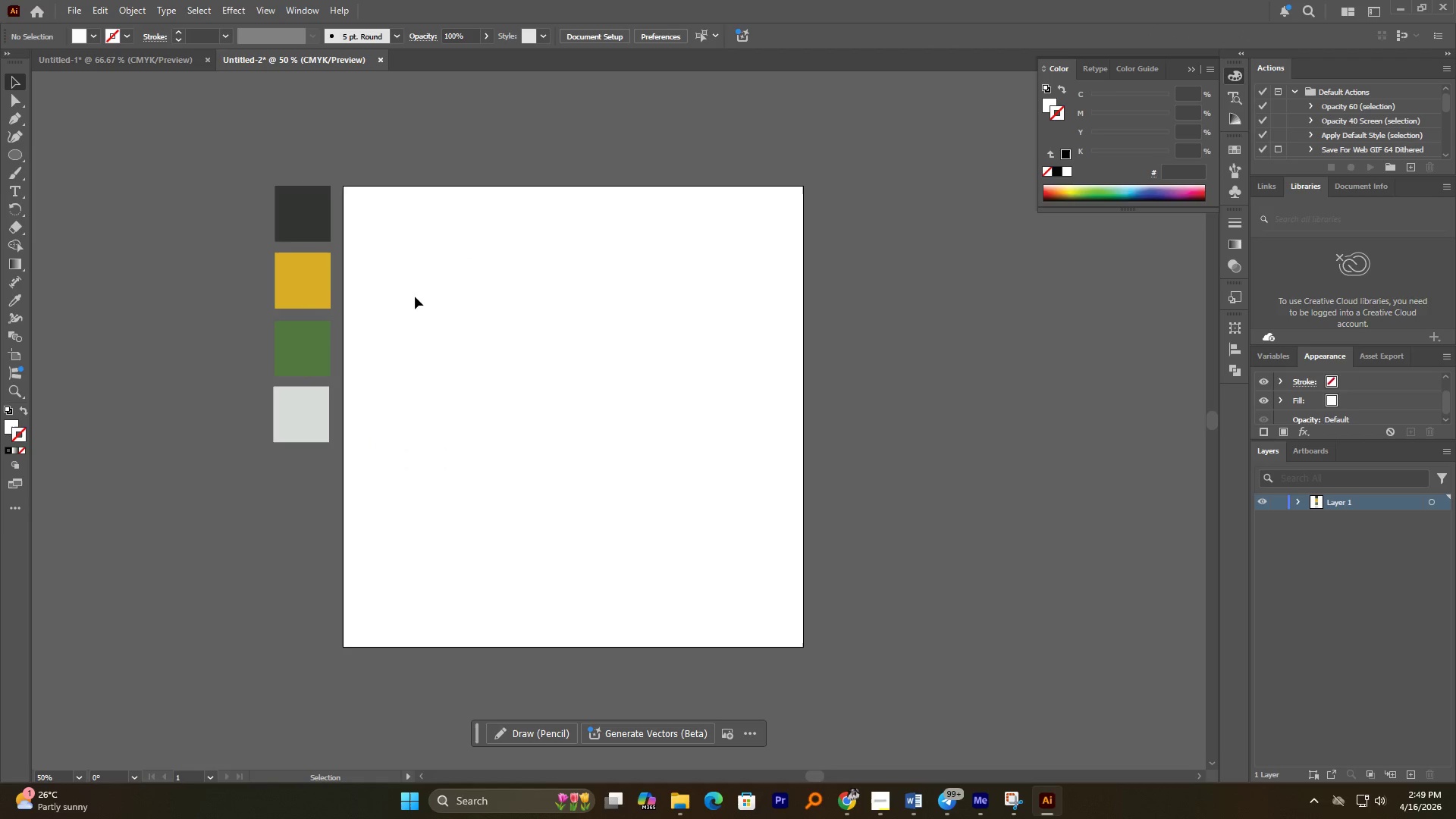 
hold_key(key=AltLeft, duration=0.55)
 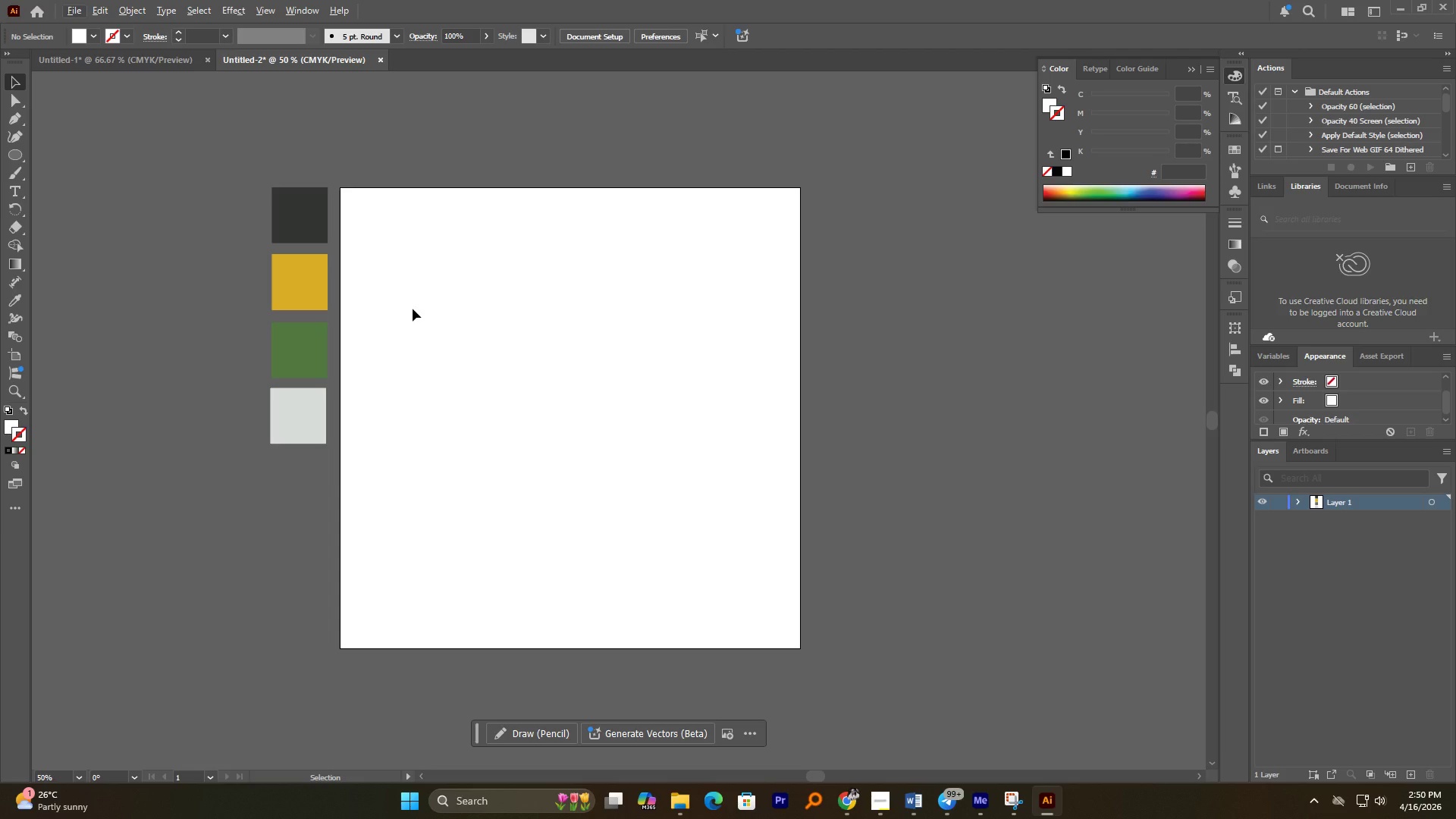 
wait(15.55)
 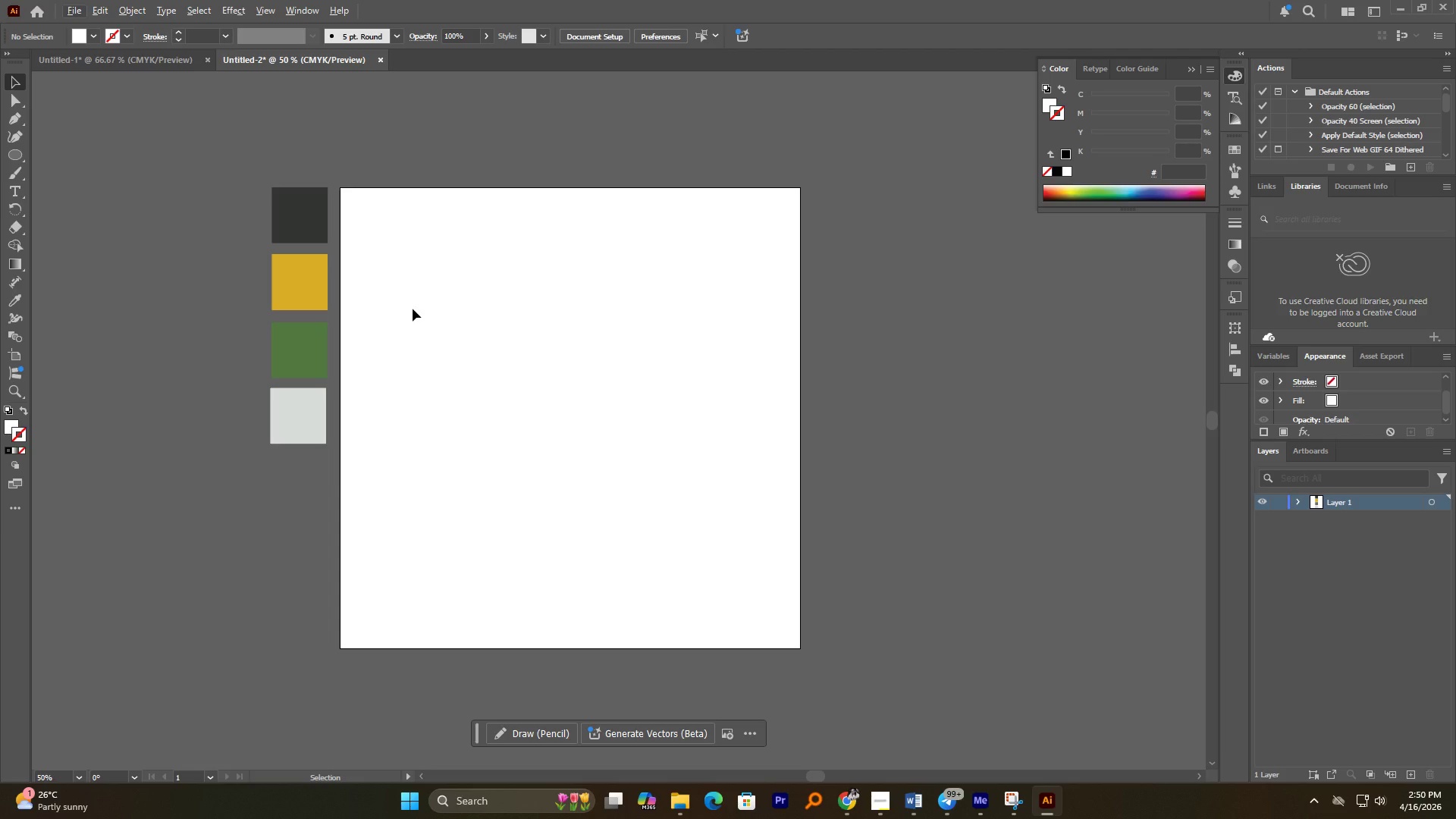 
left_click([309, 225])
 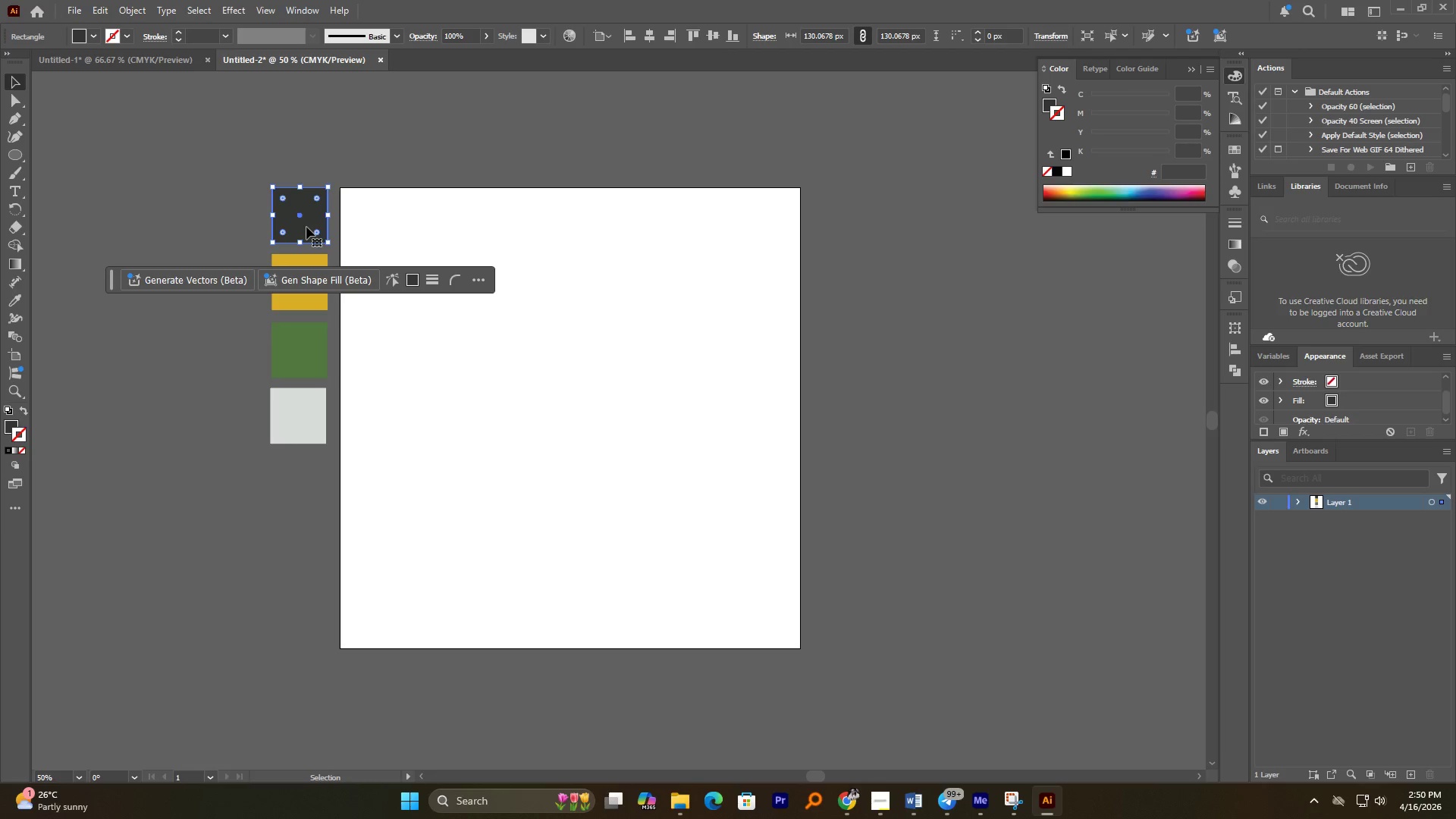 
hold_key(key=AltLeft, duration=2.05)
left_click_drag(start_coordinate=[306, 227], to_coordinate=[374, 228])
 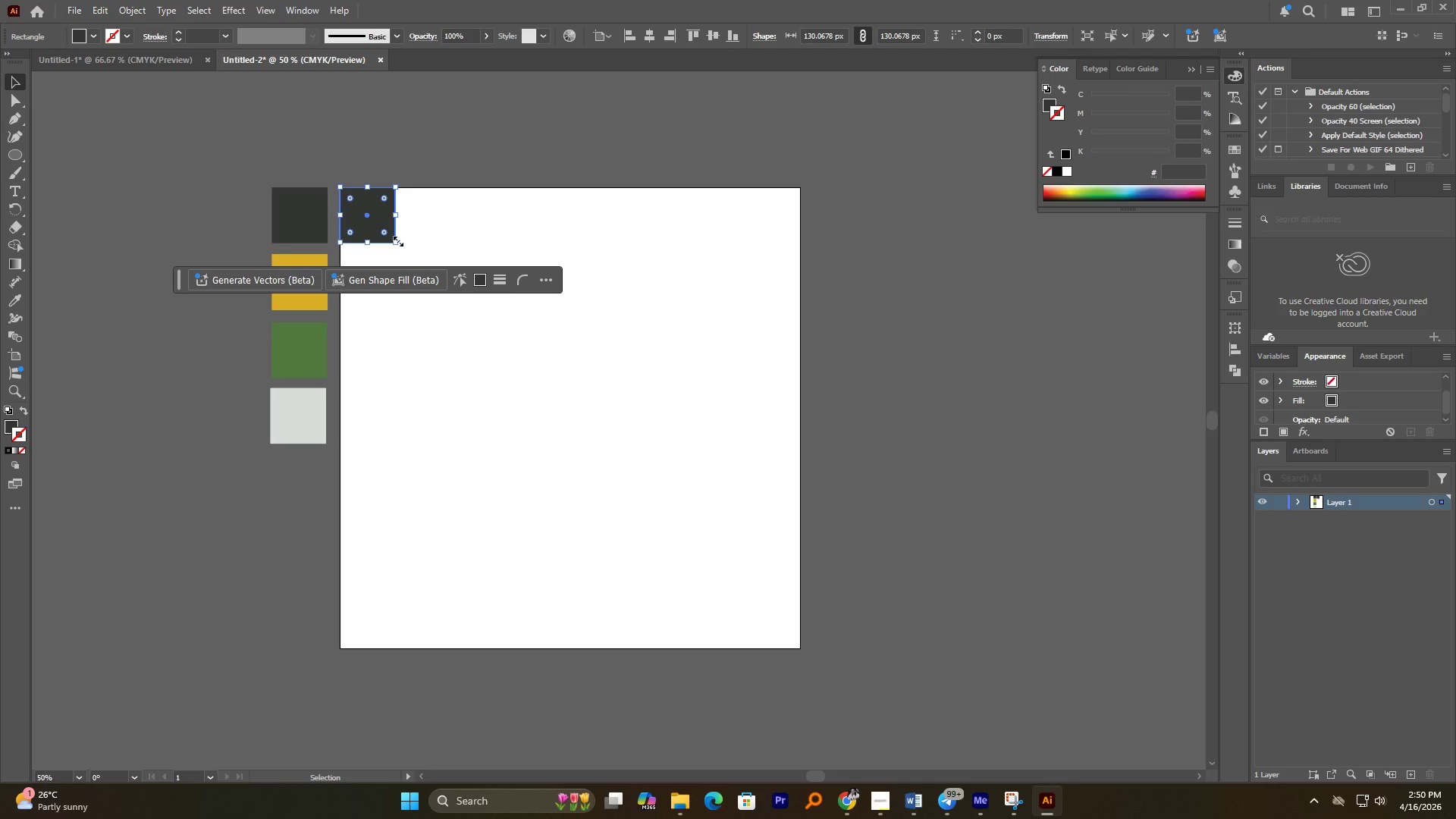 
left_click_drag(start_coordinate=[397, 240], to_coordinate=[801, 649])
 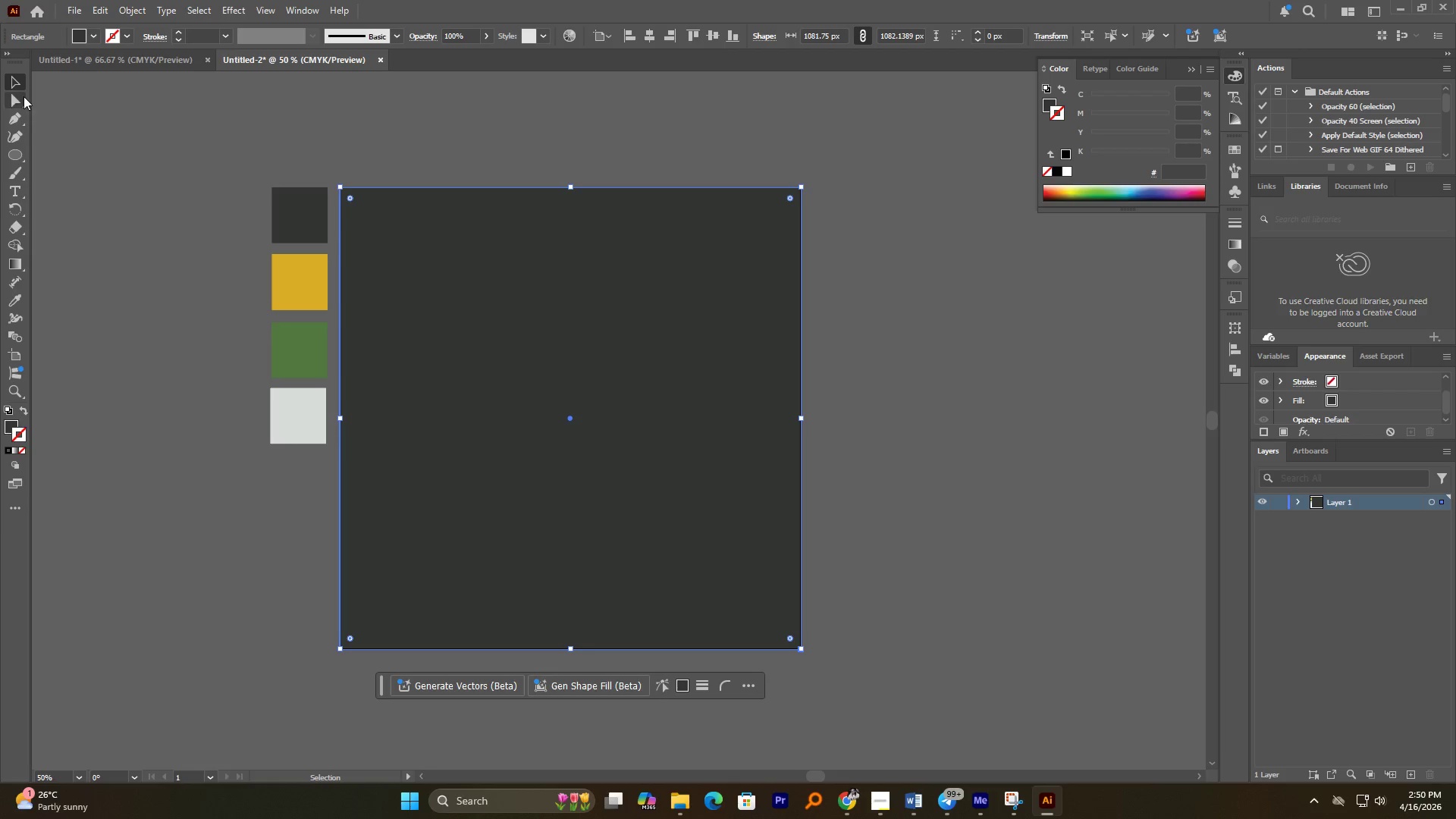 
left_click([110, 193])
 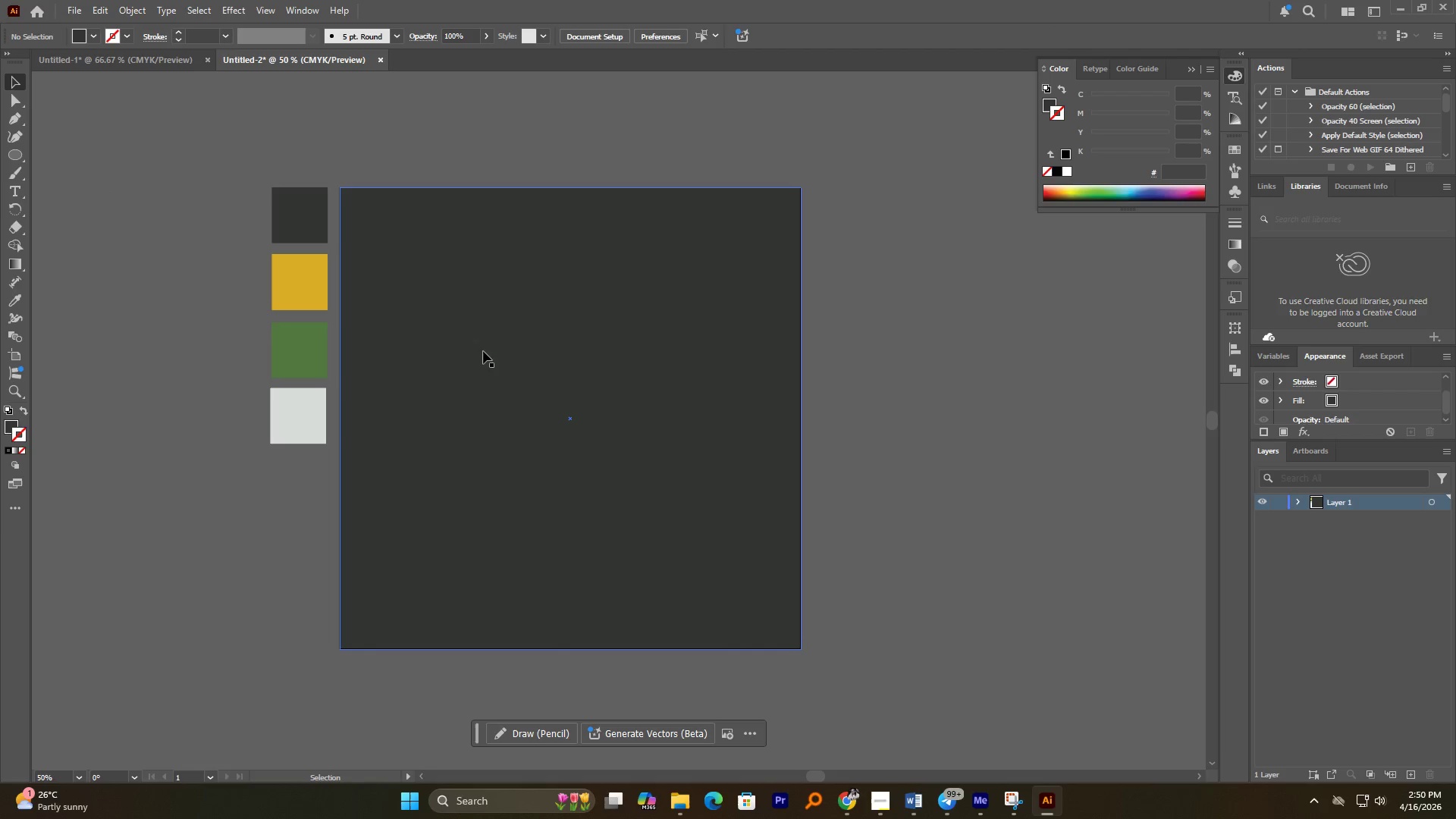 
left_click([511, 350])
 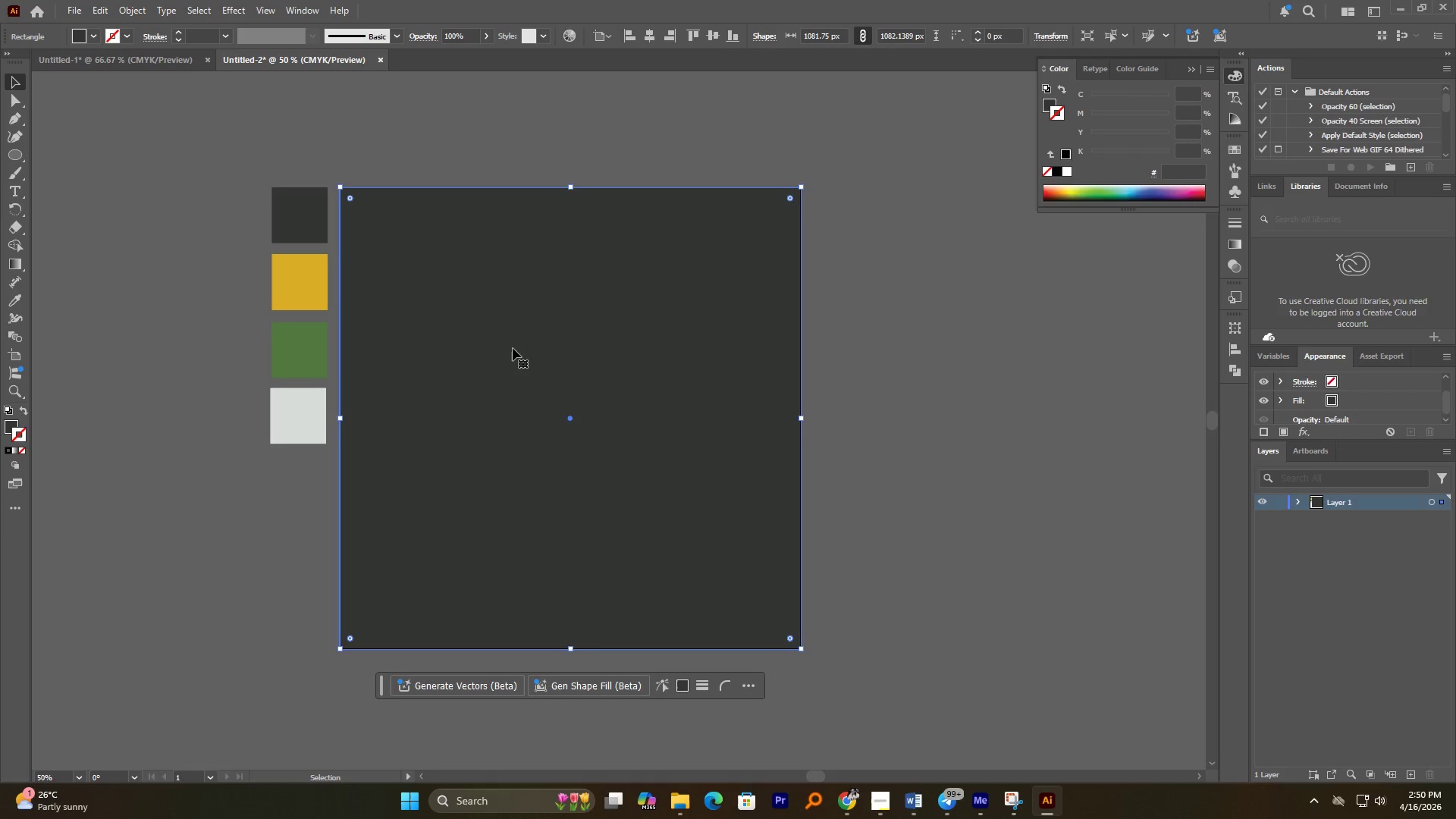 
key(Control+2)
 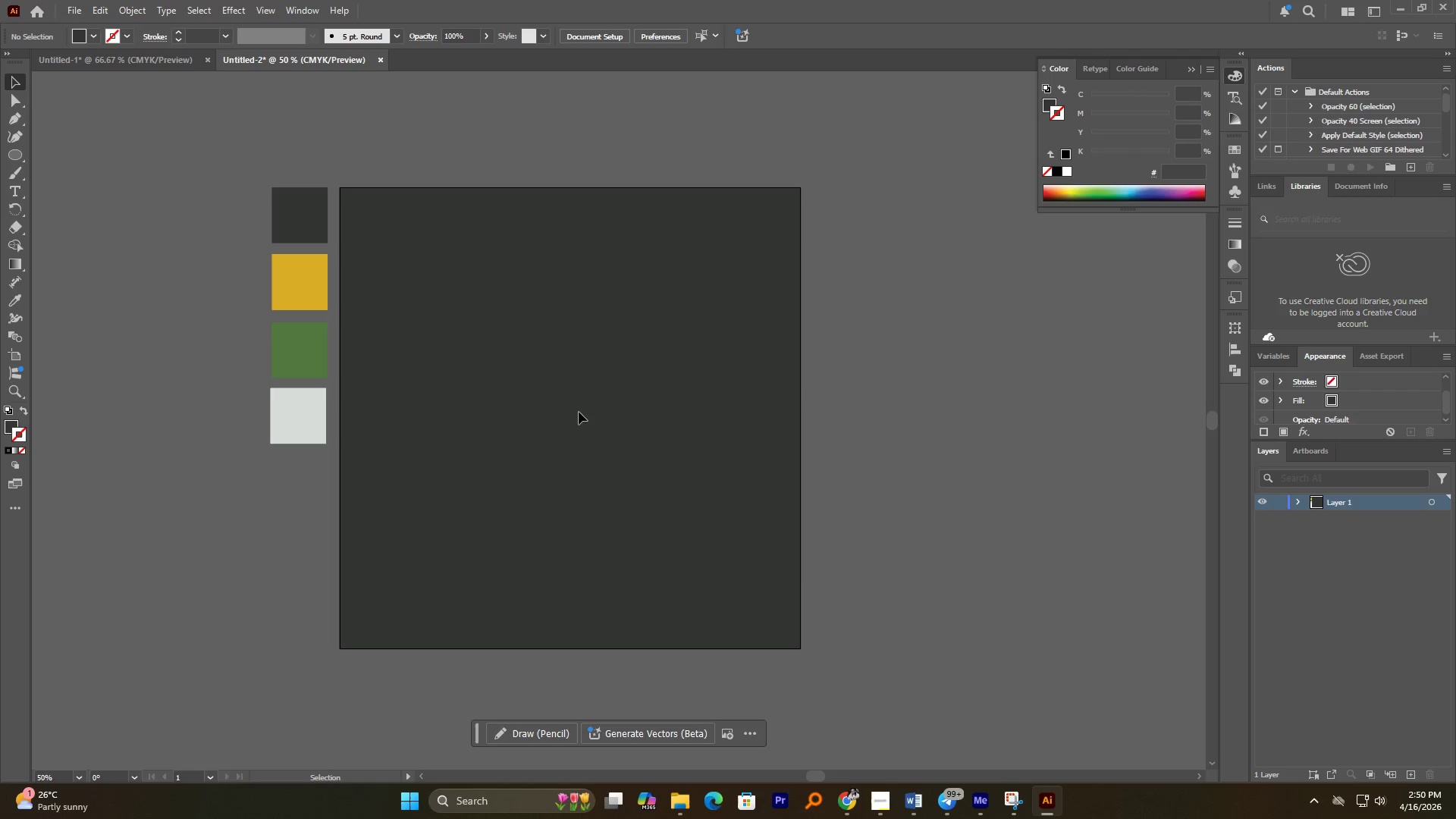 
hold_key(key=AltLeft, duration=2.05)
 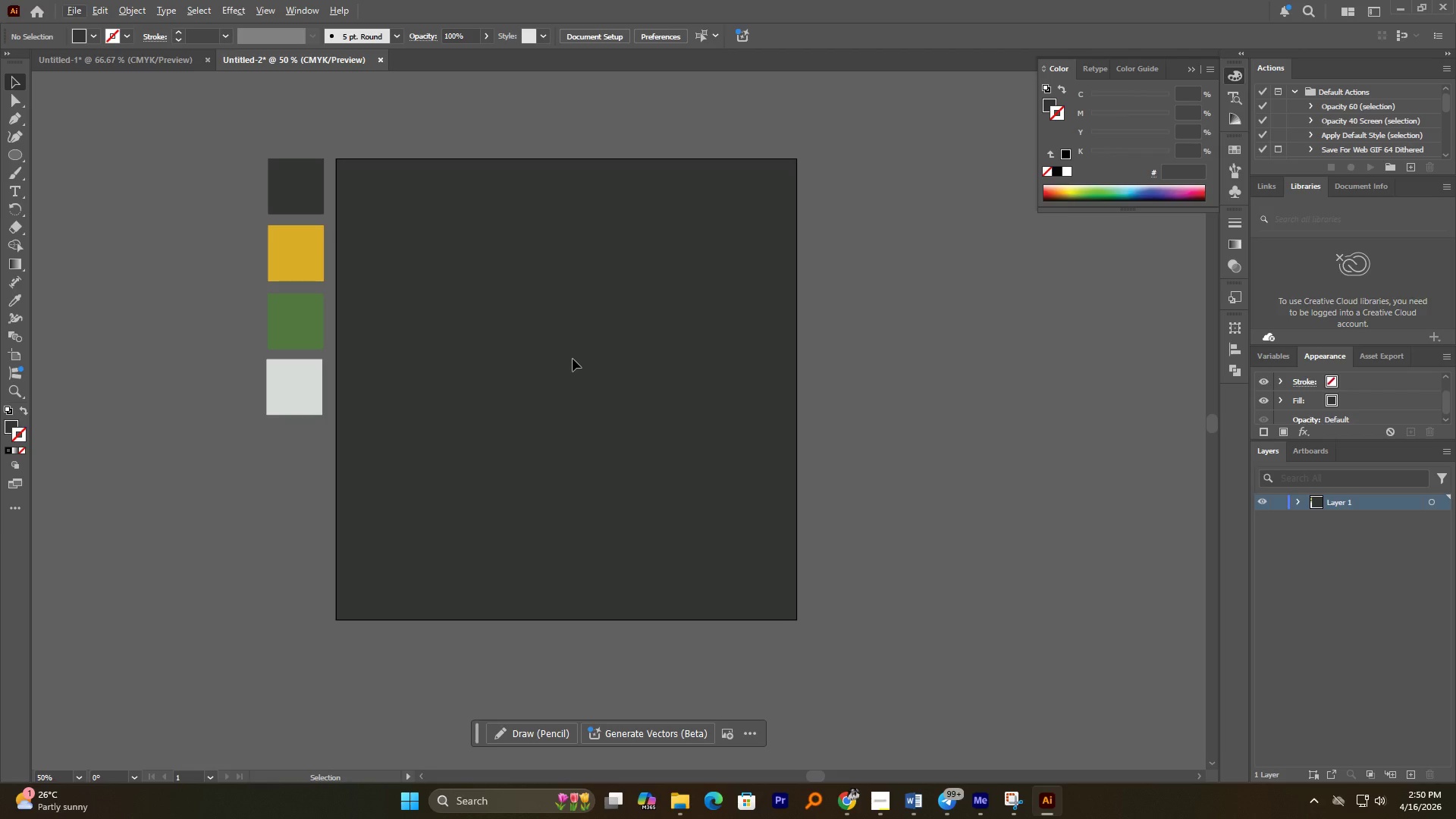 
left_click([13, 155])
 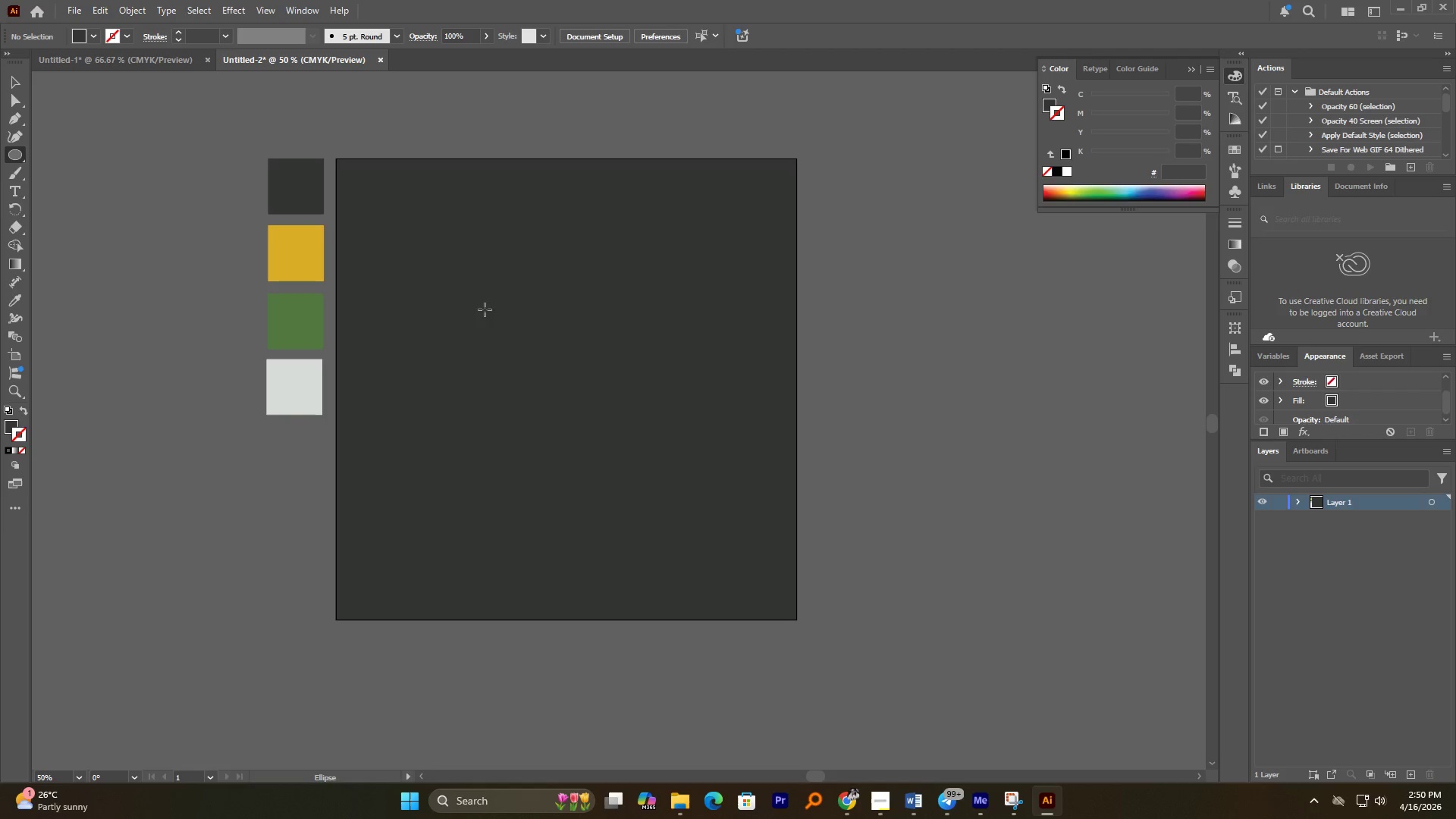 
hold_key(key=ShiftLeft, duration=0.92)
 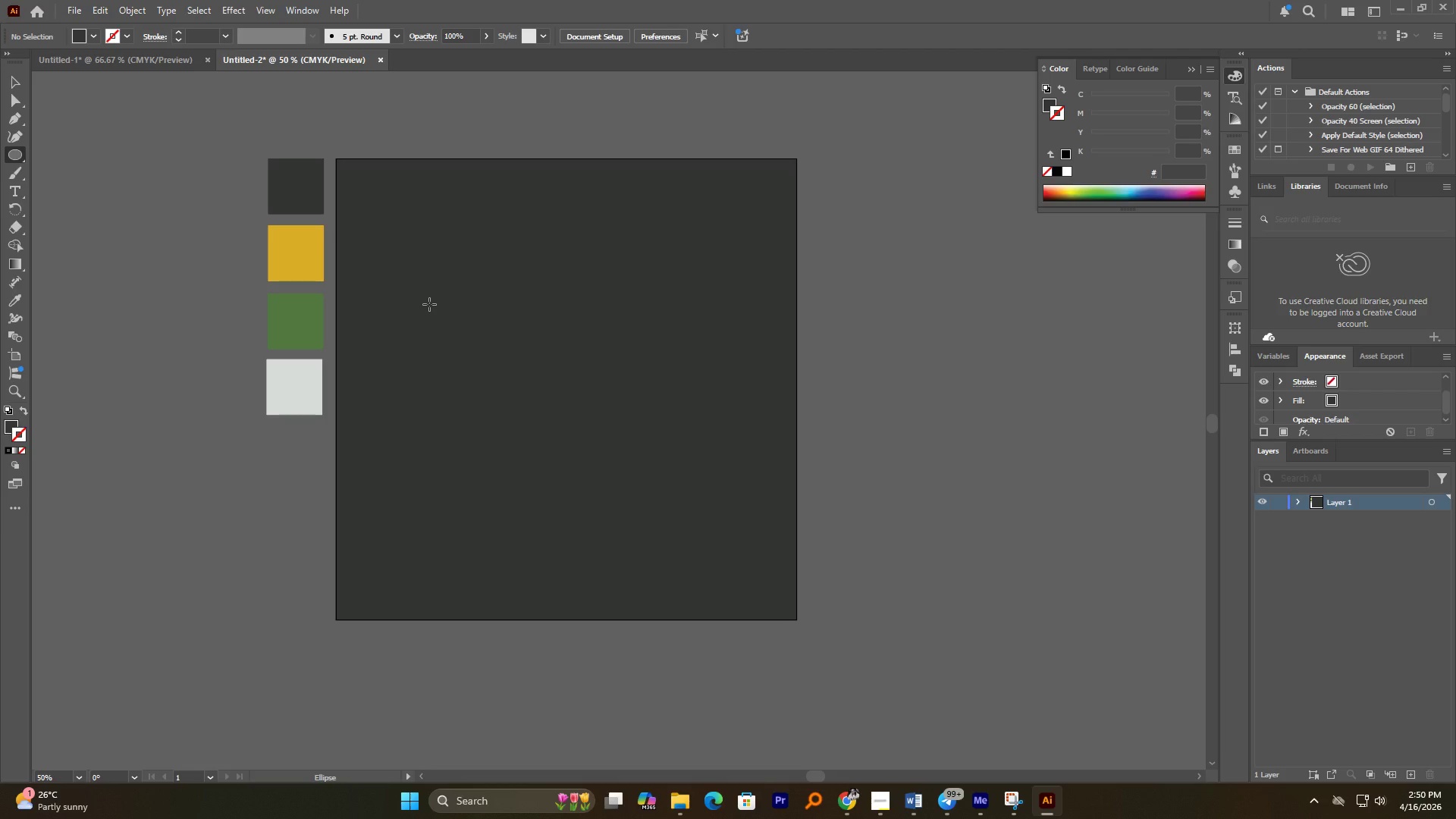 
hold_key(key=ShiftLeft, duration=2.2)
left_click_drag(start_coordinate=[429, 303], to_coordinate=[690, 641])
 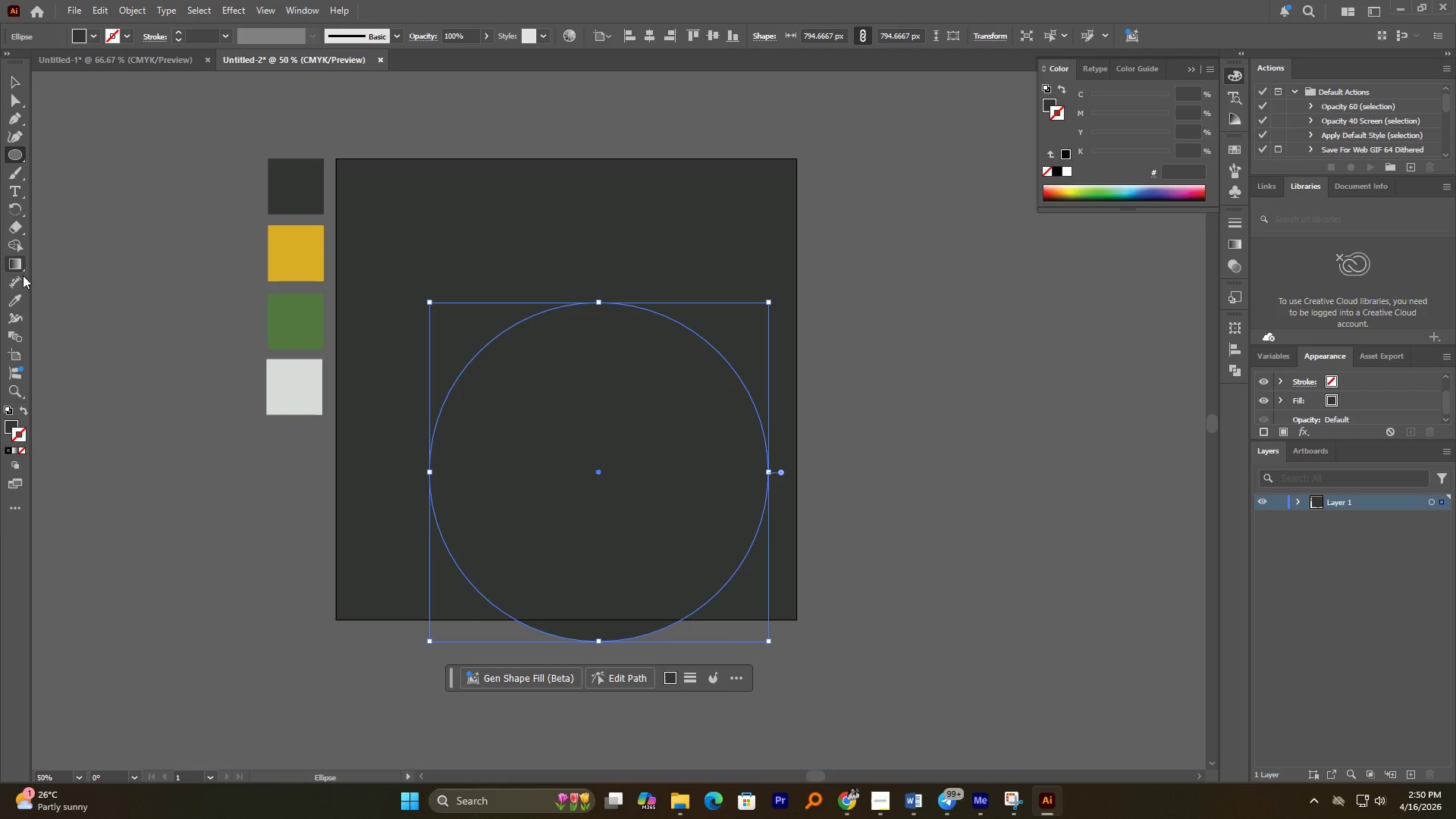 
left_click([20, 303])
 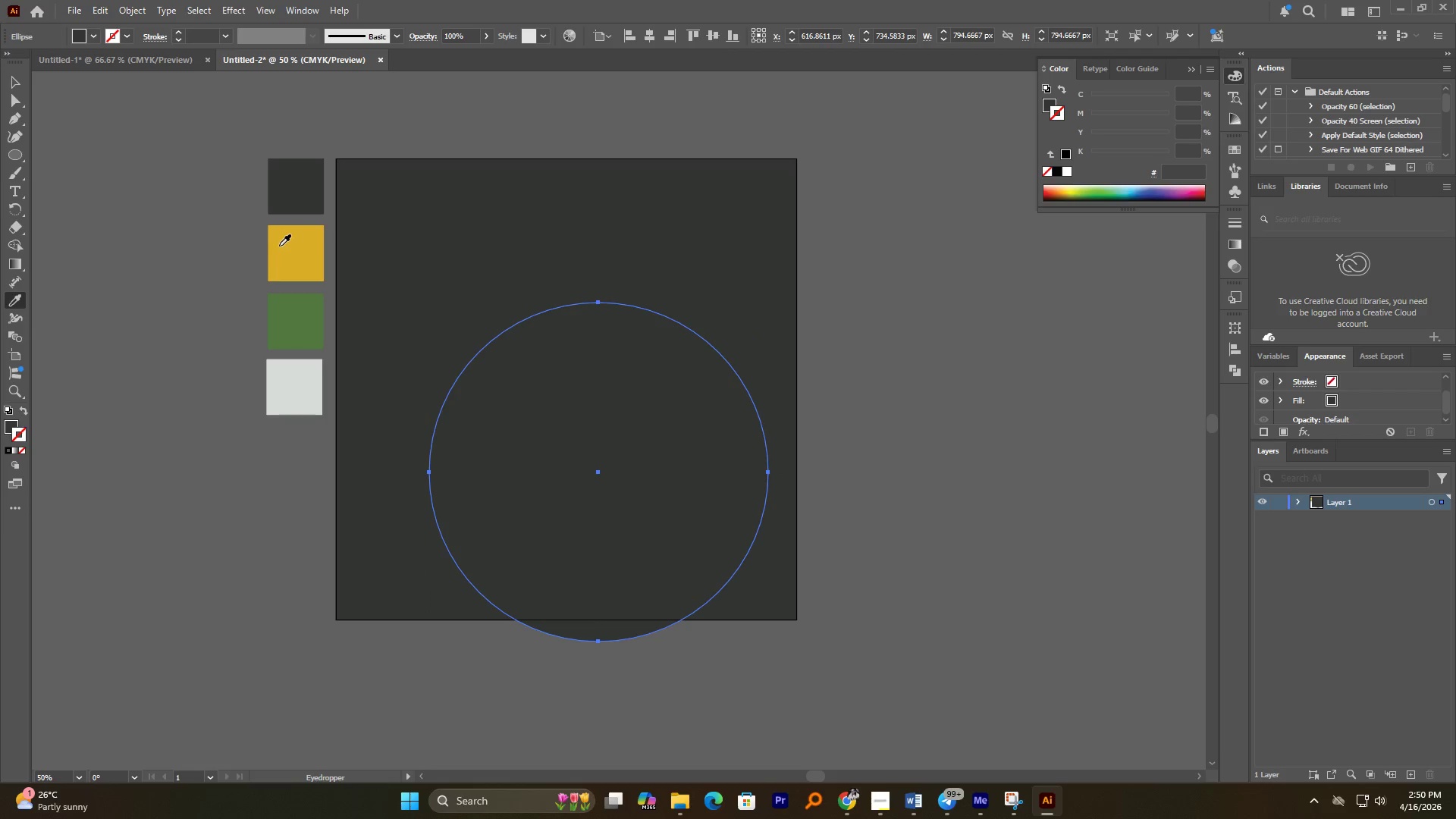 
left_click([287, 249])
 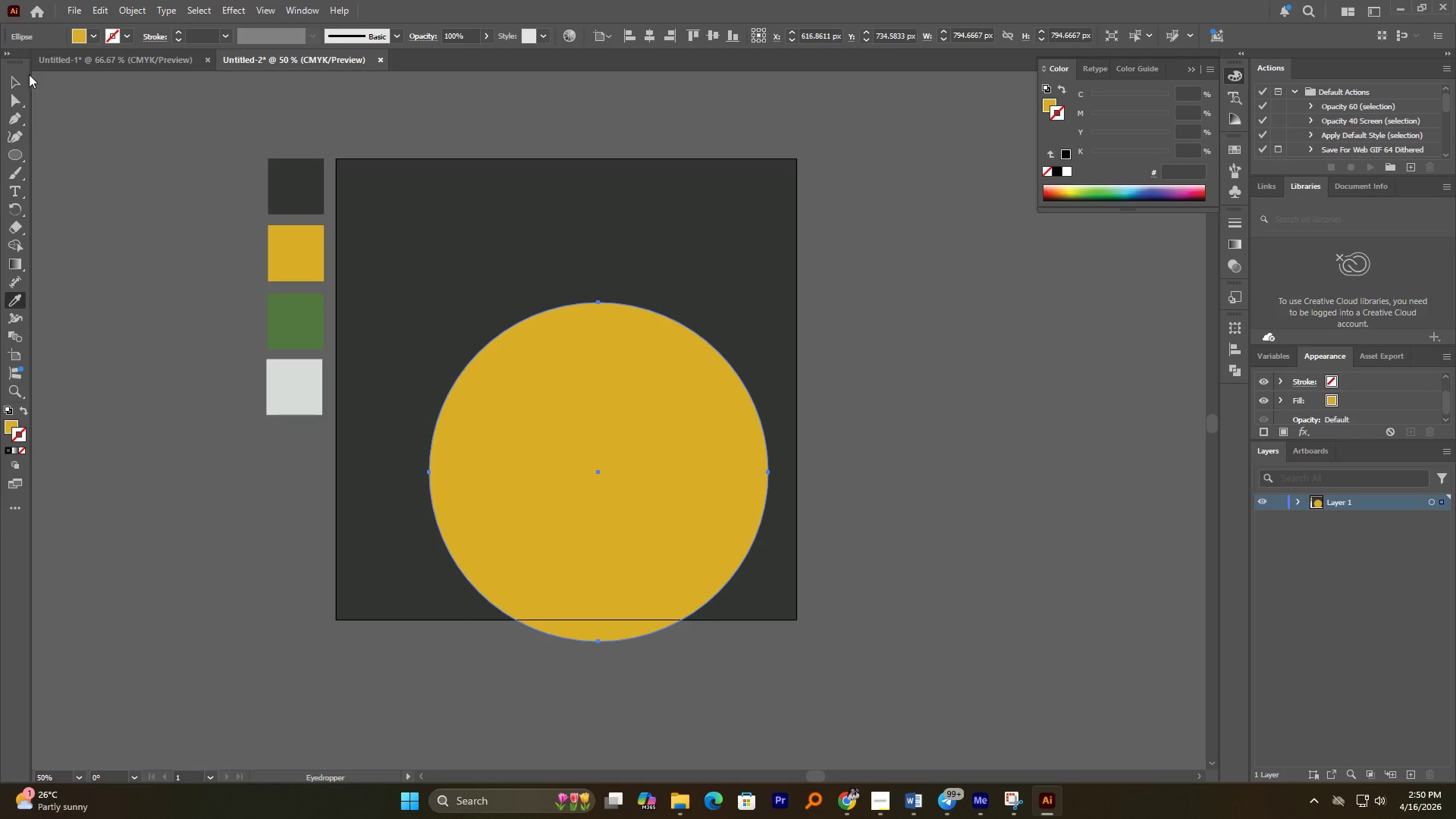 
left_click([16, 77])
 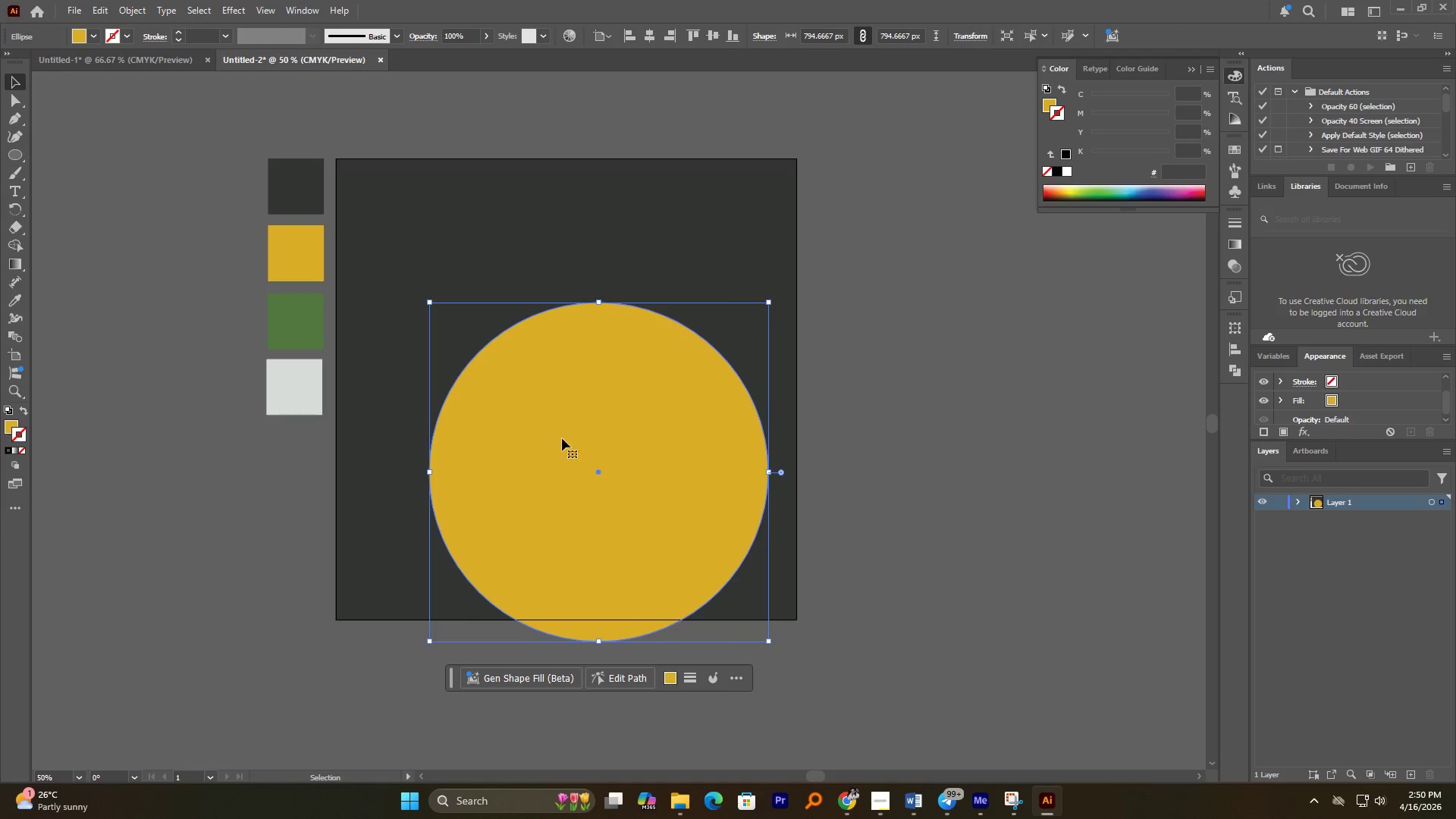 
left_click_drag(start_coordinate=[572, 430], to_coordinate=[534, 451])
 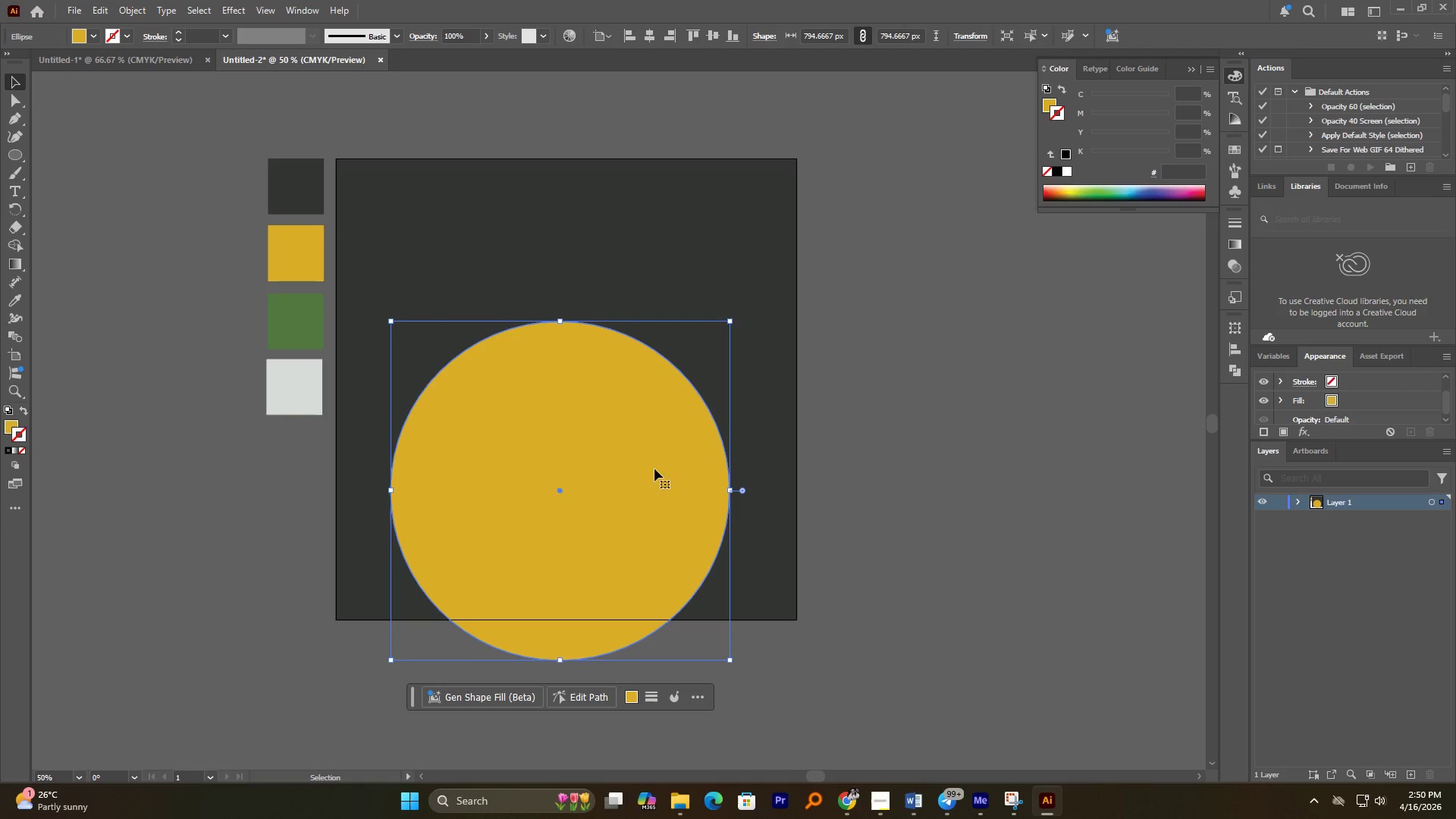 
hold_key(key=AltLeft, duration=6.42)
left_click_drag(start_coordinate=[730, 491], to_coordinate=[771, 520])
 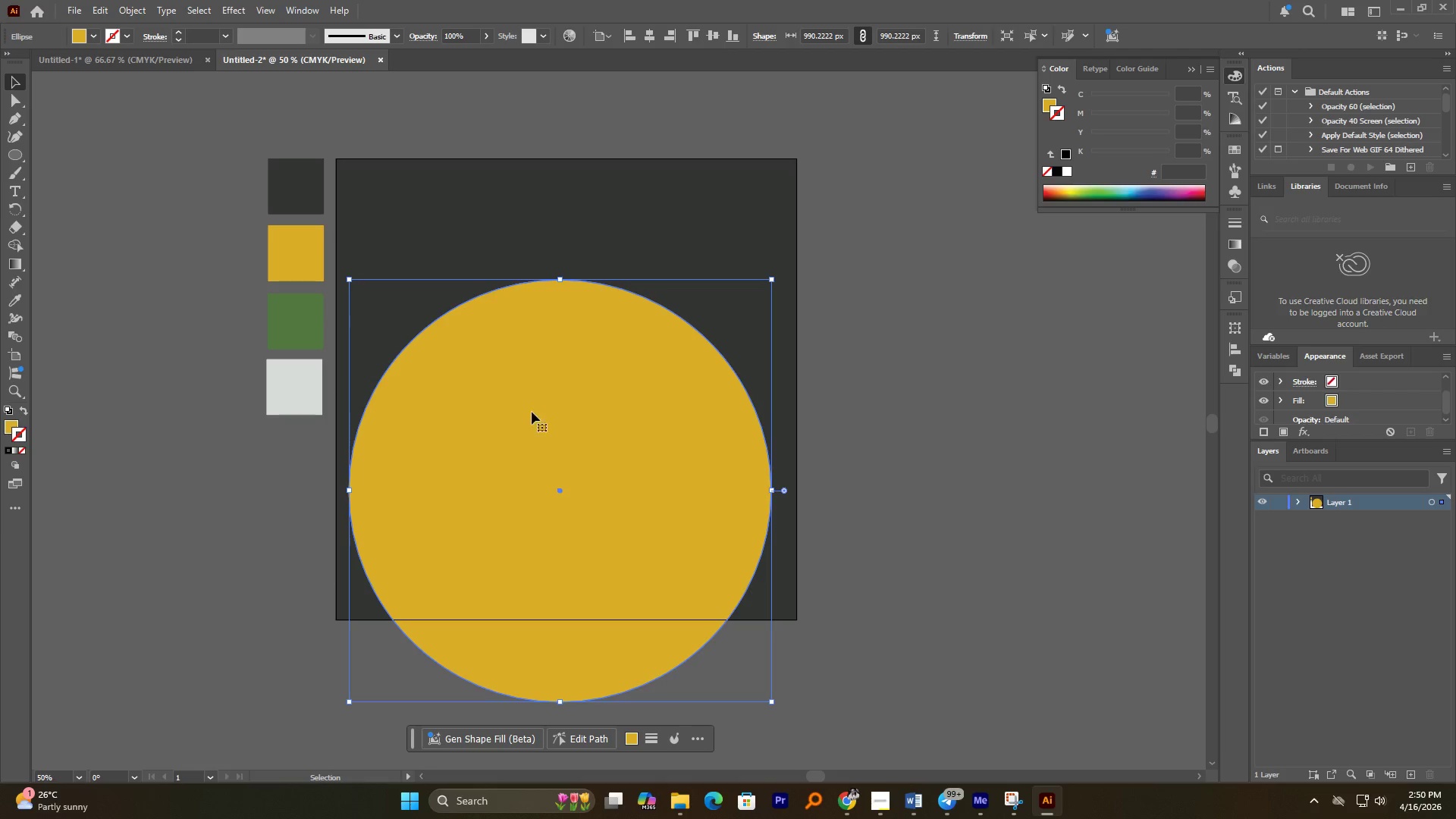 
hold_key(key=ShiftLeft, duration=0.33)
 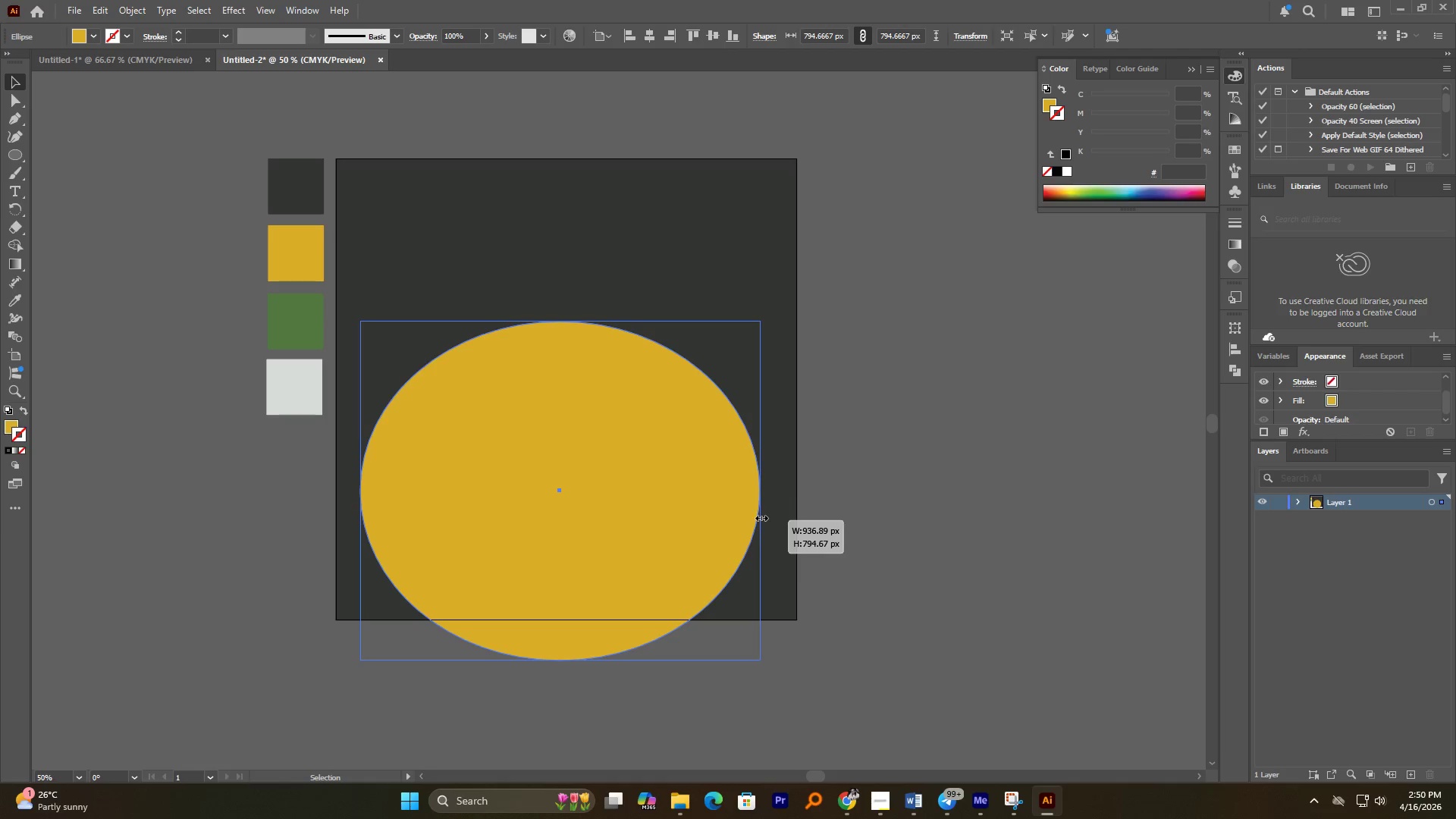 
hold_key(key=ShiftLeft, duration=4.53)
 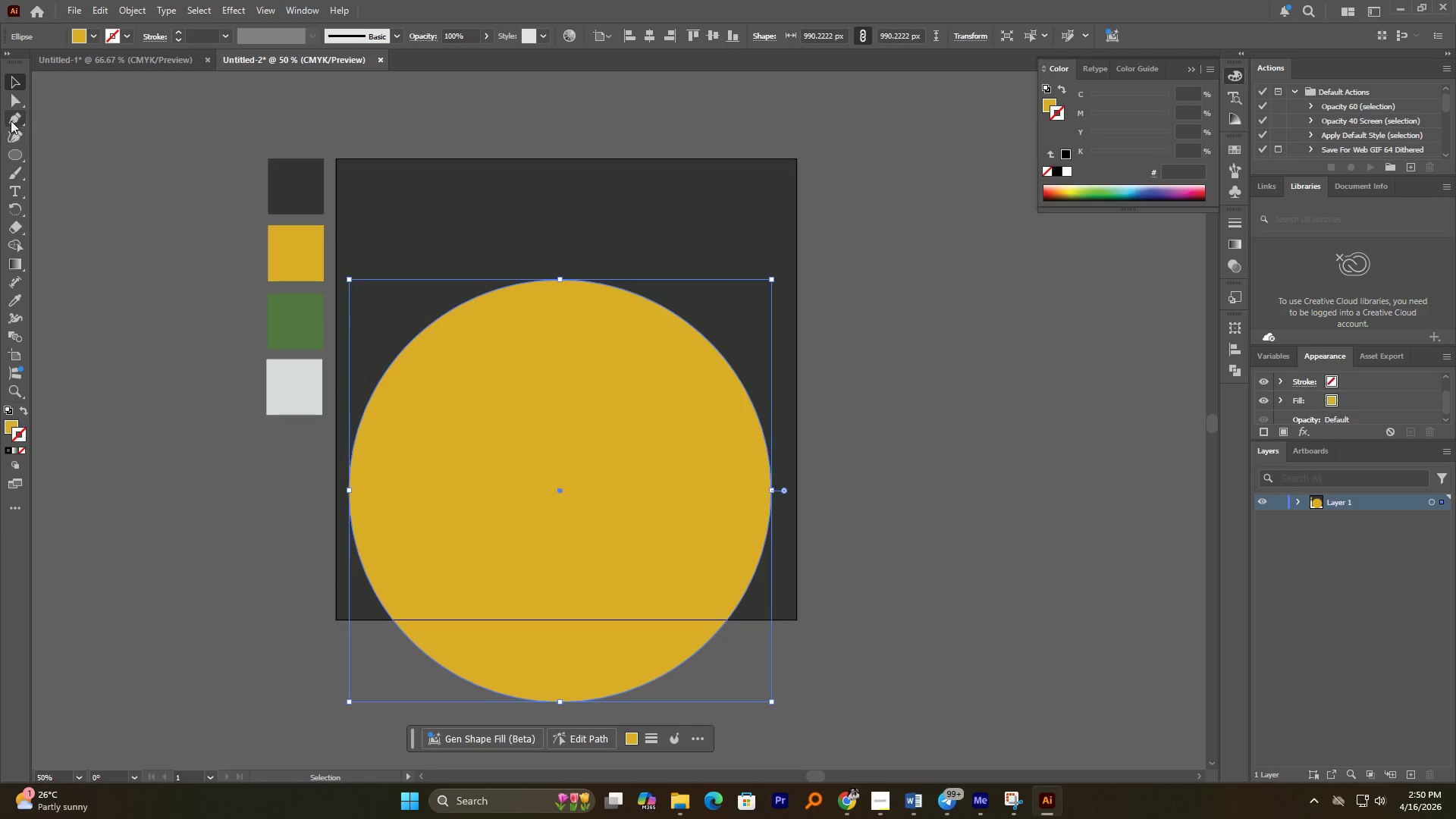 
left_click([17, 99])
 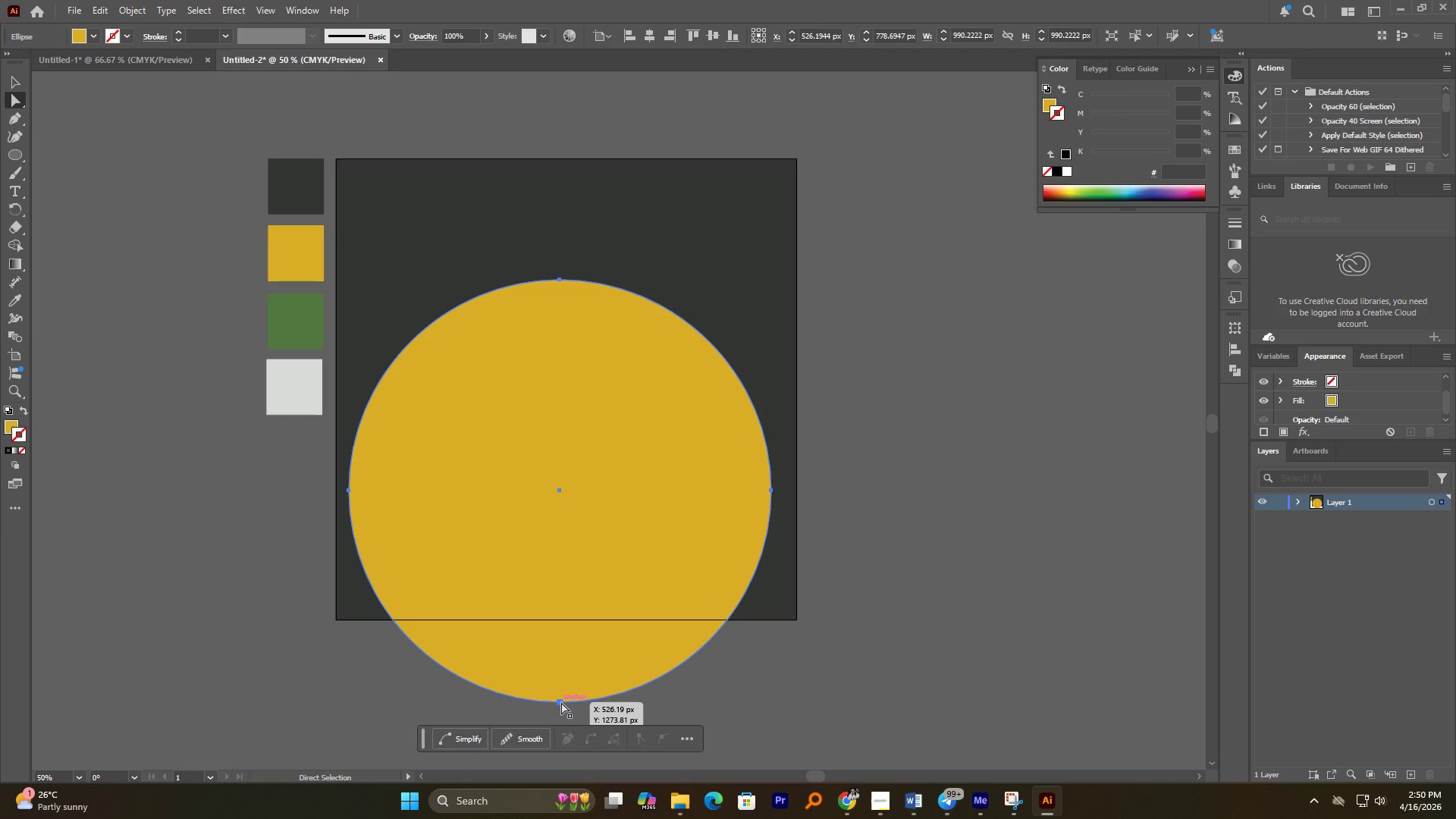 
left_click([561, 701])
 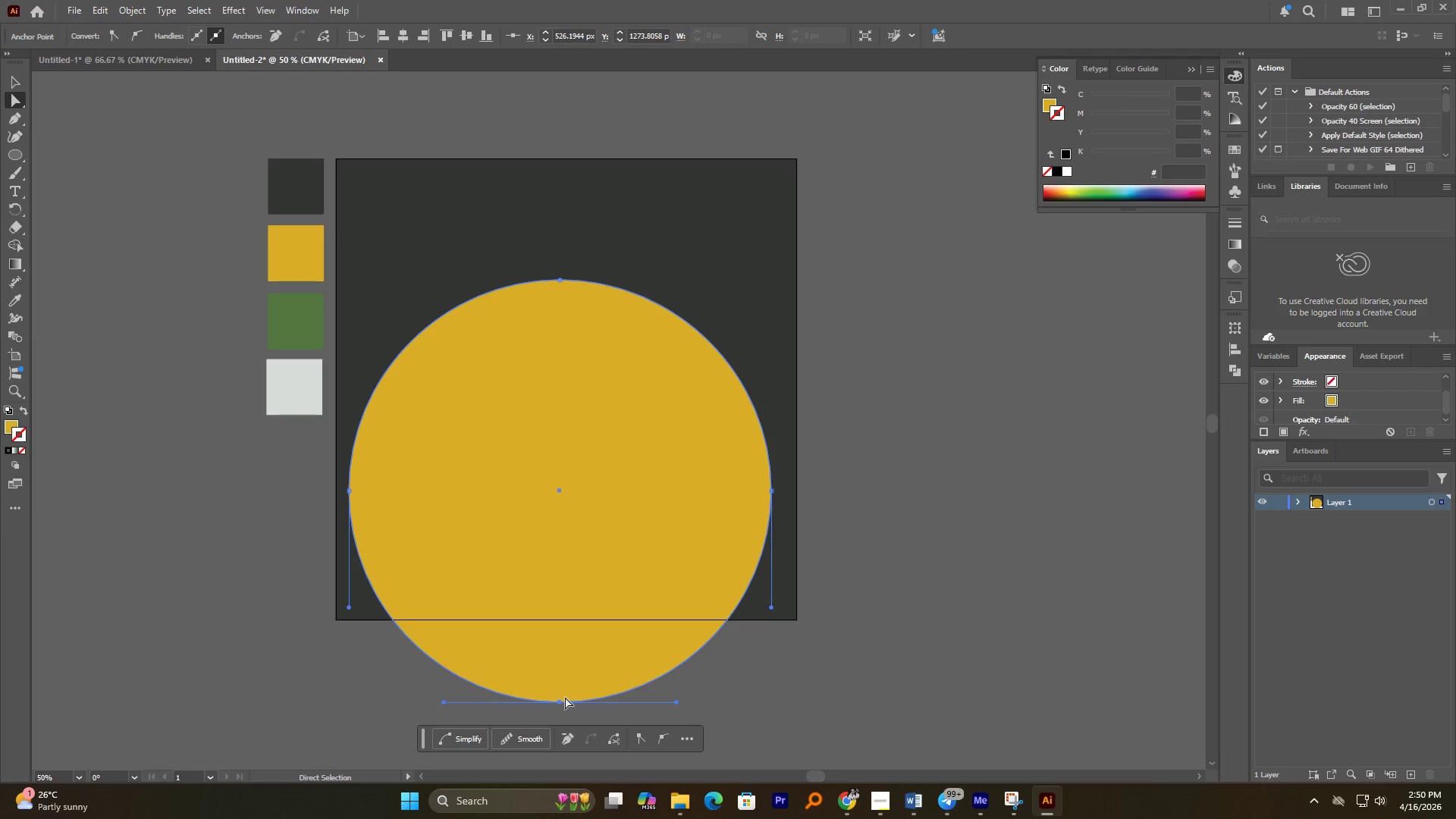 
key(Delete)
 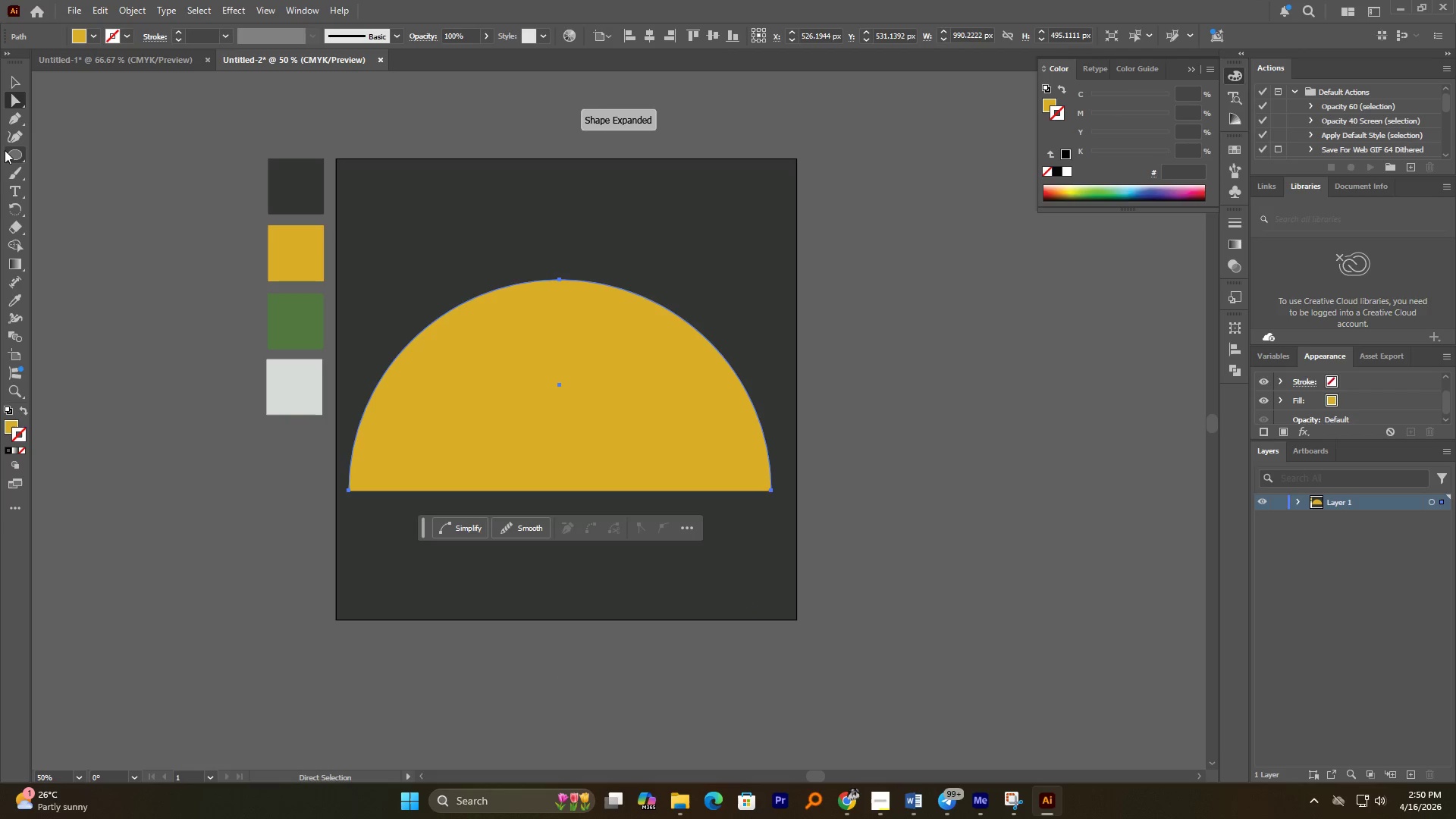 
left_click([15, 82])
 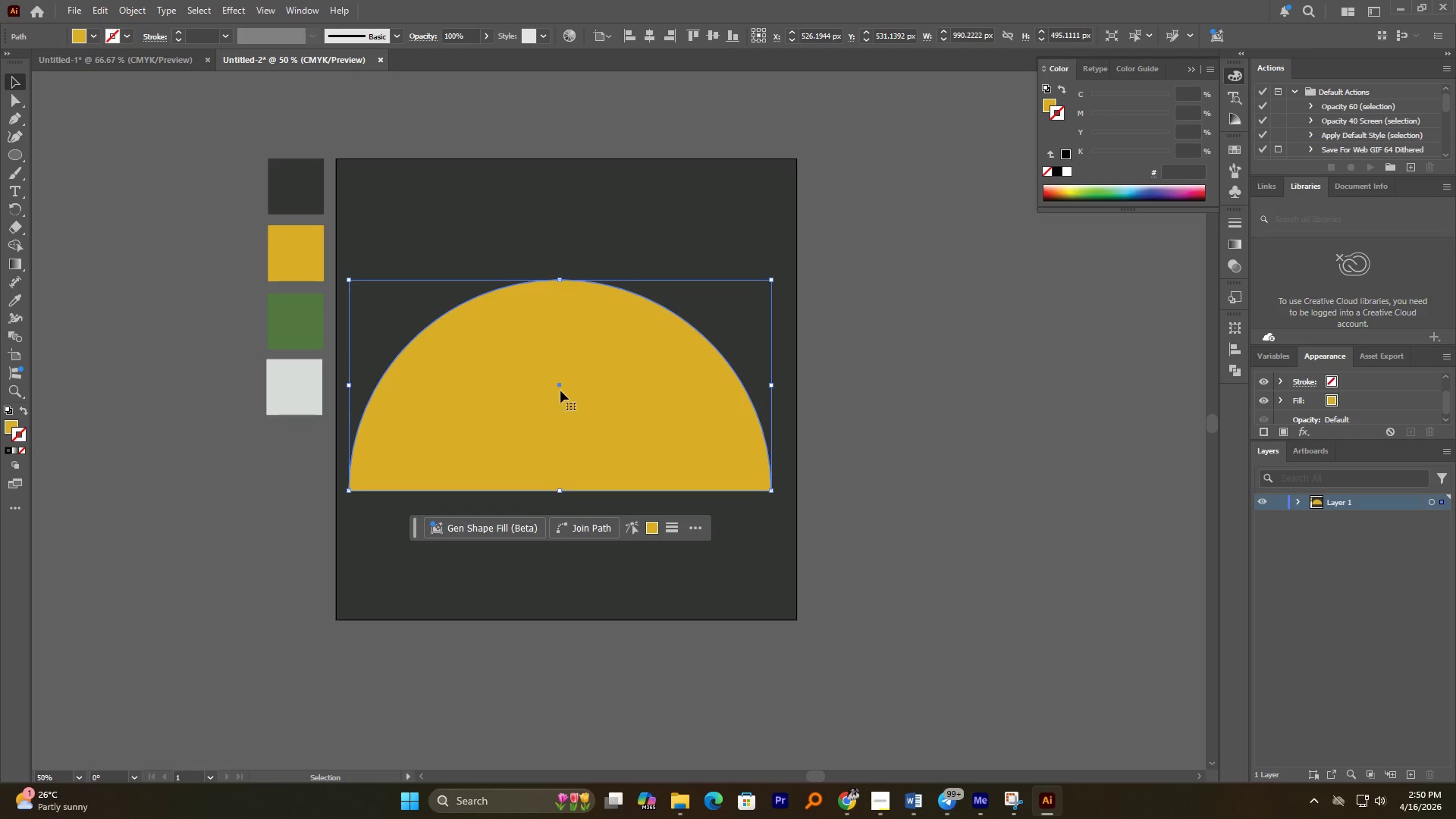 
left_click_drag(start_coordinate=[621, 378], to_coordinate=[631, 504])
 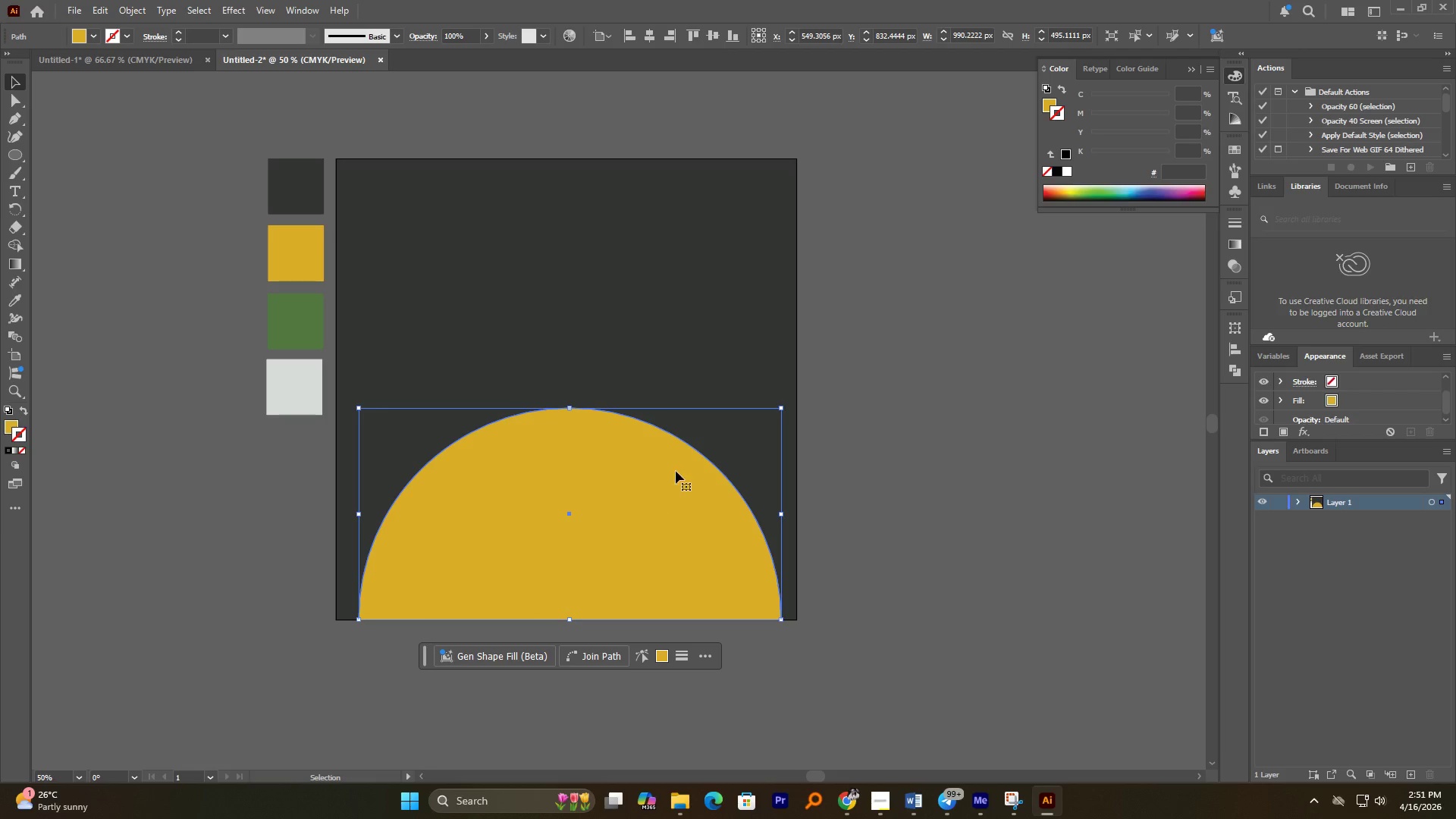 
hold_key(key=ShiftLeft, duration=1.84)
 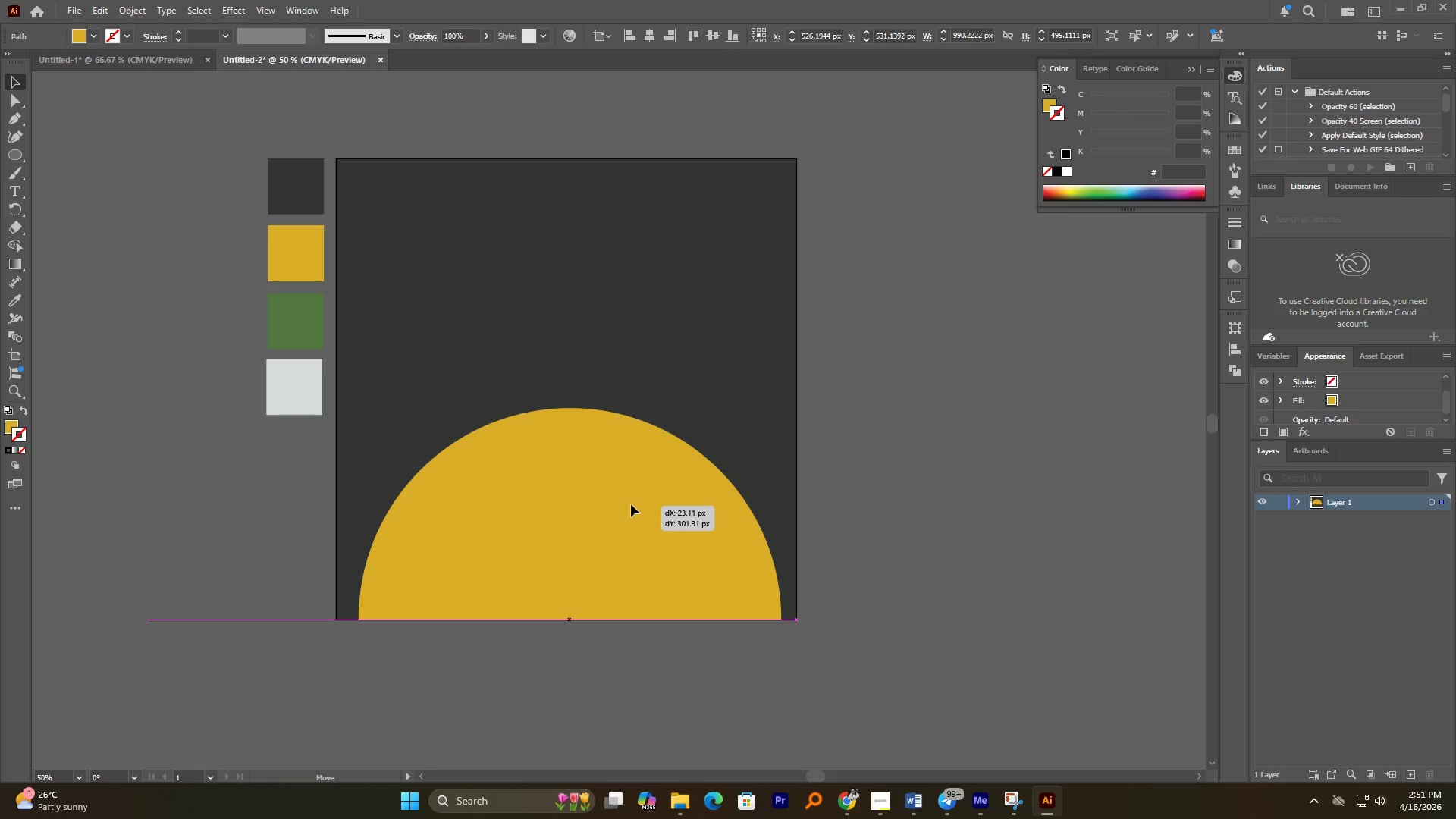 
hold_key(key=AltLeft, duration=4.41)
left_click_drag(start_coordinate=[783, 516], to_coordinate=[794, 523])
 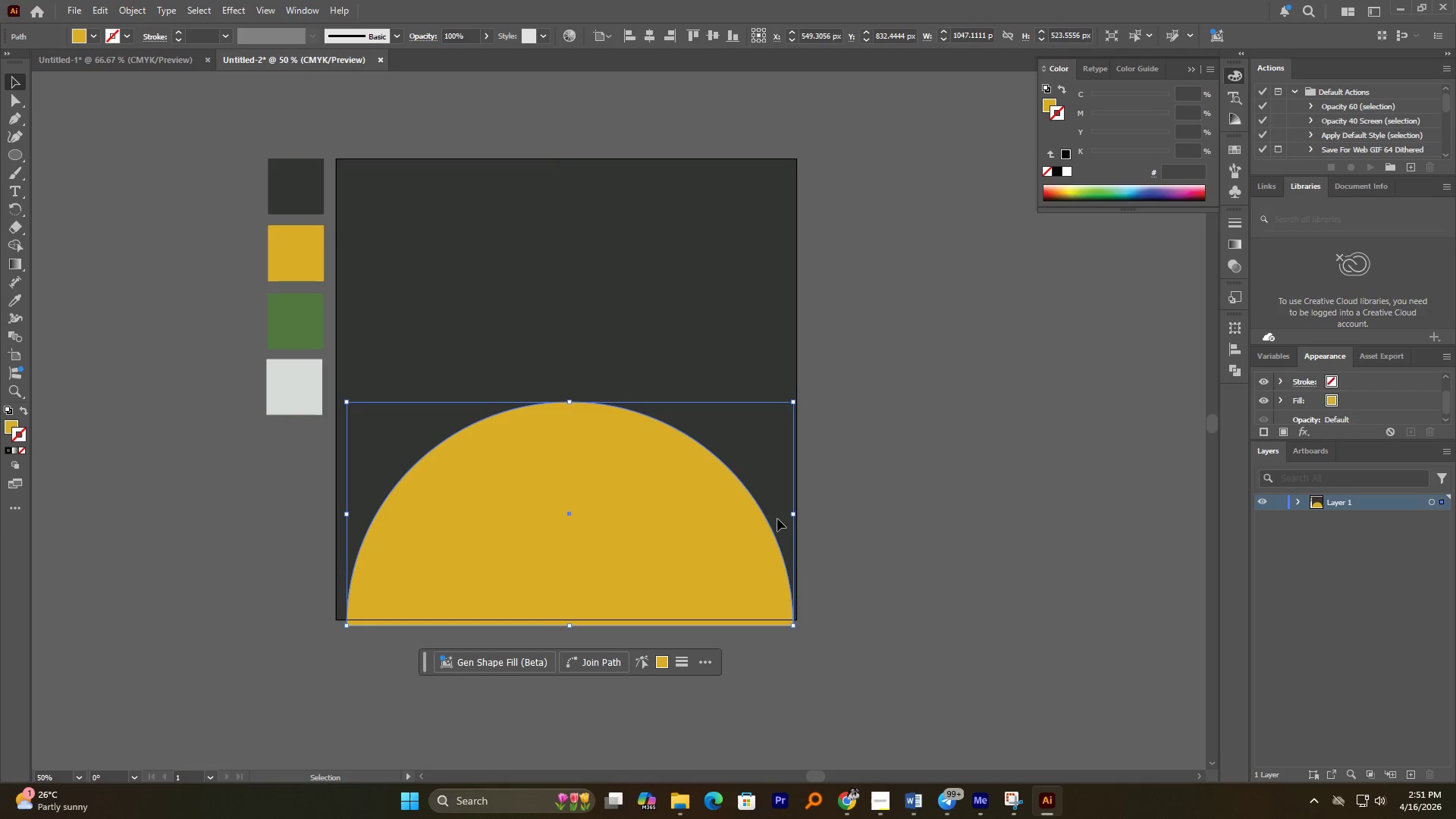 
hold_key(key=ShiftLeft, duration=3.08)
 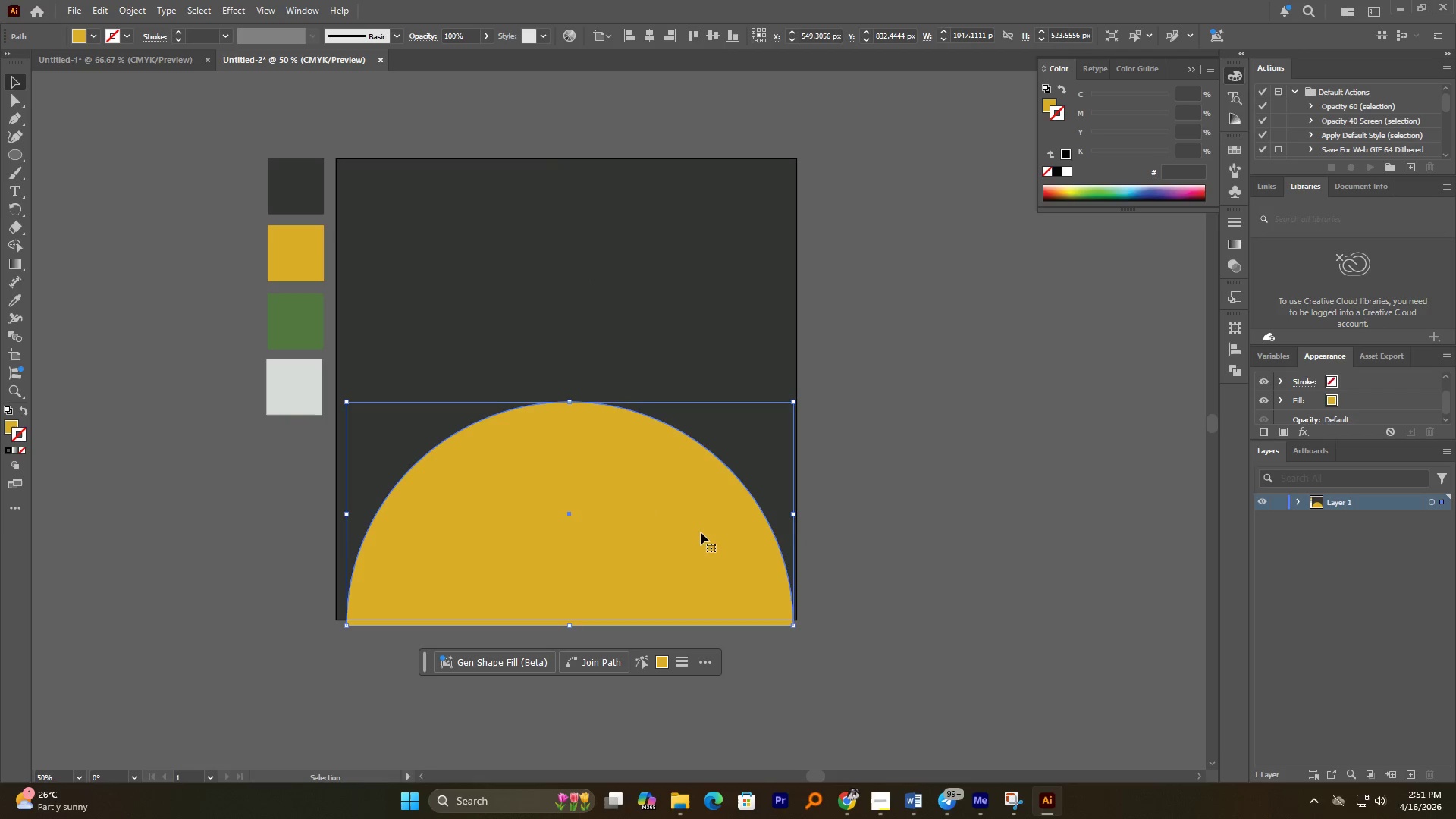 
left_click_drag(start_coordinate=[693, 537], to_coordinate=[688, 532])
 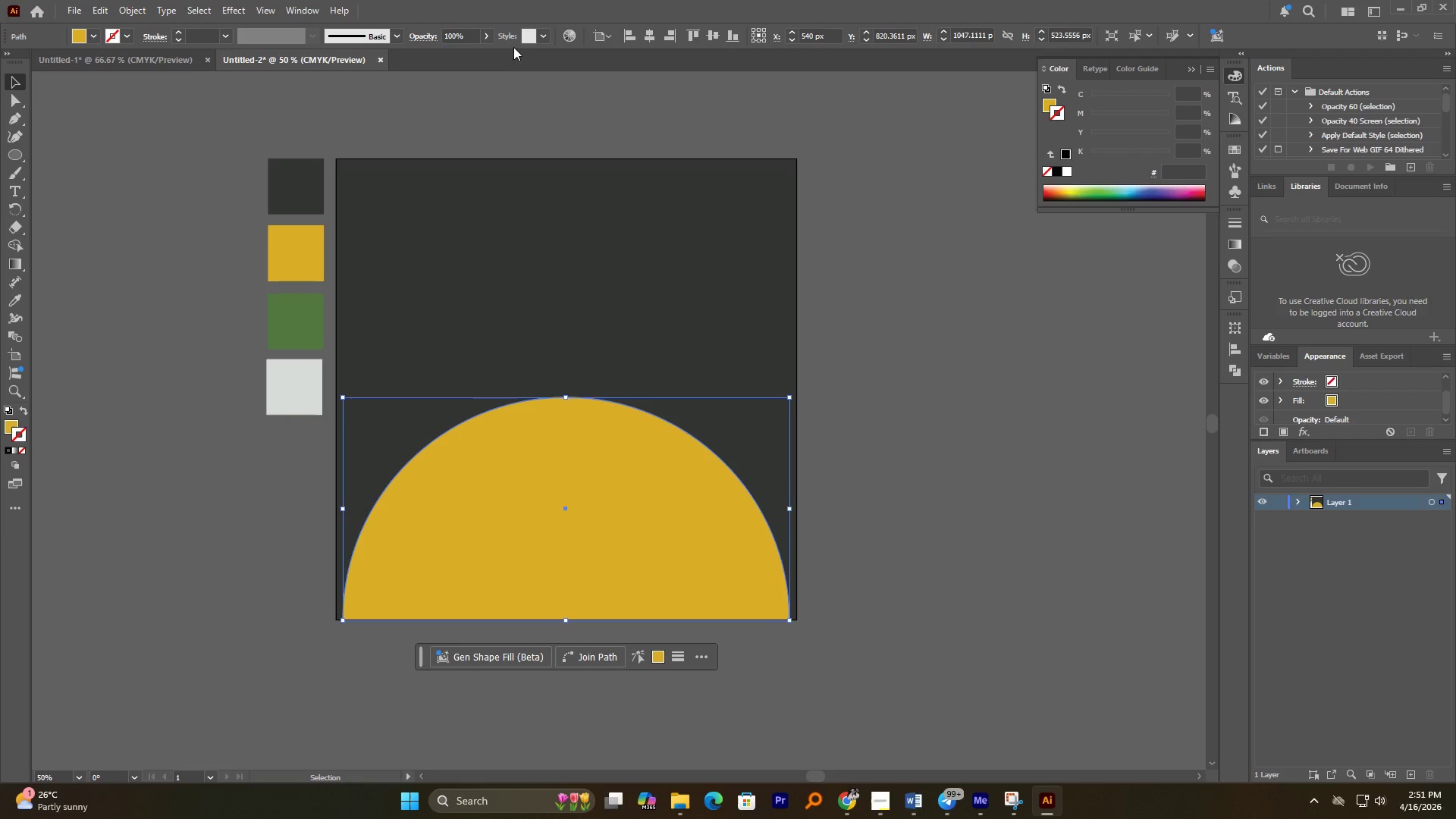 
double_click([457, 38])
 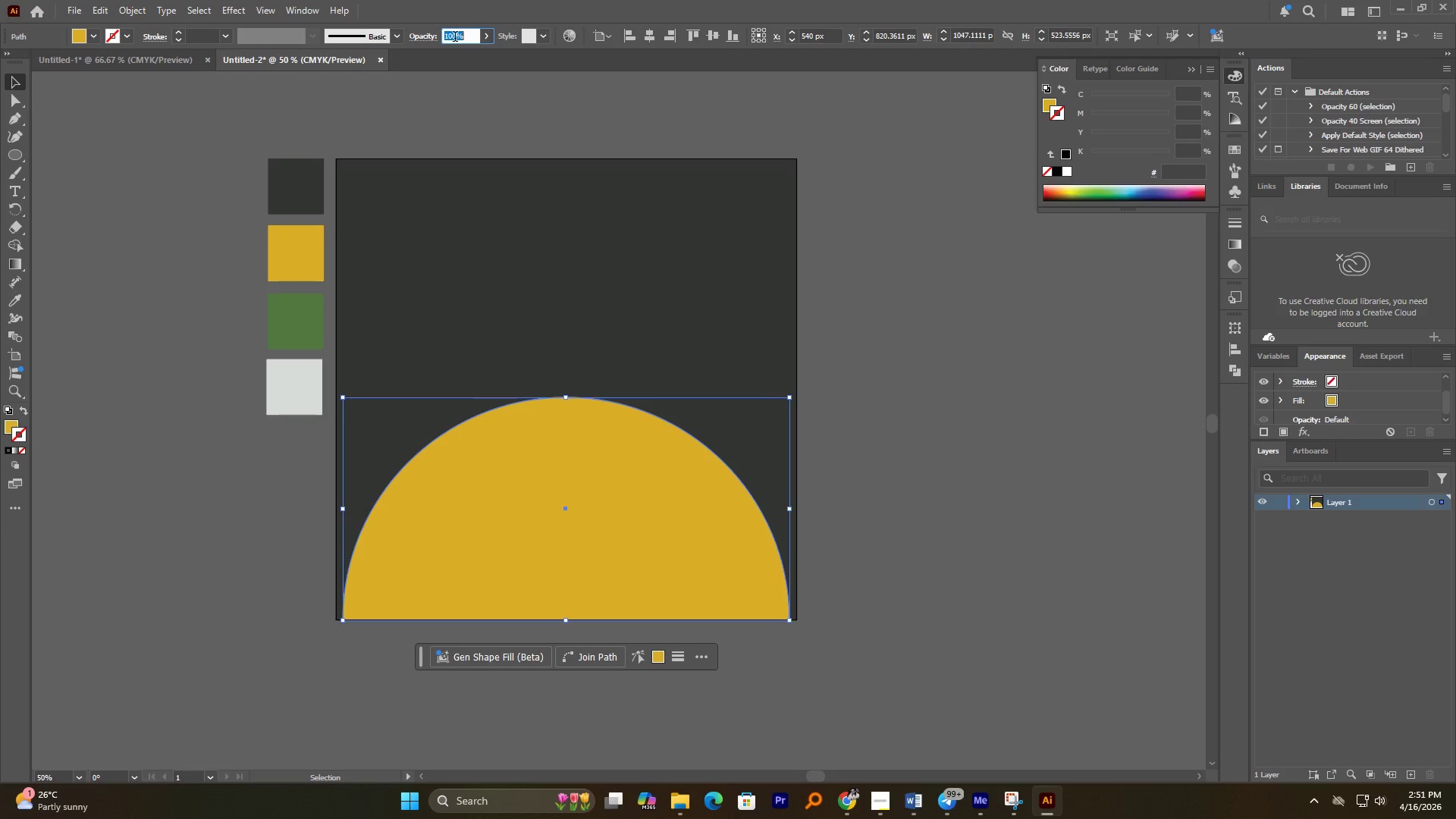 
wait(15.38)
 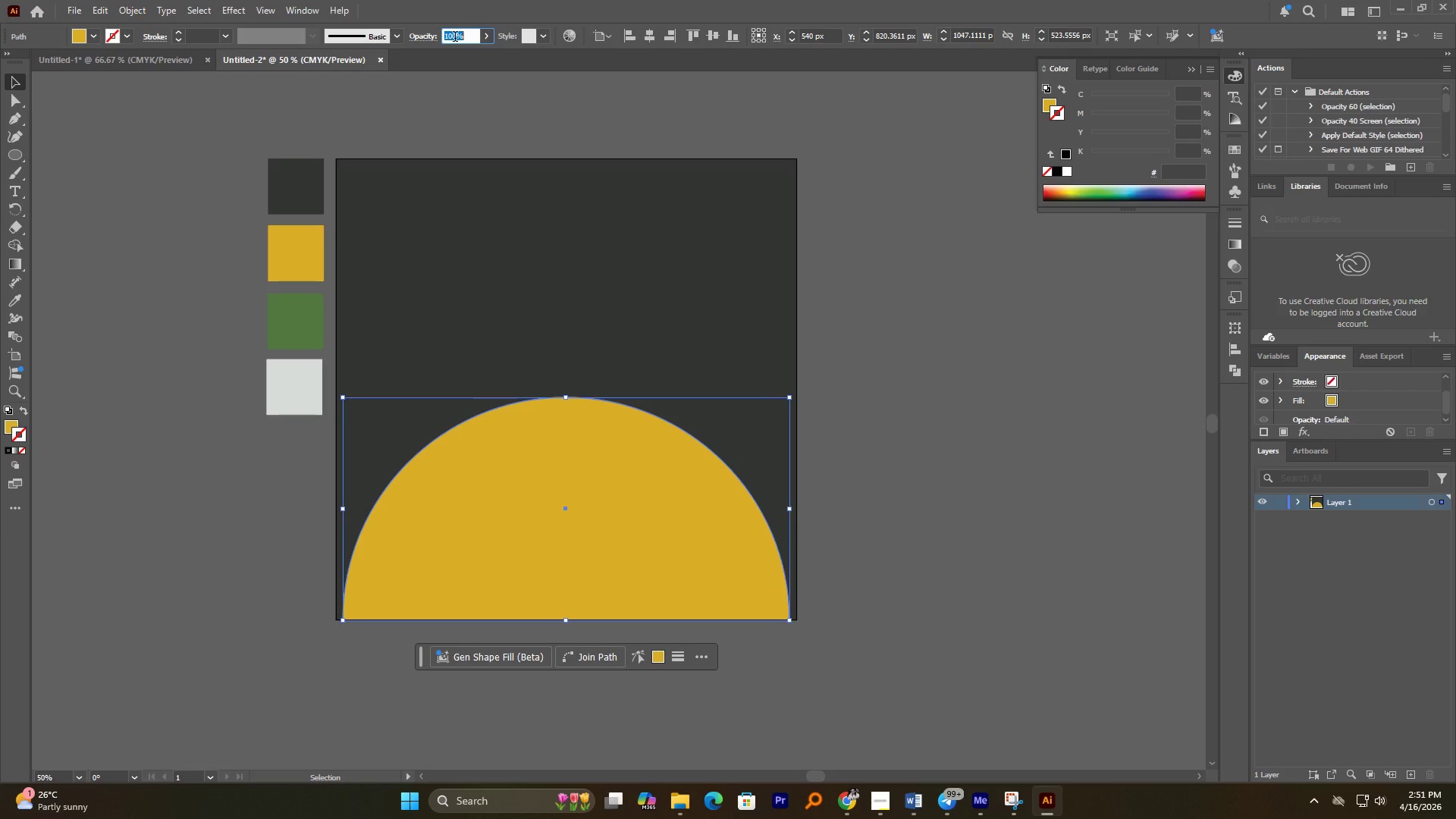 
key(Numpad3)
 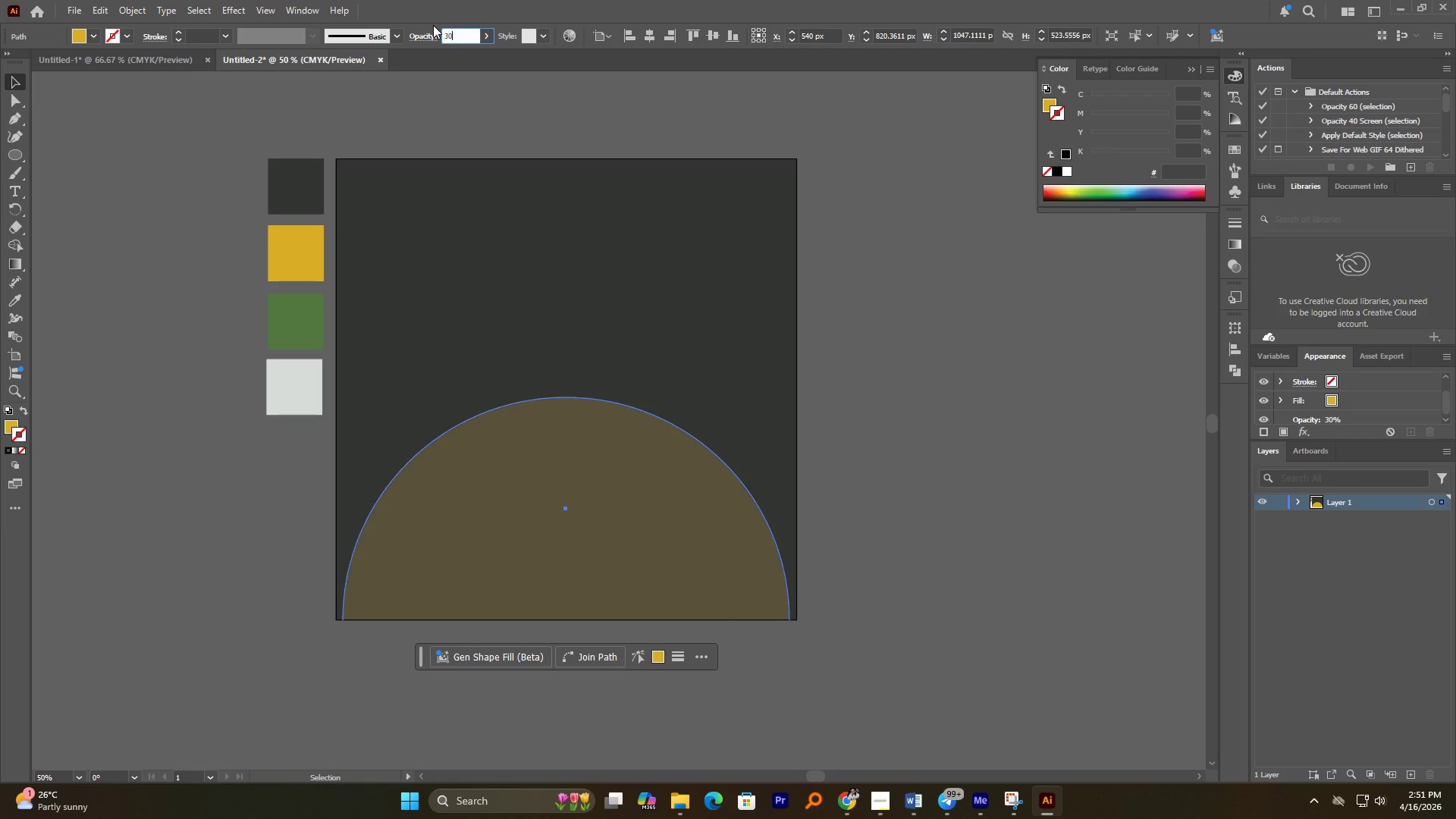 
key(Numpad0)
 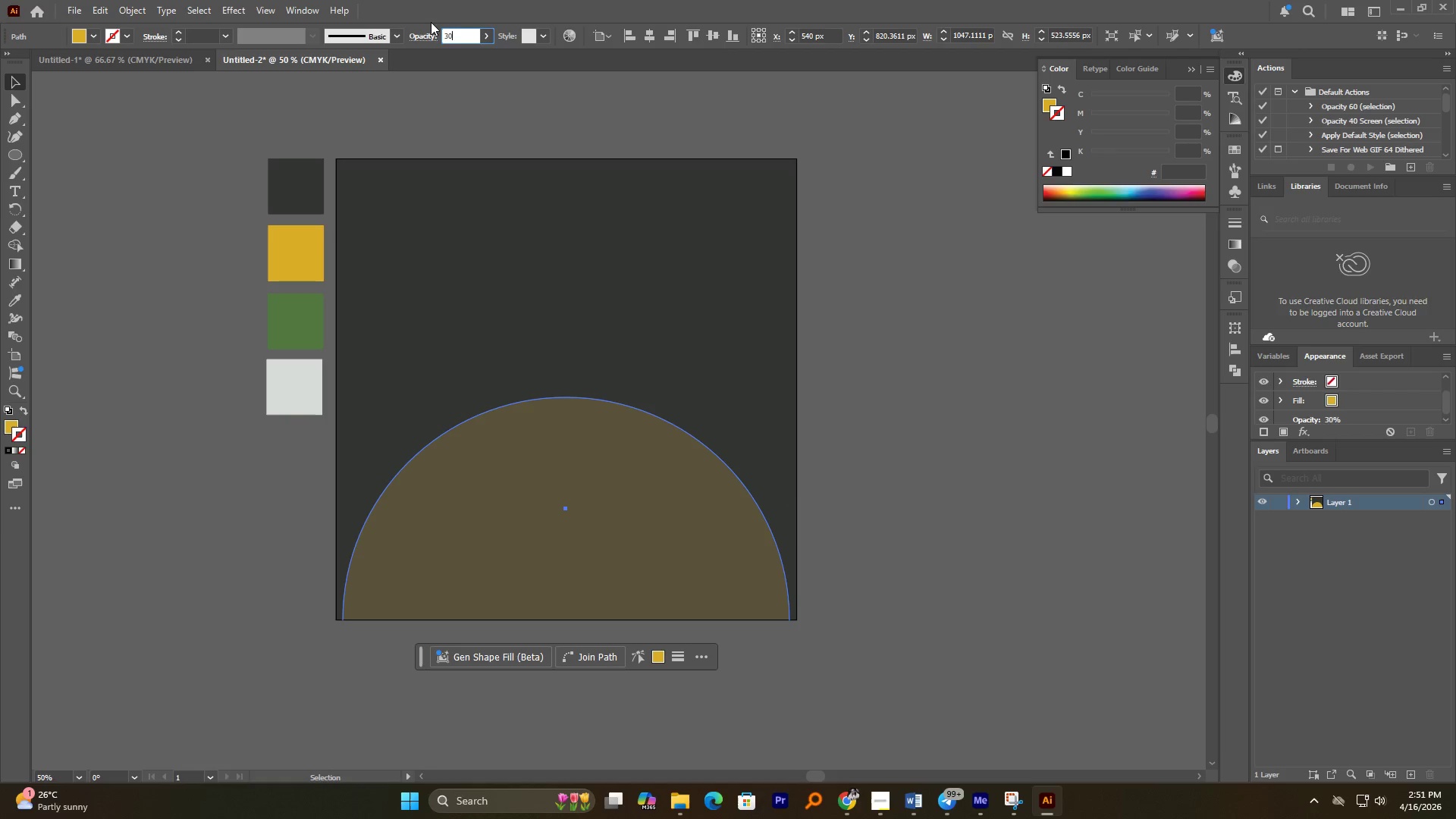 
key(Control+S)
 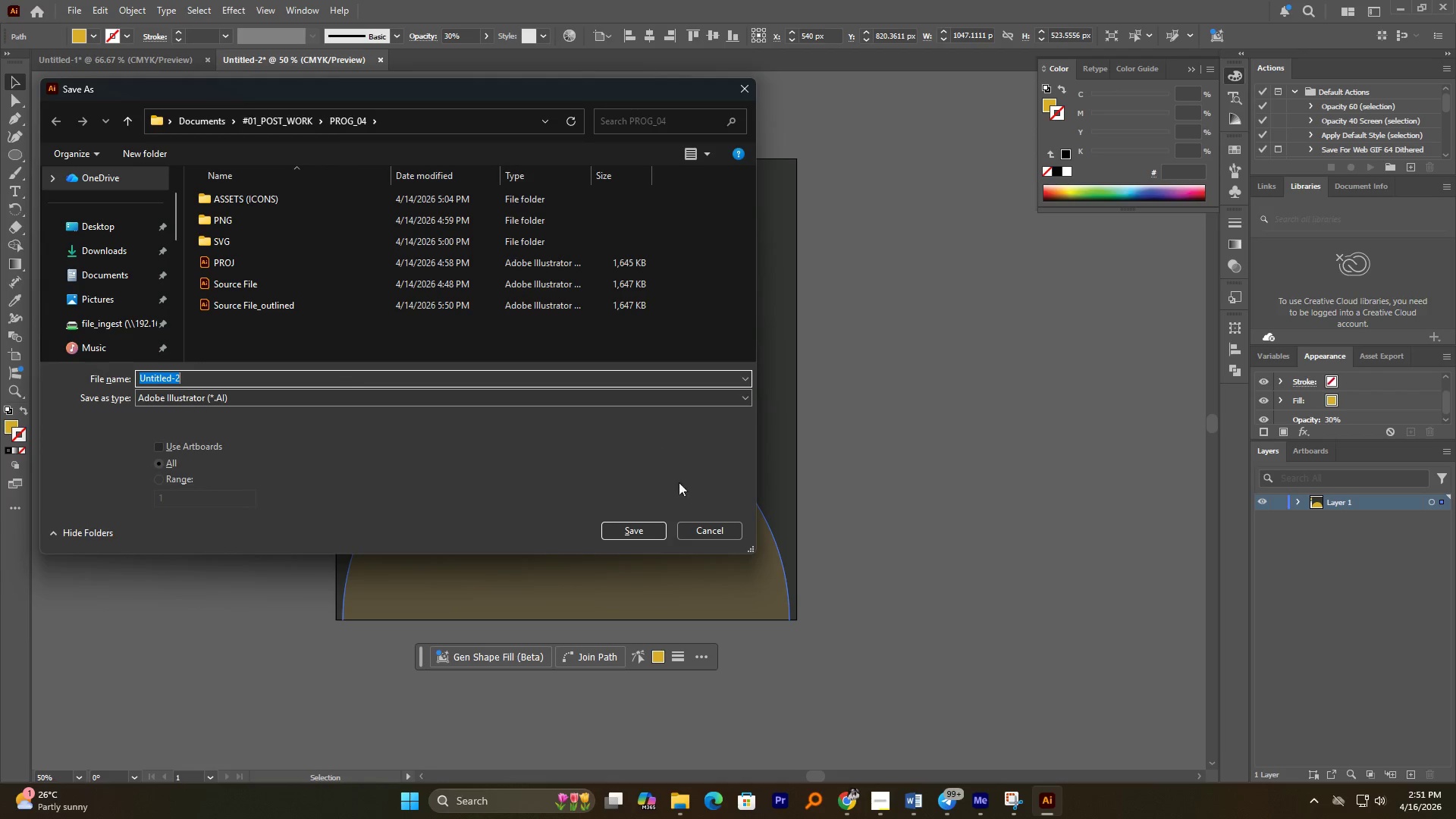 
left_click([714, 526])
 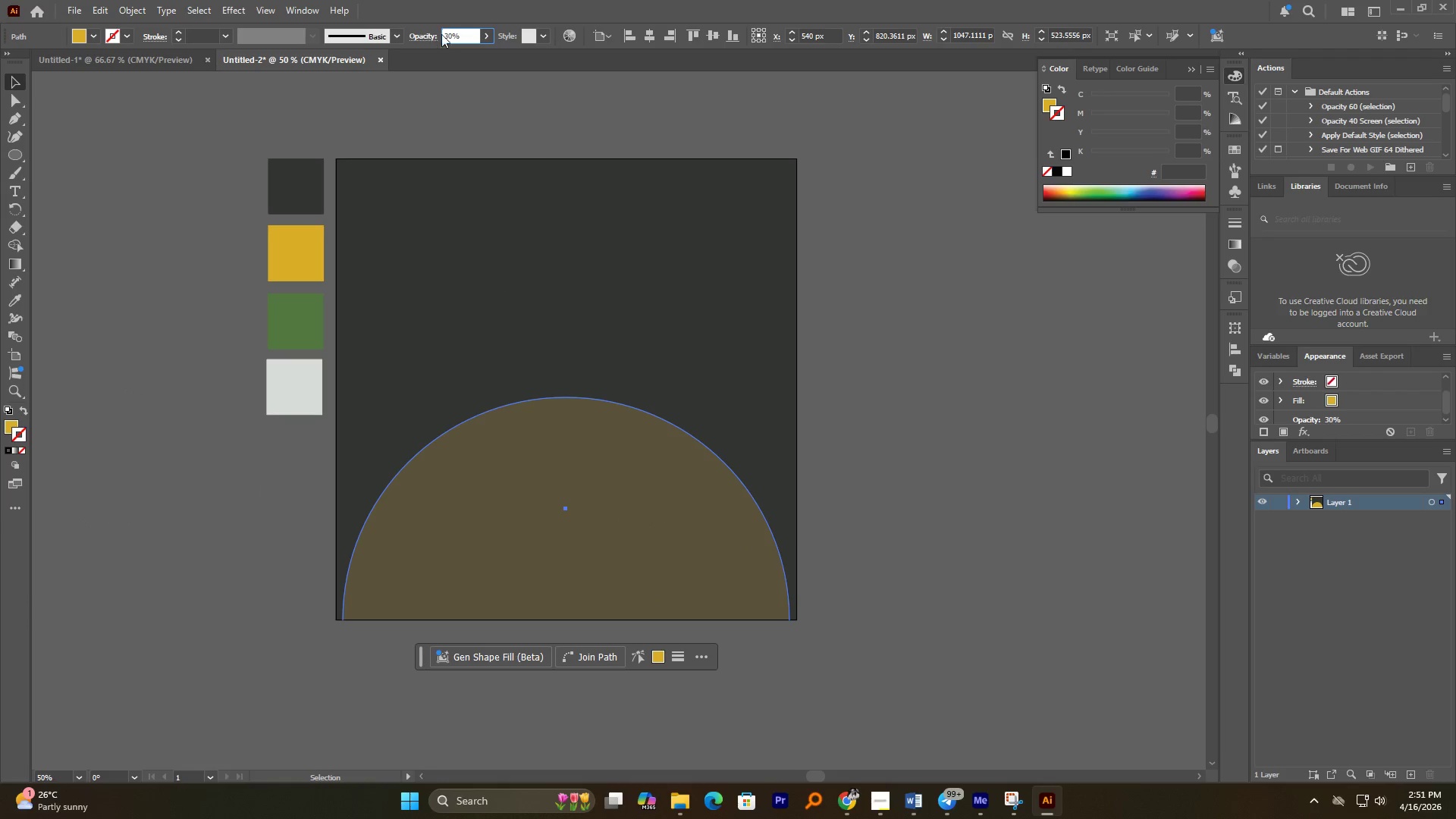 
double_click([449, 30])
 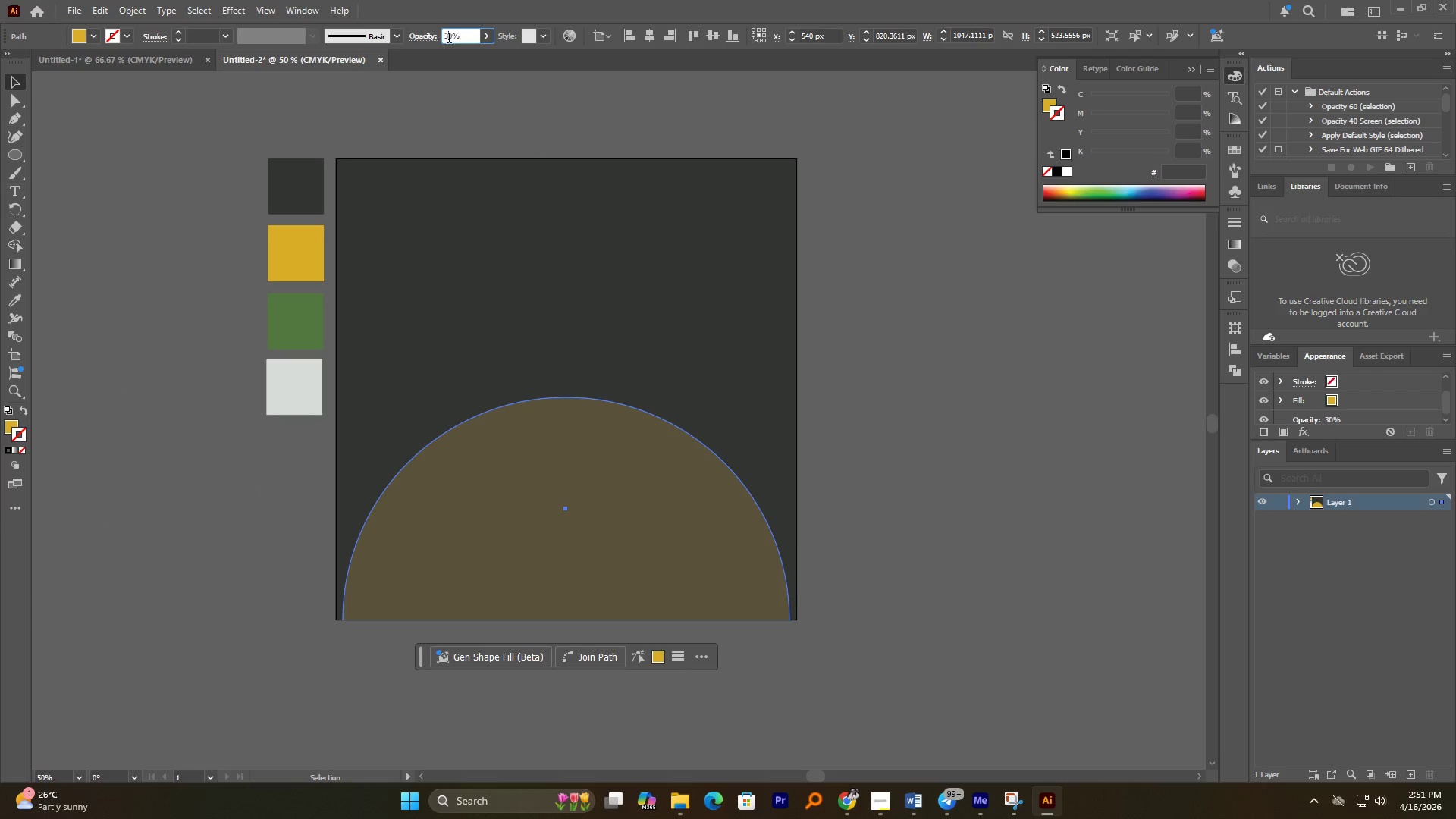 
double_click([449, 39])
 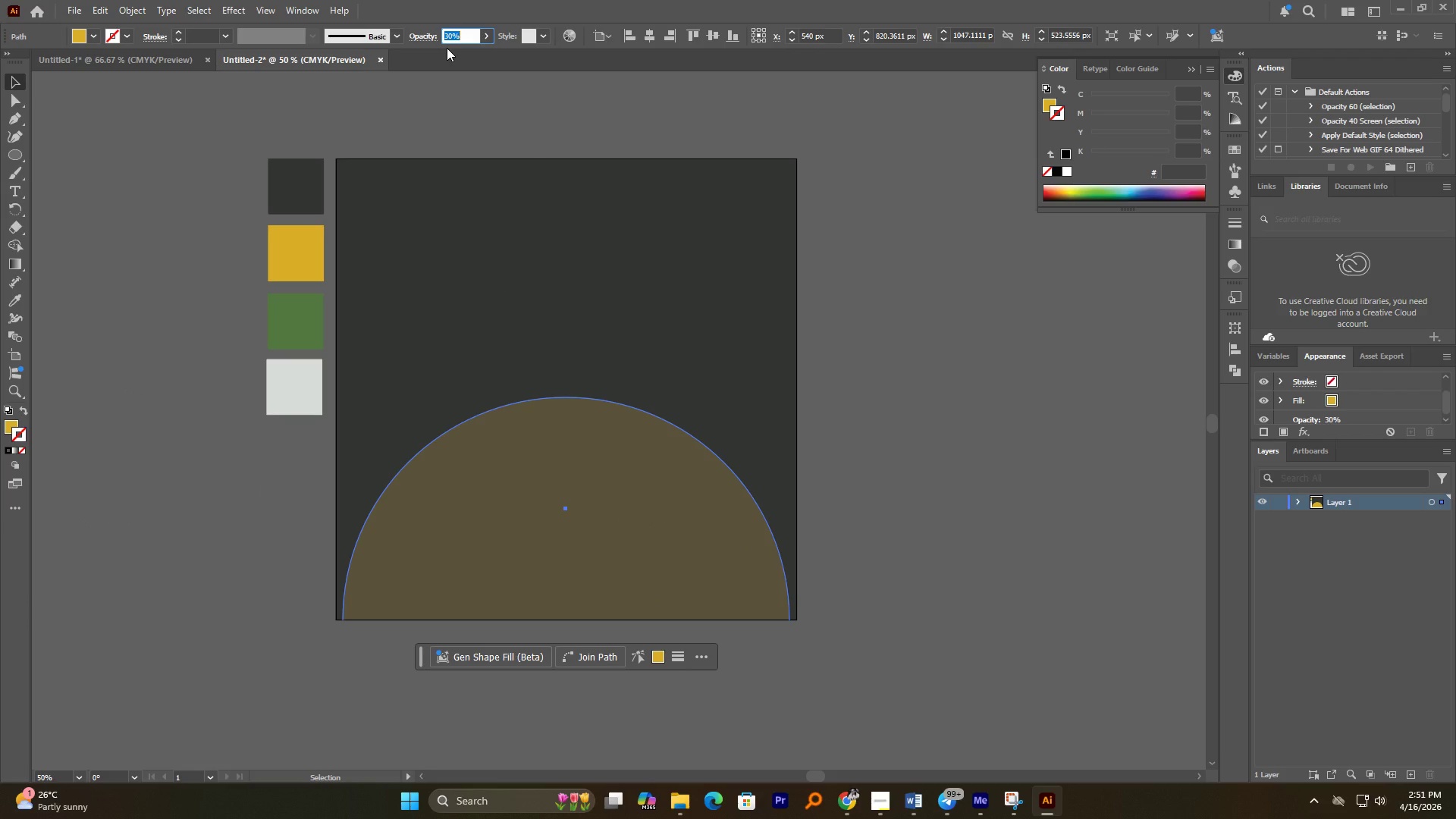 
key(Numpad5)
 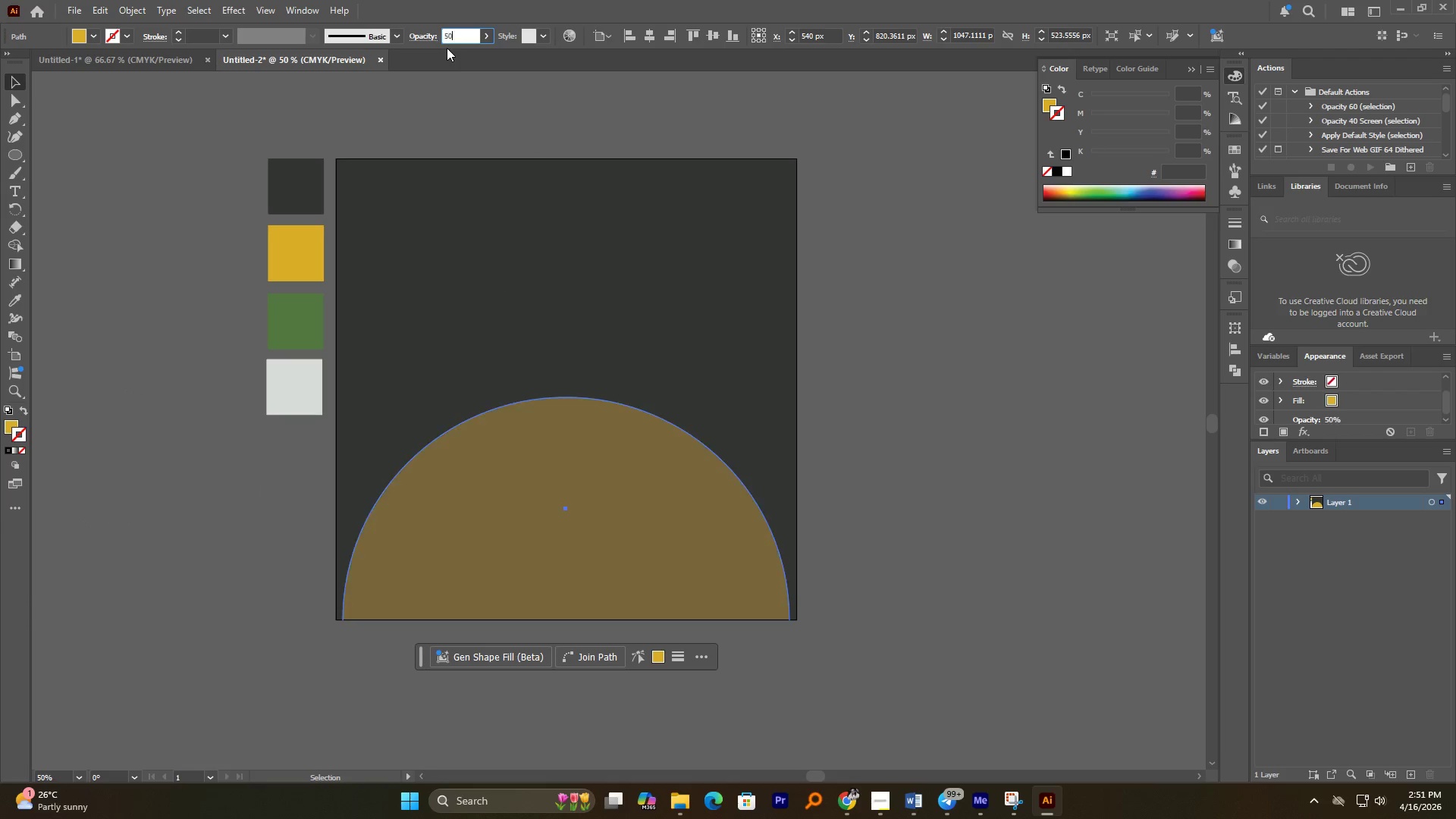 
key(Numpad0)
 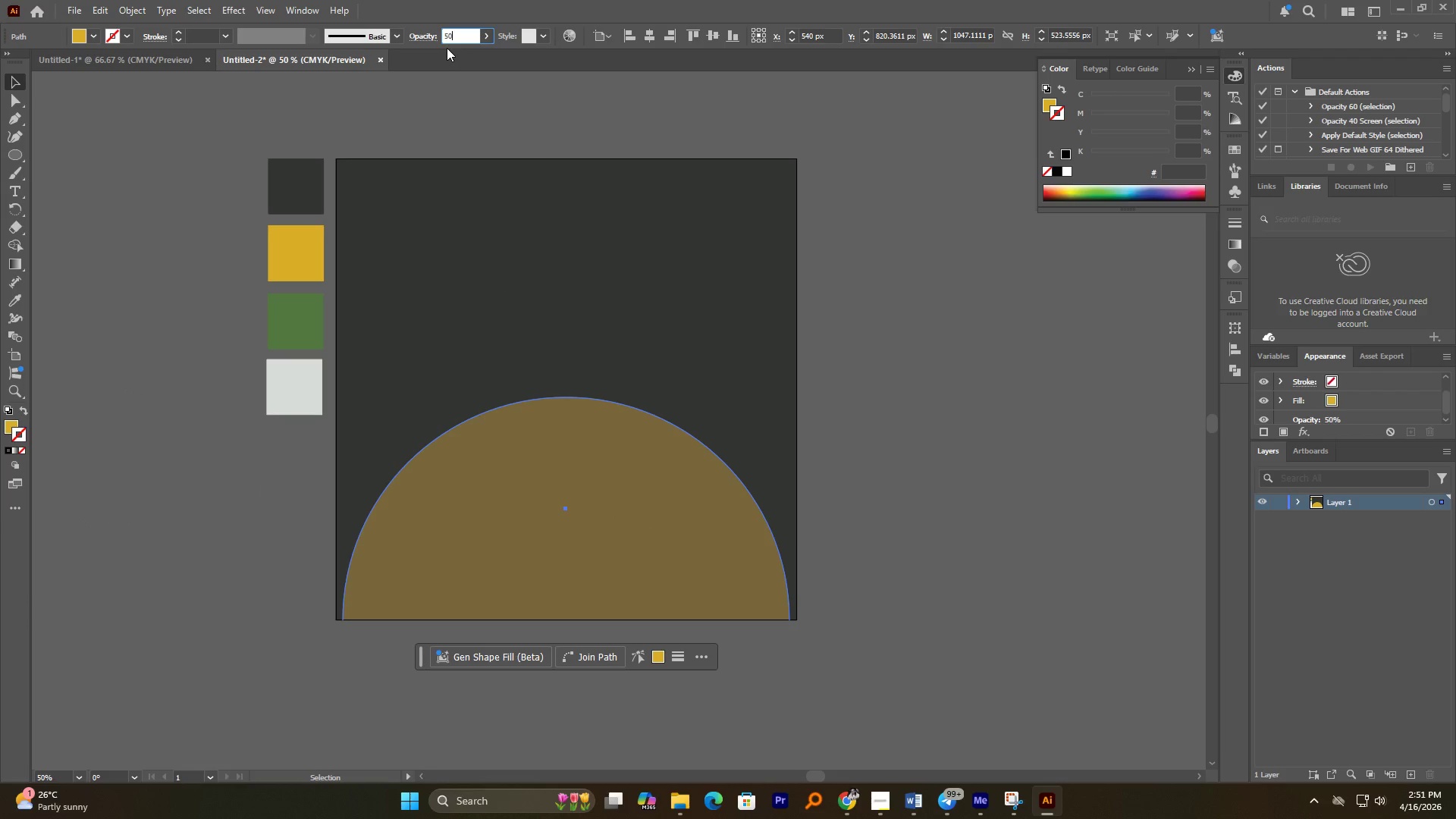 
key(NumpadEnter)
 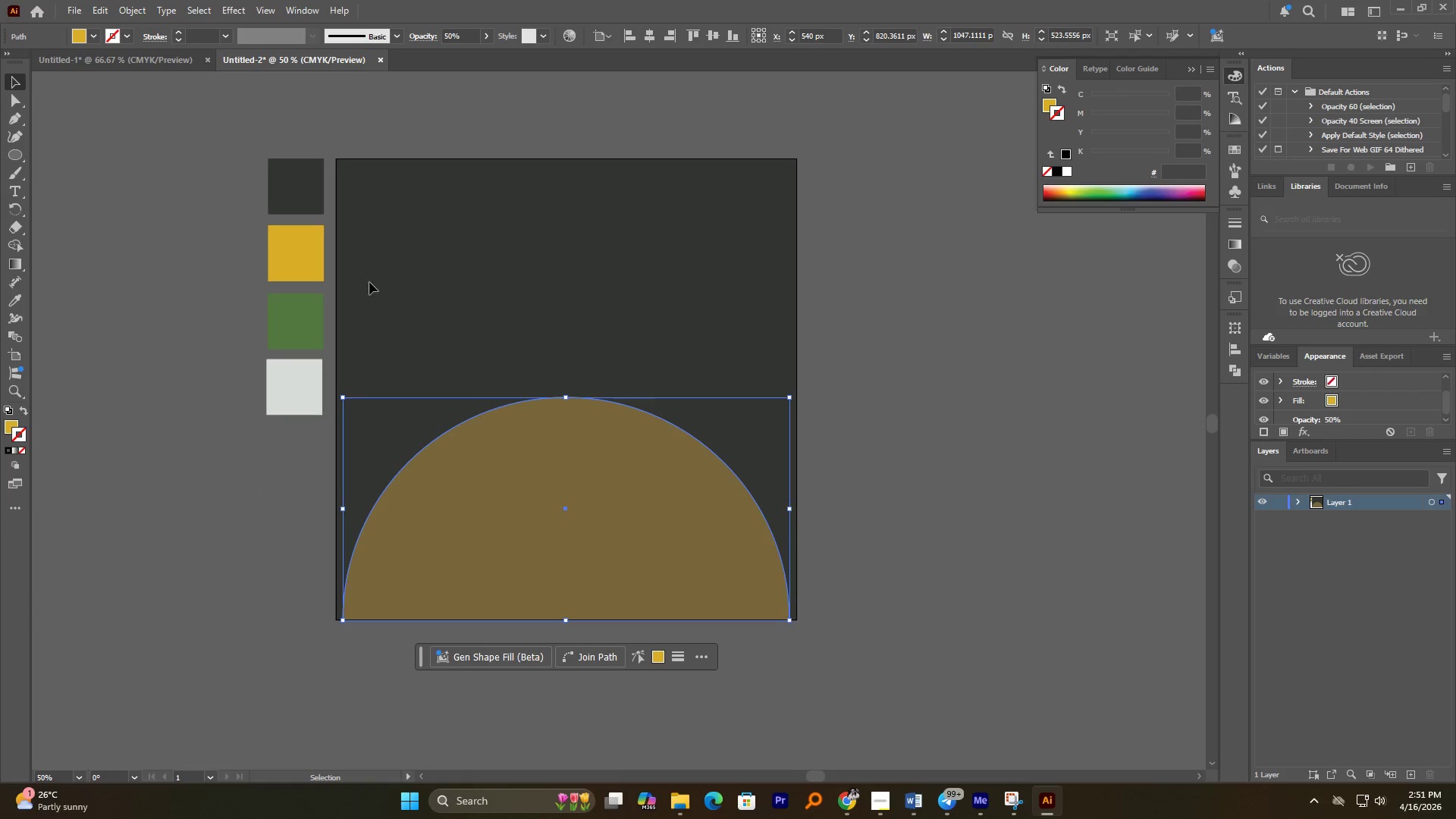 
left_click([242, 419])
 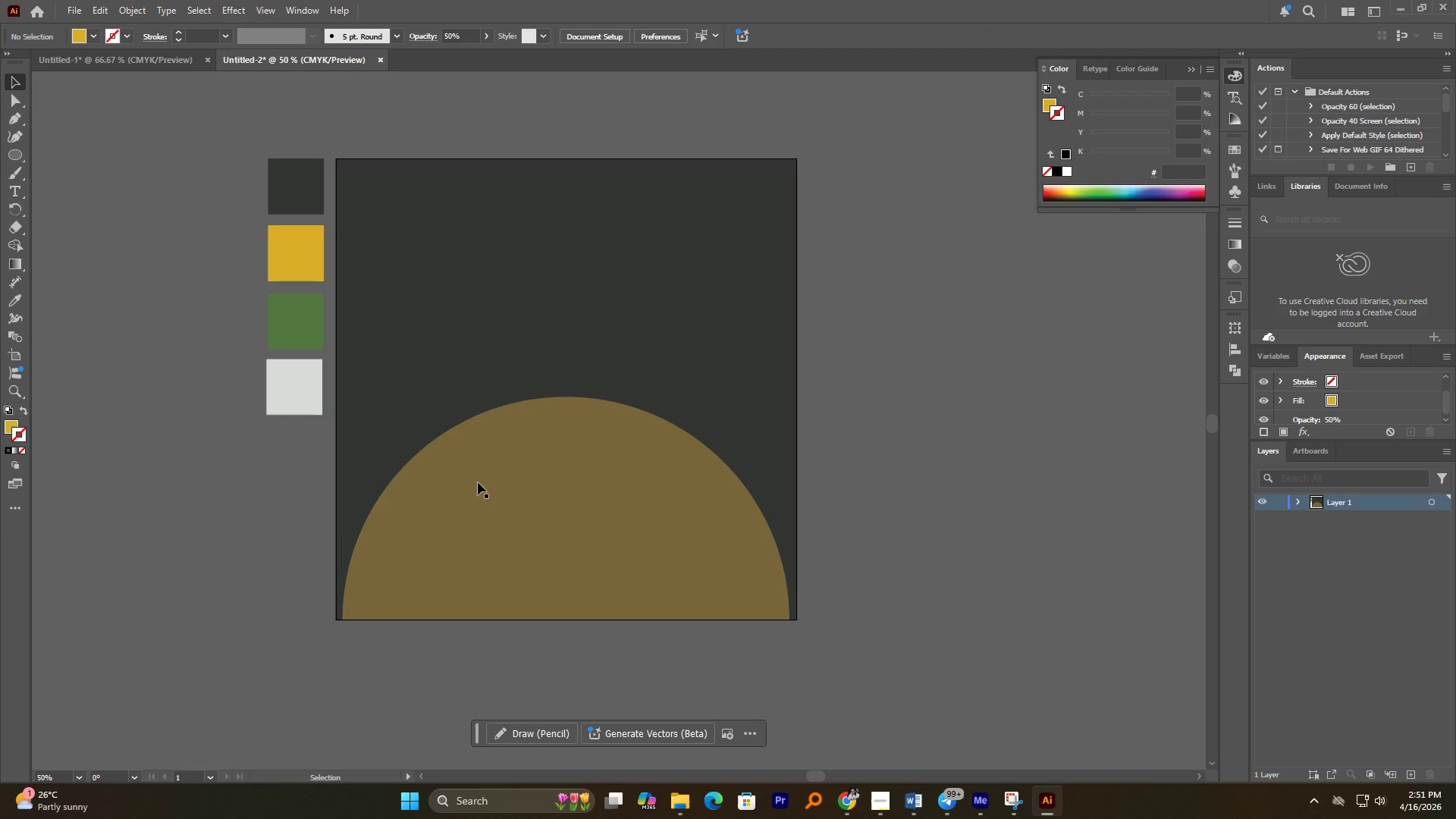 
hold_key(key=AltLeft, duration=0.8)
 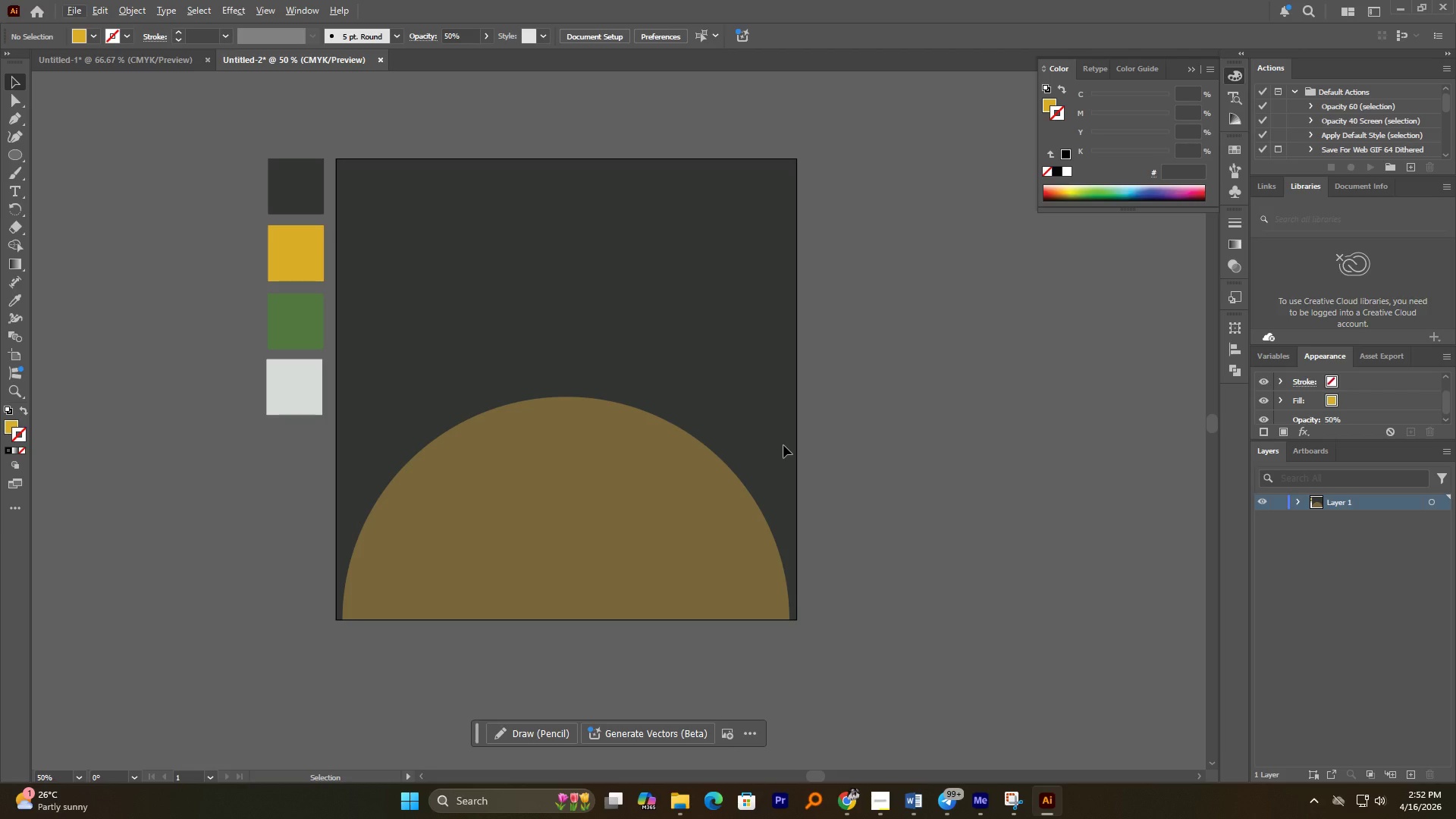 
wait(37.06)
 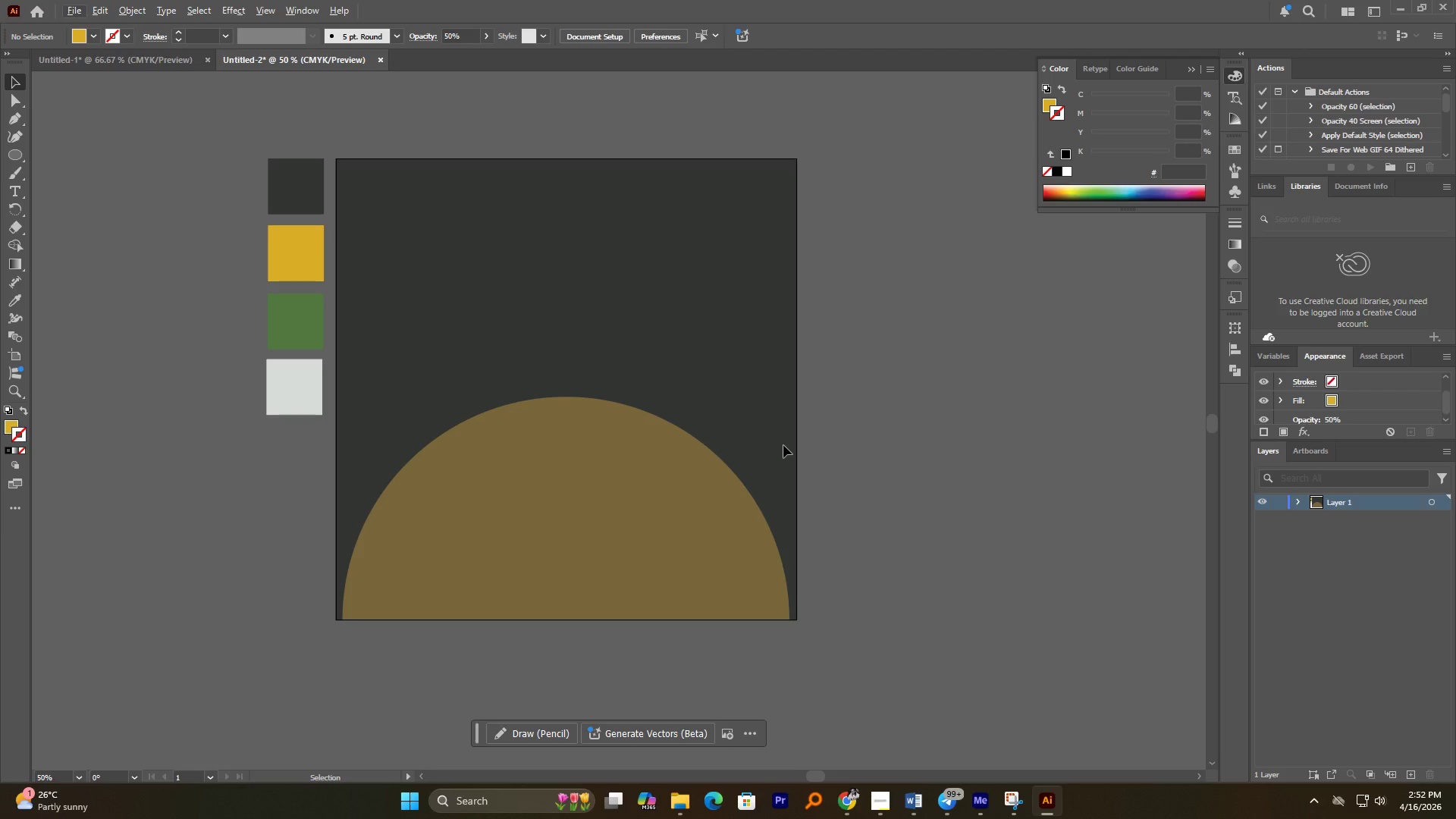 
left_click([864, 413])
 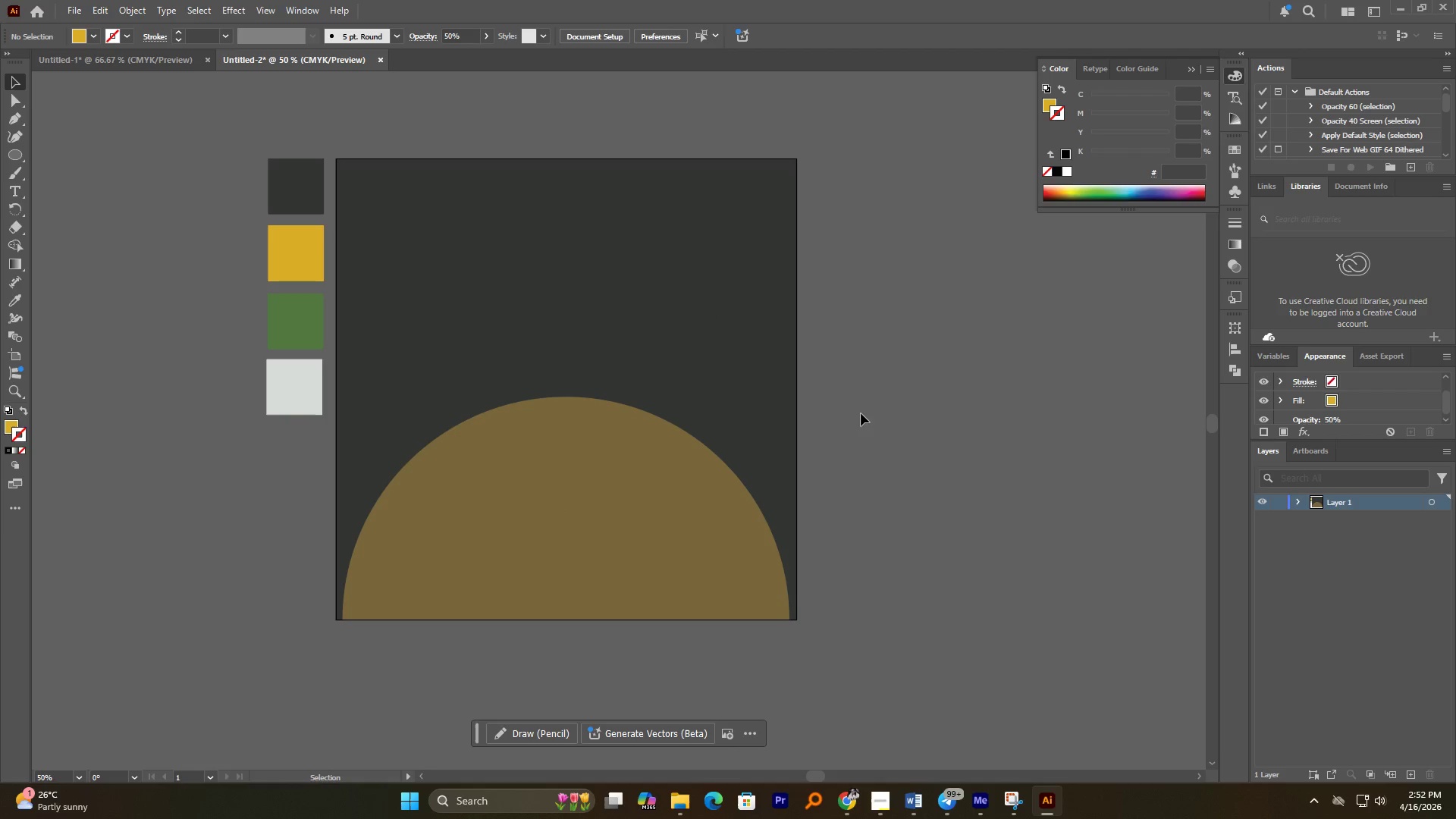 
hold_key(key=AltLeft, duration=4.36)
 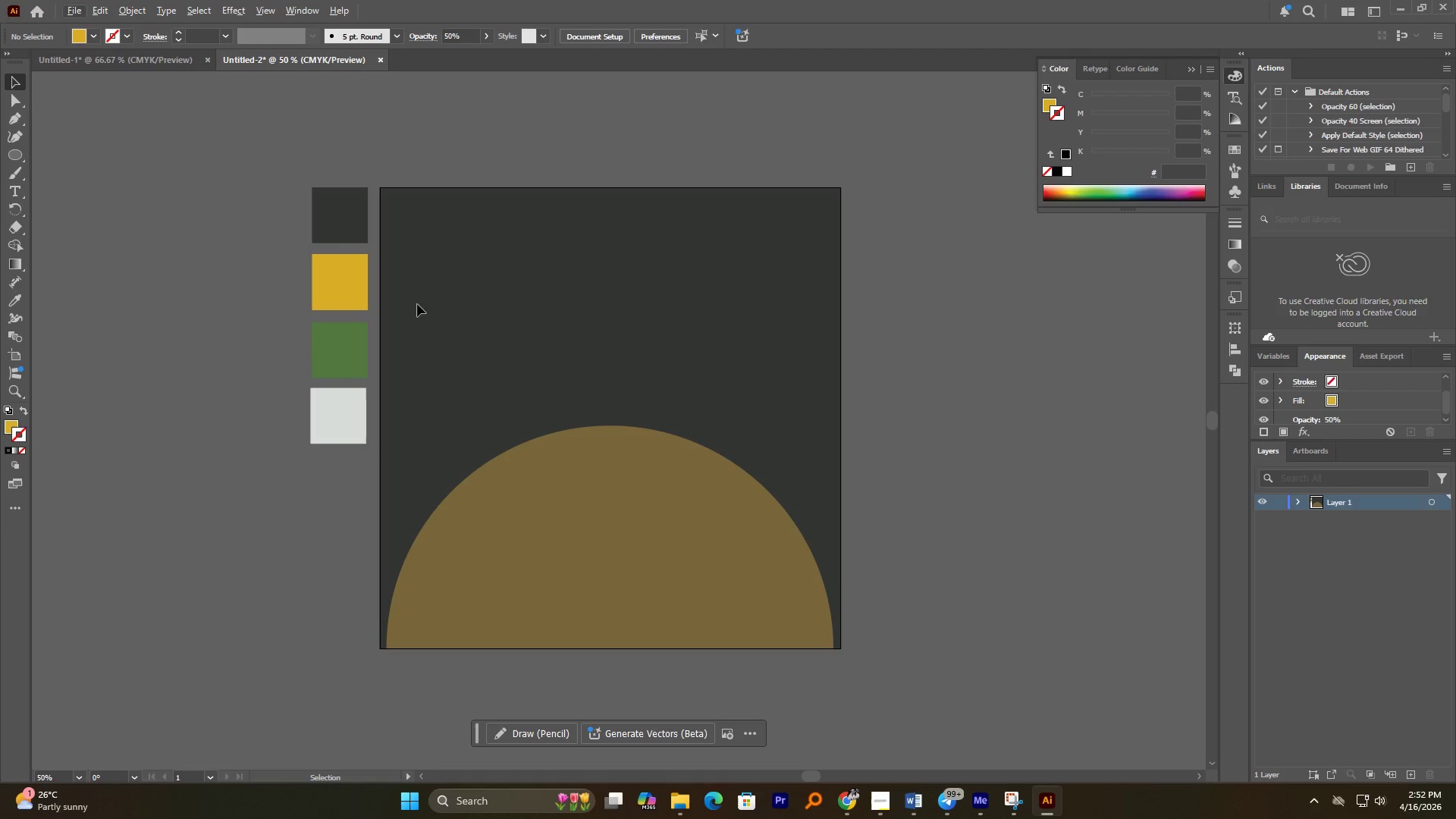 
left_click_drag(start_coordinate=[303, 174], to_coordinate=[350, 480])
 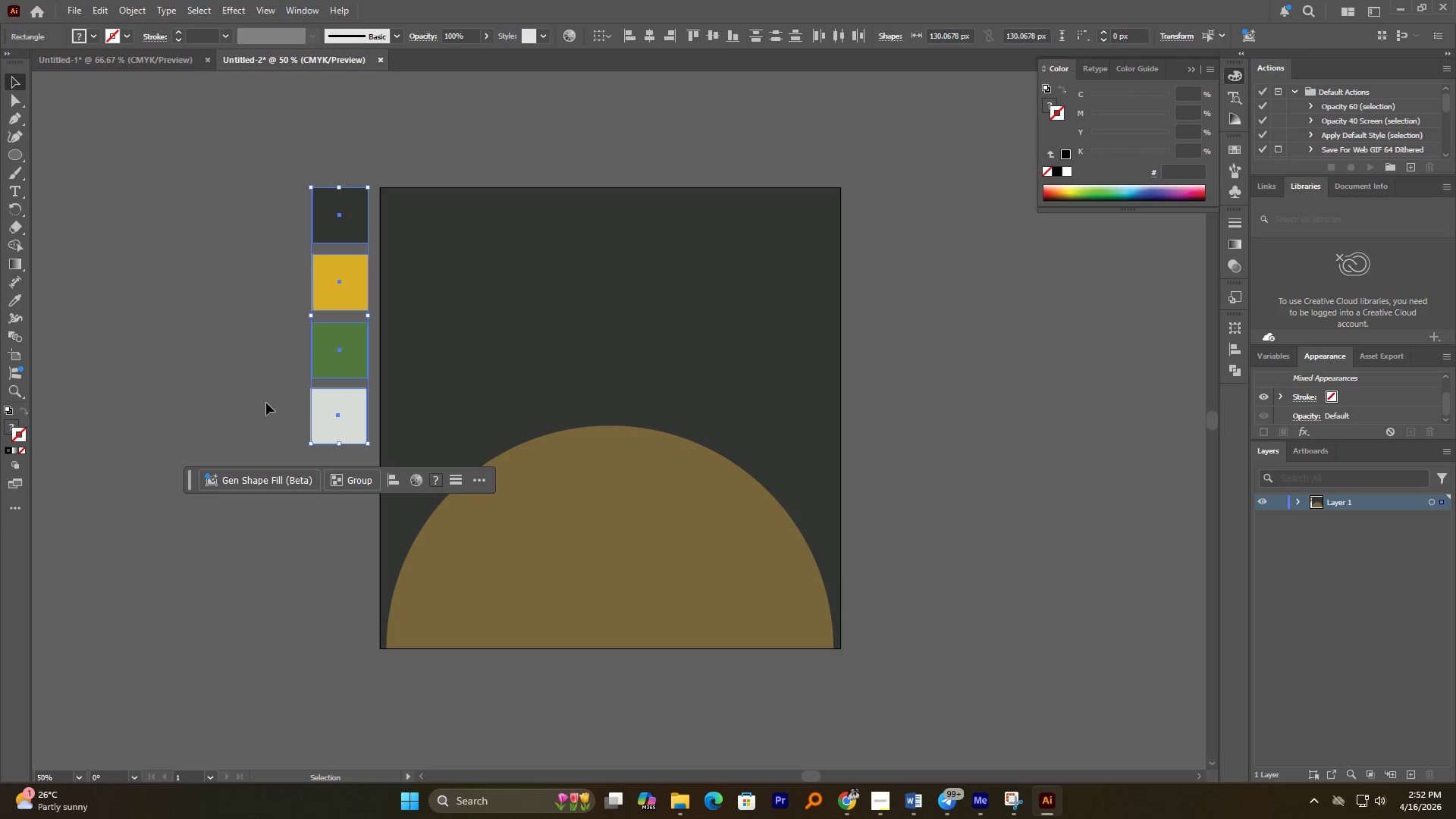 
left_click([264, 397])
 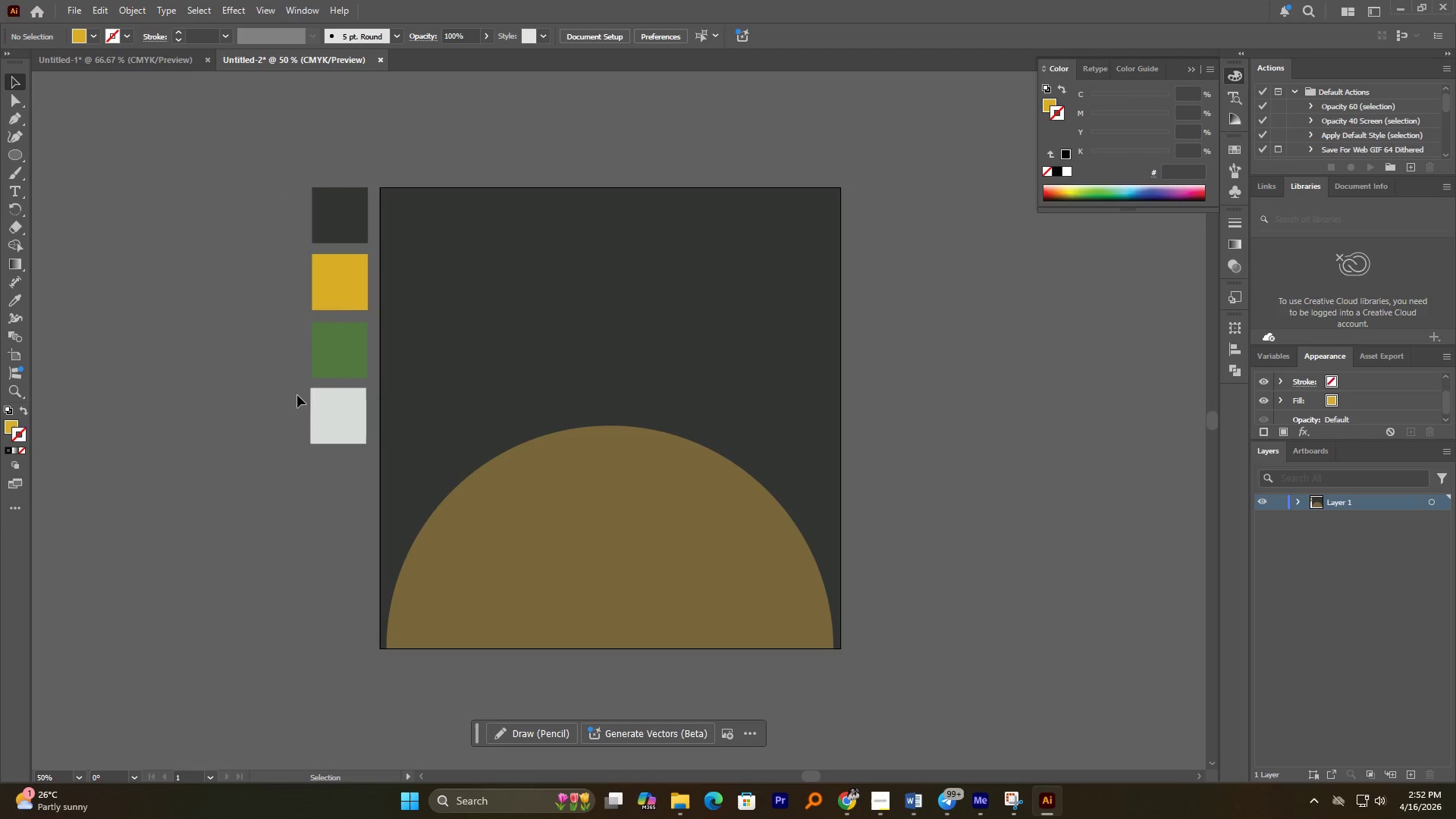 
hold_key(key=AltLeft, duration=0.86)
scroll: coordinate [327, 400], scroll_direction: up, amount: 2.0
 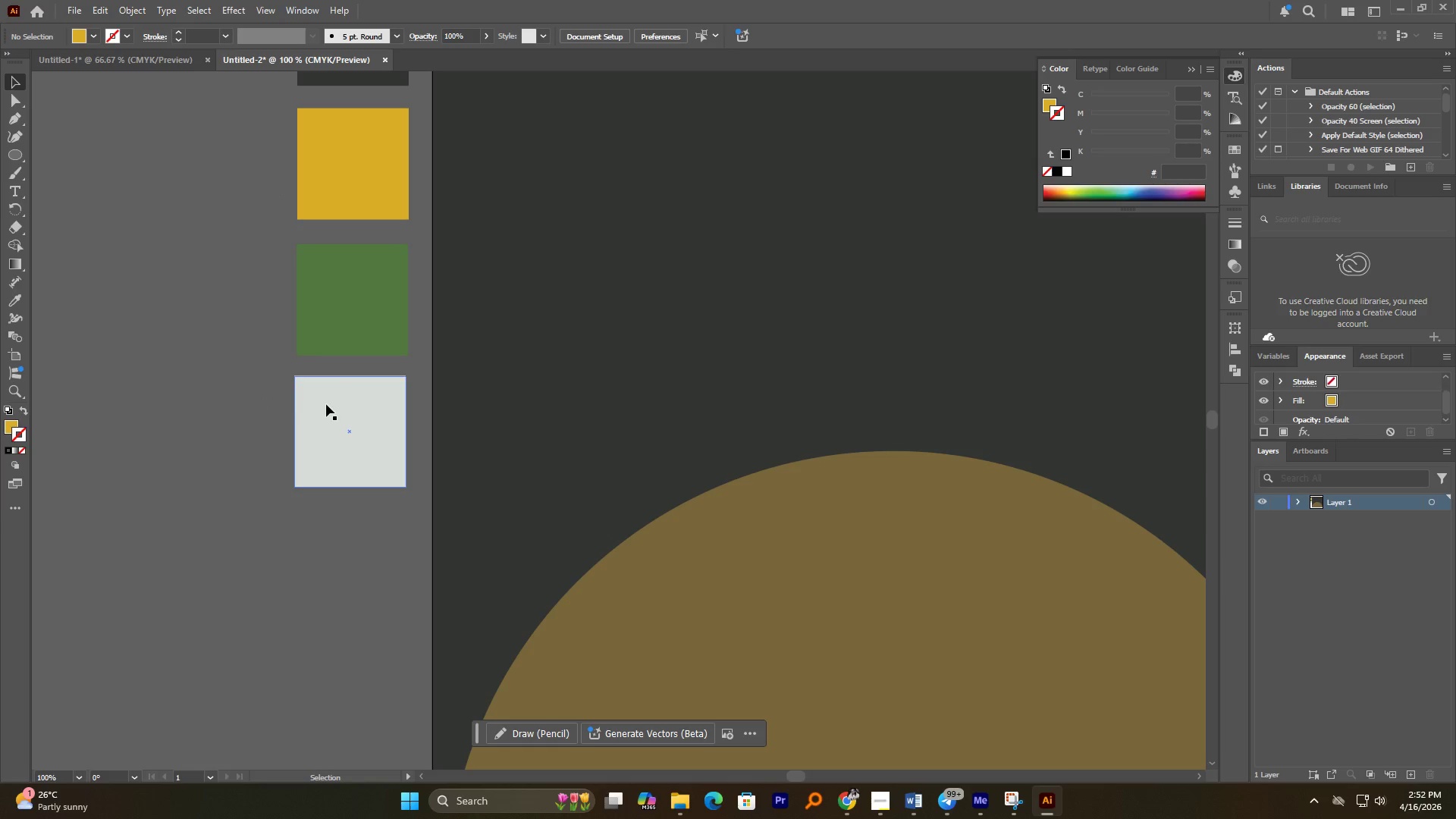 
left_click_drag(start_coordinate=[329, 405], to_coordinate=[334, 405])
 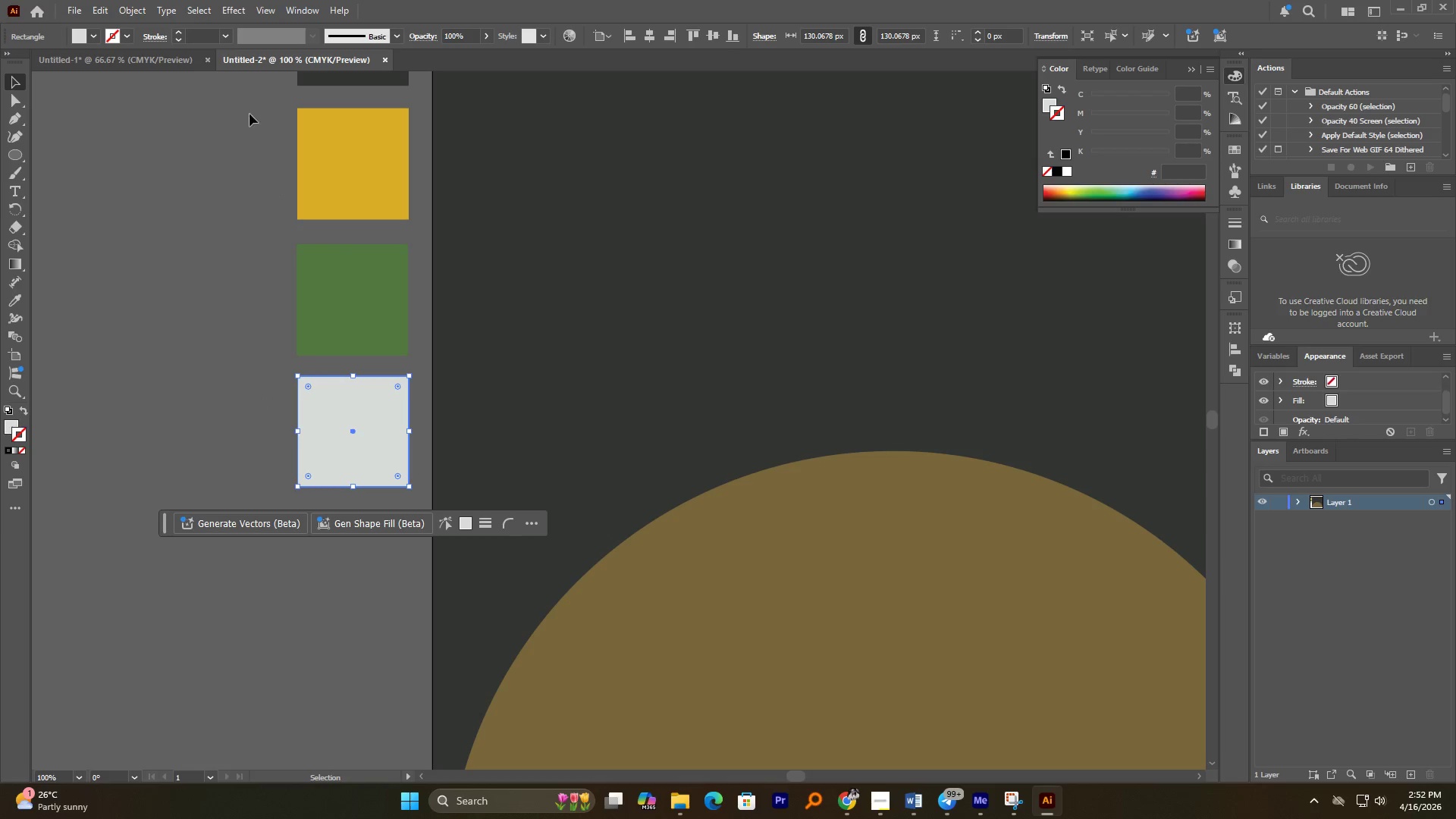 
hold_key(key=AltLeft, duration=0.8)
scroll: coordinate [249, 203], scroll_direction: down, amount: 1.0
 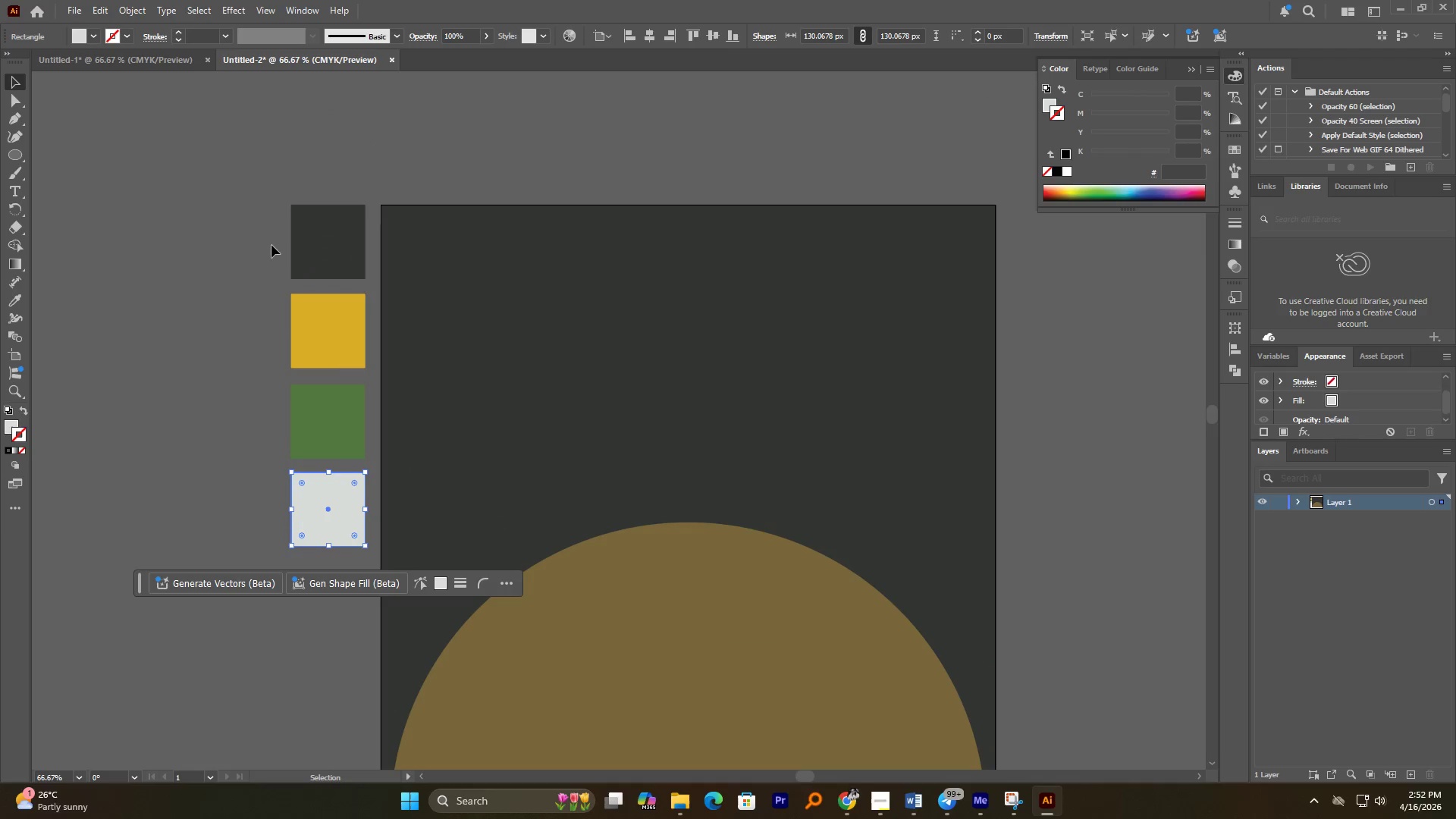 
left_click_drag(start_coordinate=[285, 185], to_coordinate=[328, 547])
 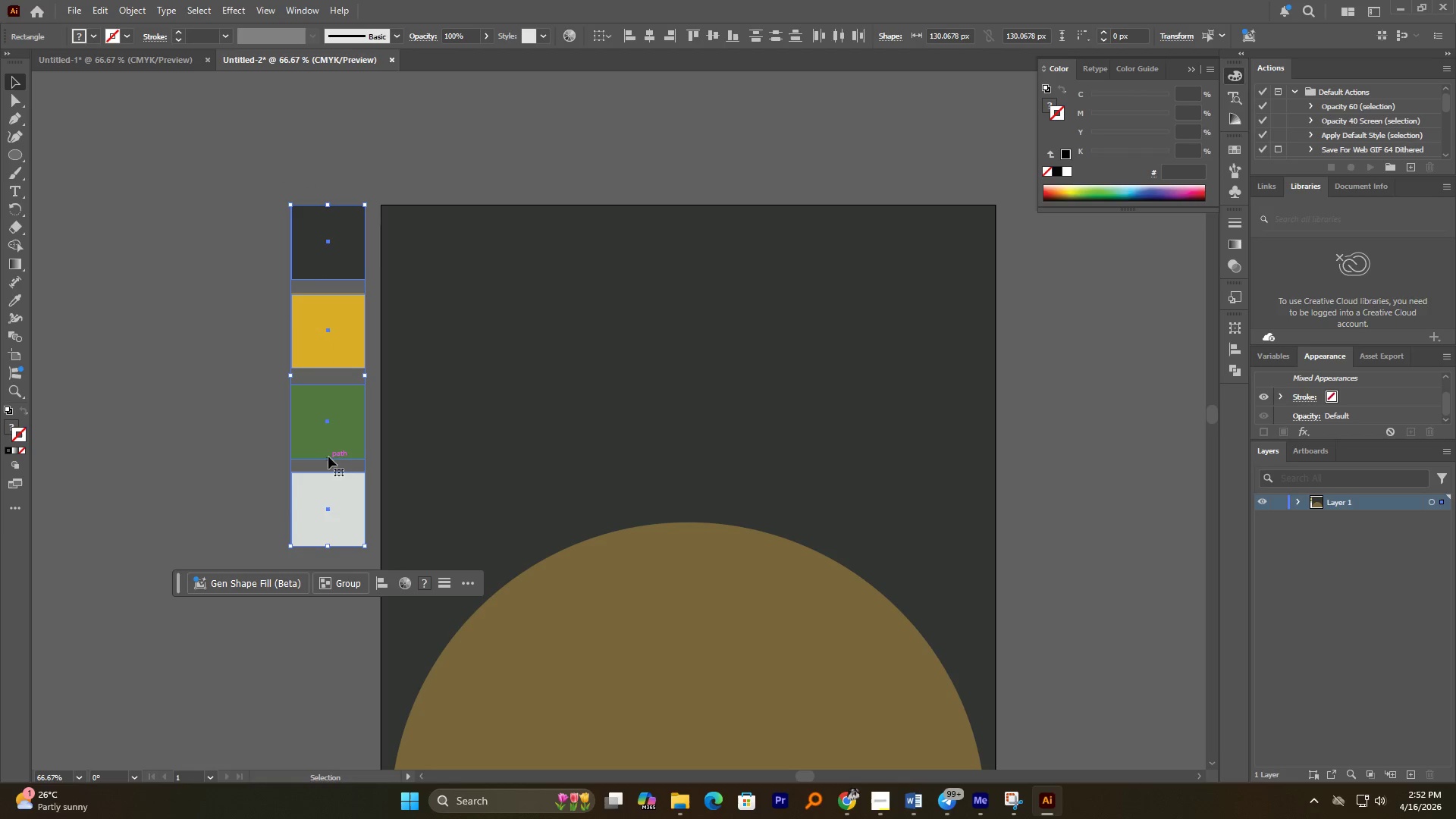 
hold_key(key=ShiftLeft, duration=1.3)
left_click_drag(start_coordinate=[331, 444], to_coordinate=[279, 434])
 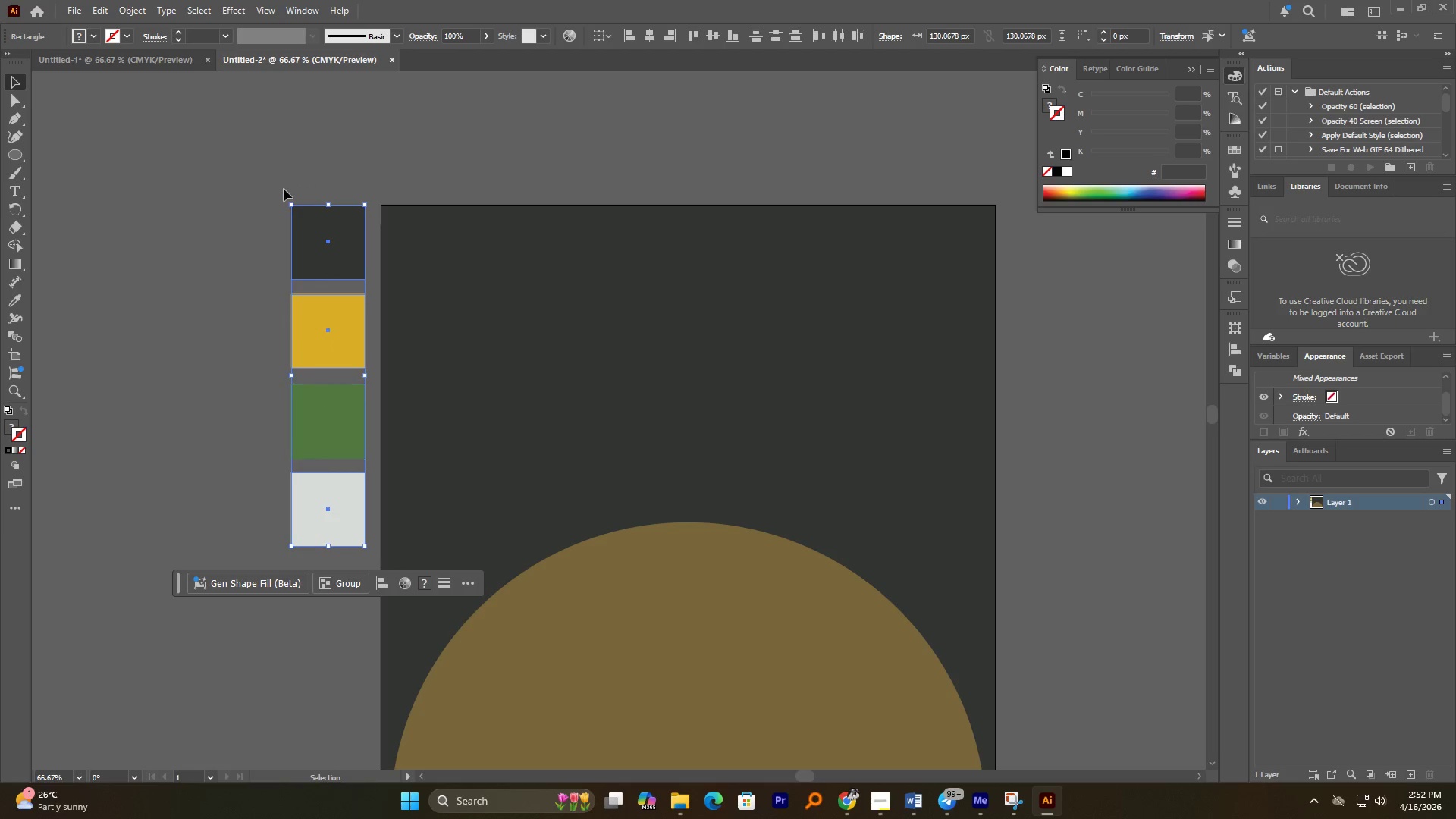 
left_click_drag(start_coordinate=[283, 188], to_coordinate=[331, 590])
 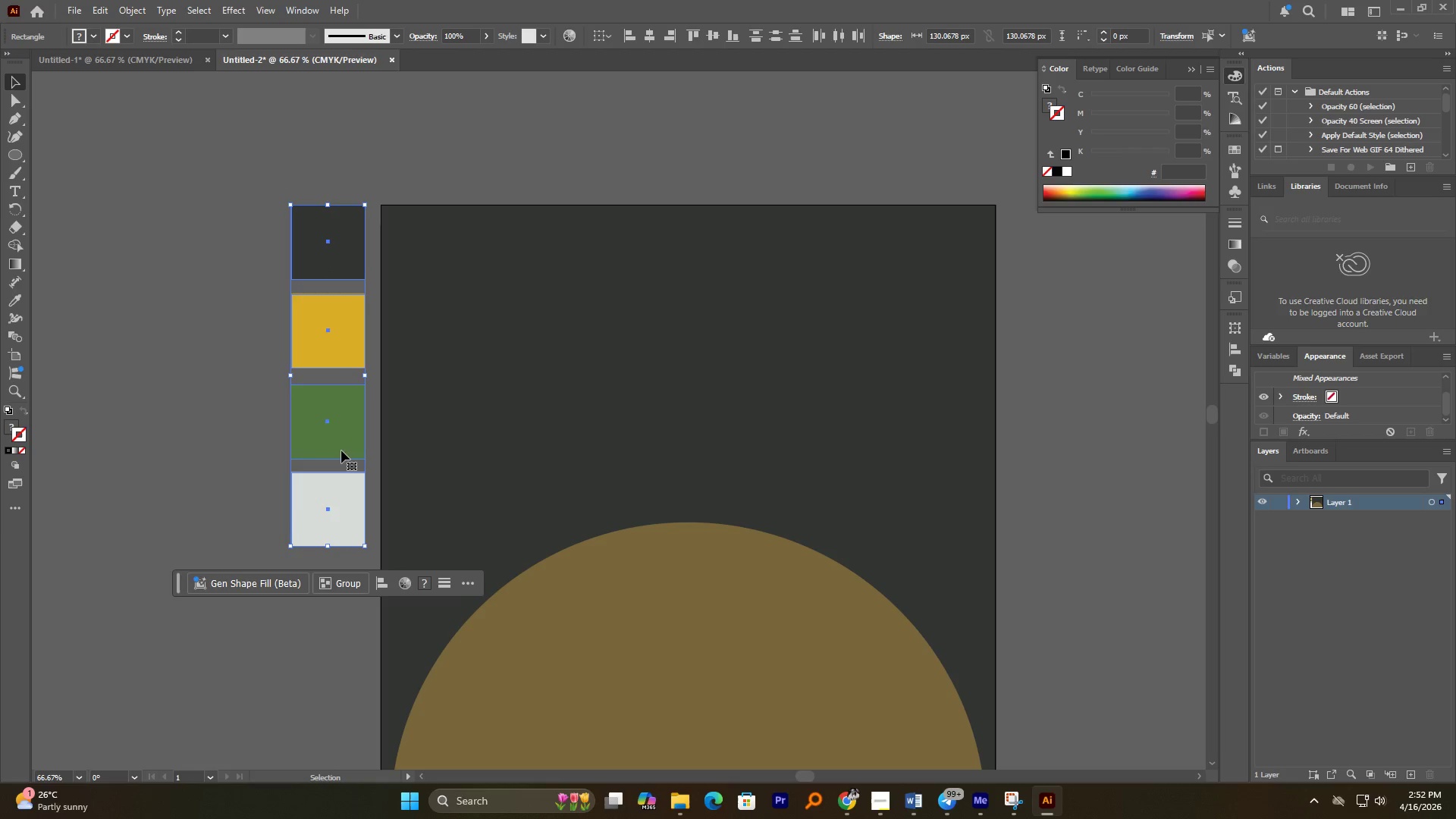 
left_click_drag(start_coordinate=[341, 450], to_coordinate=[313, 447])
 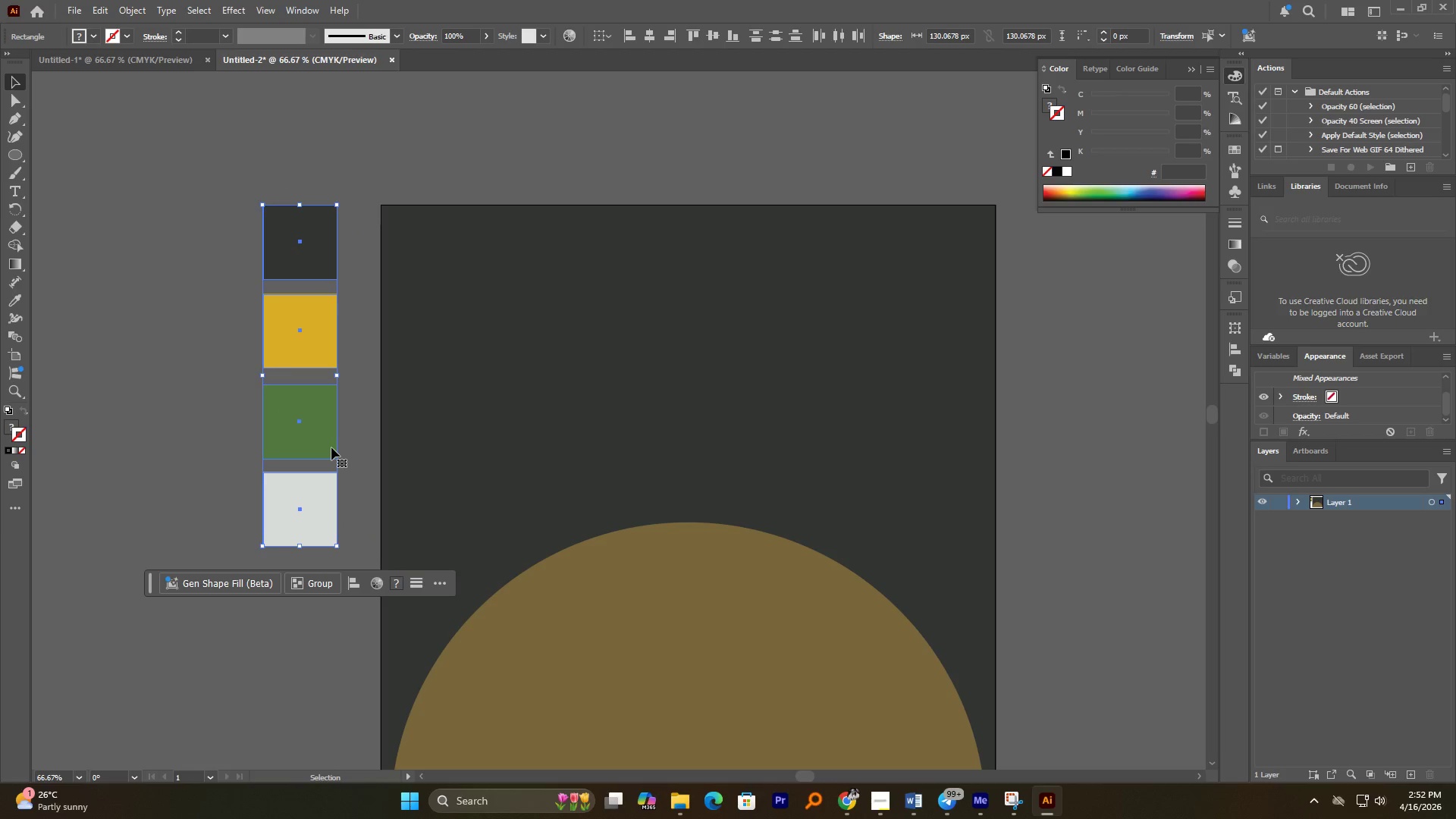 
hold_key(key=ShiftLeft, duration=0.97)
 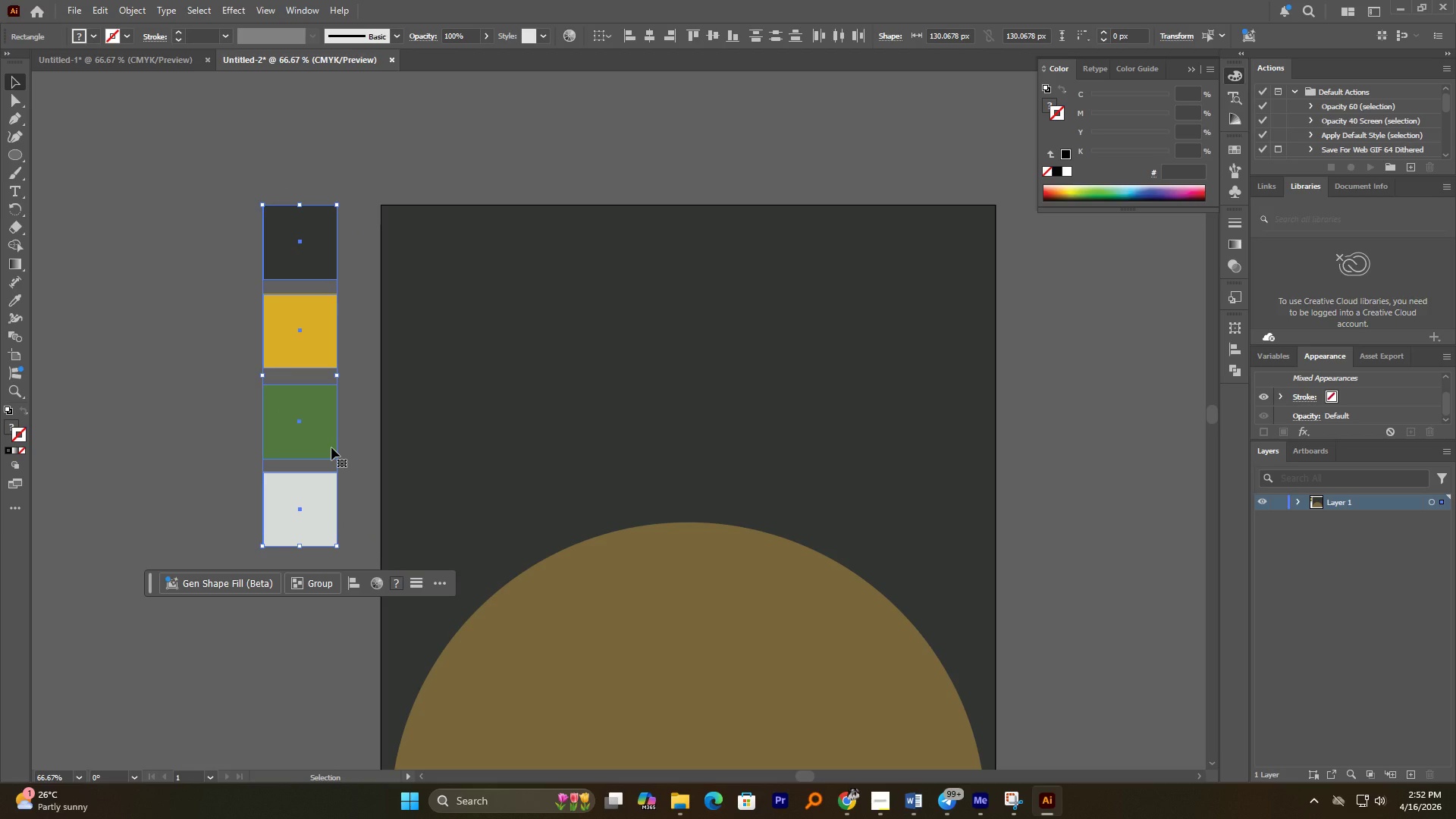 
hold_key(key=AltLeft, duration=1.19)
scroll: coordinate [621, 516], scroll_direction: down, amount: 2.0
 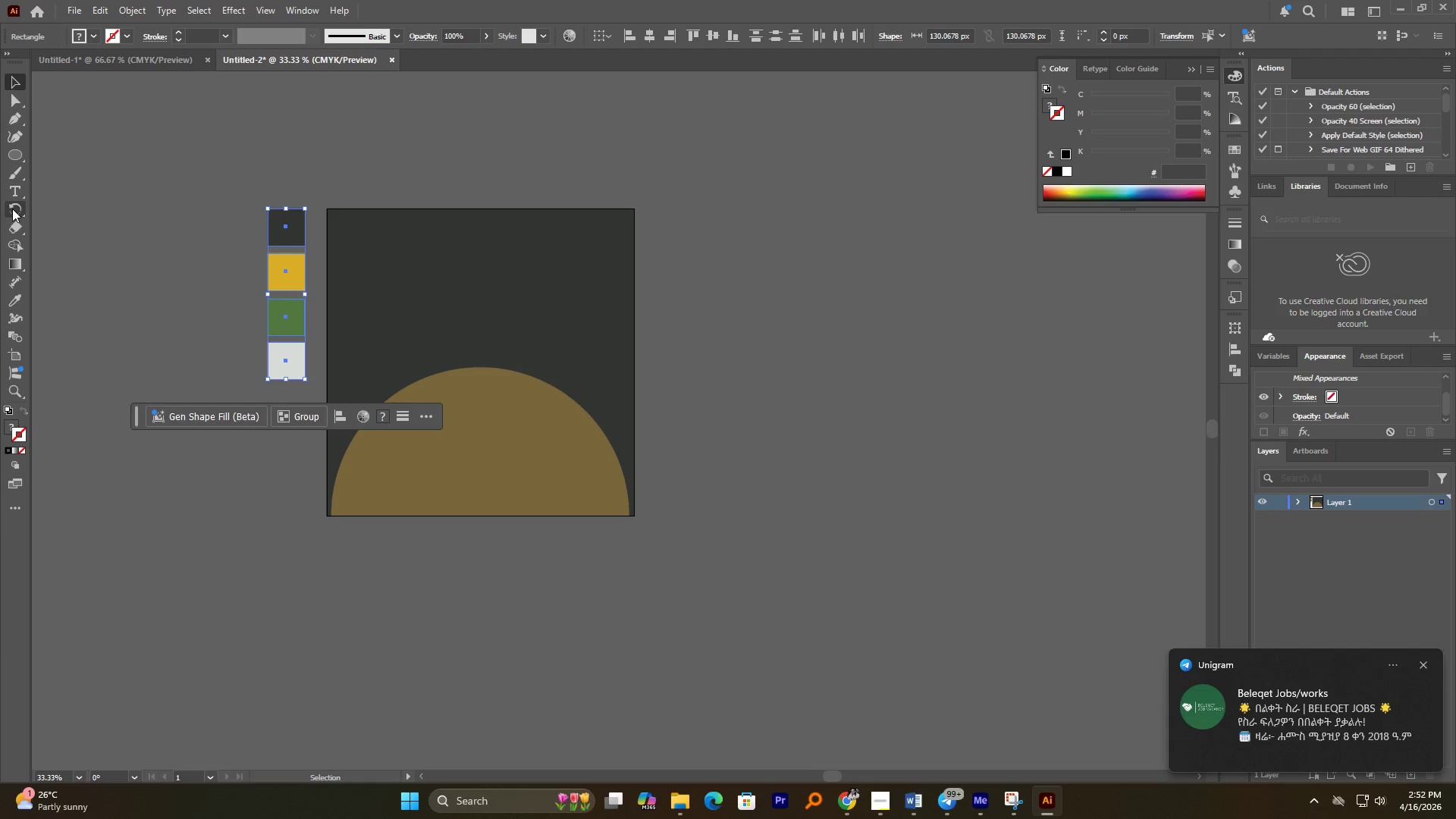 
left_click([18, 190])
 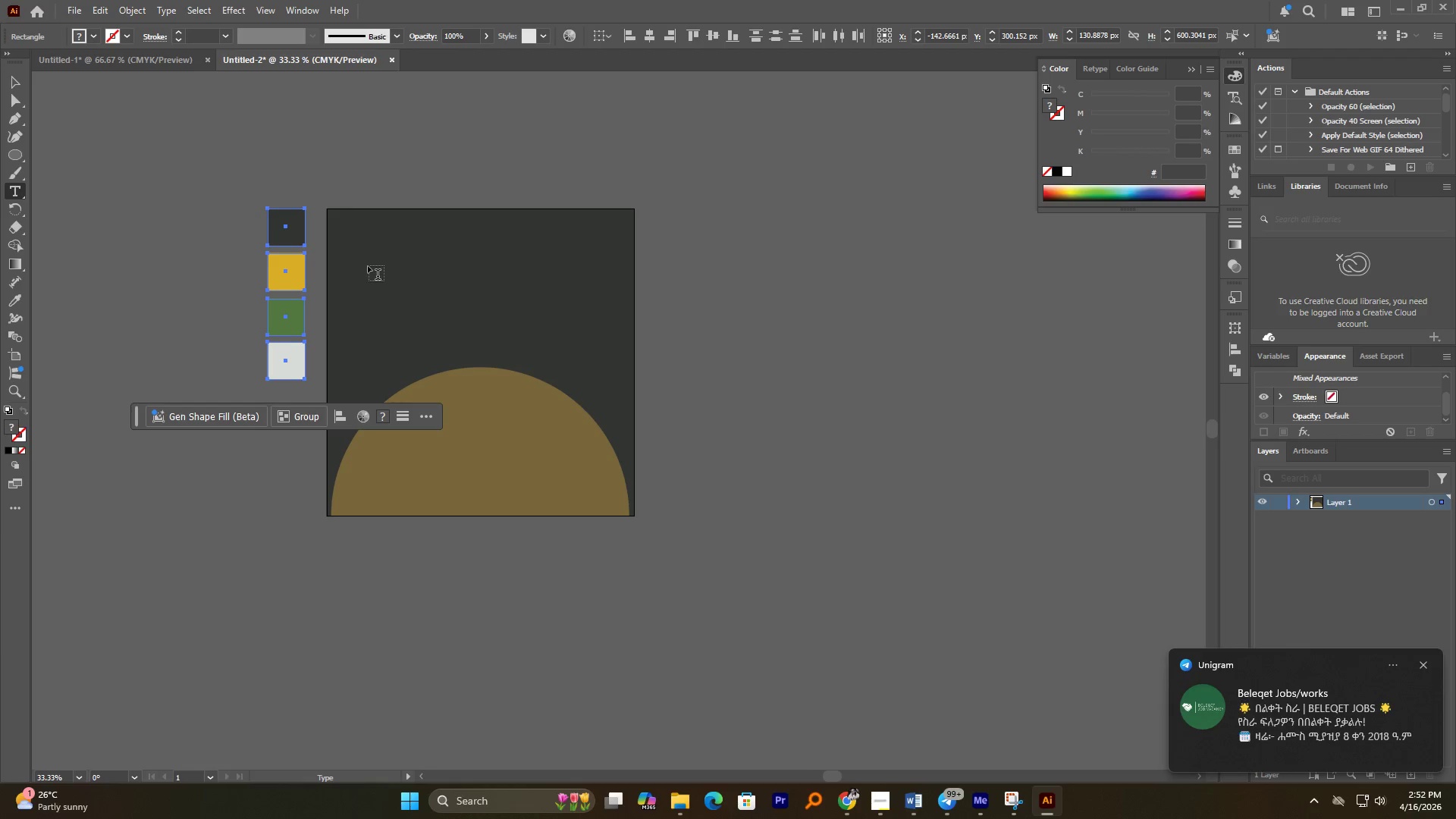 
left_click([375, 261])
 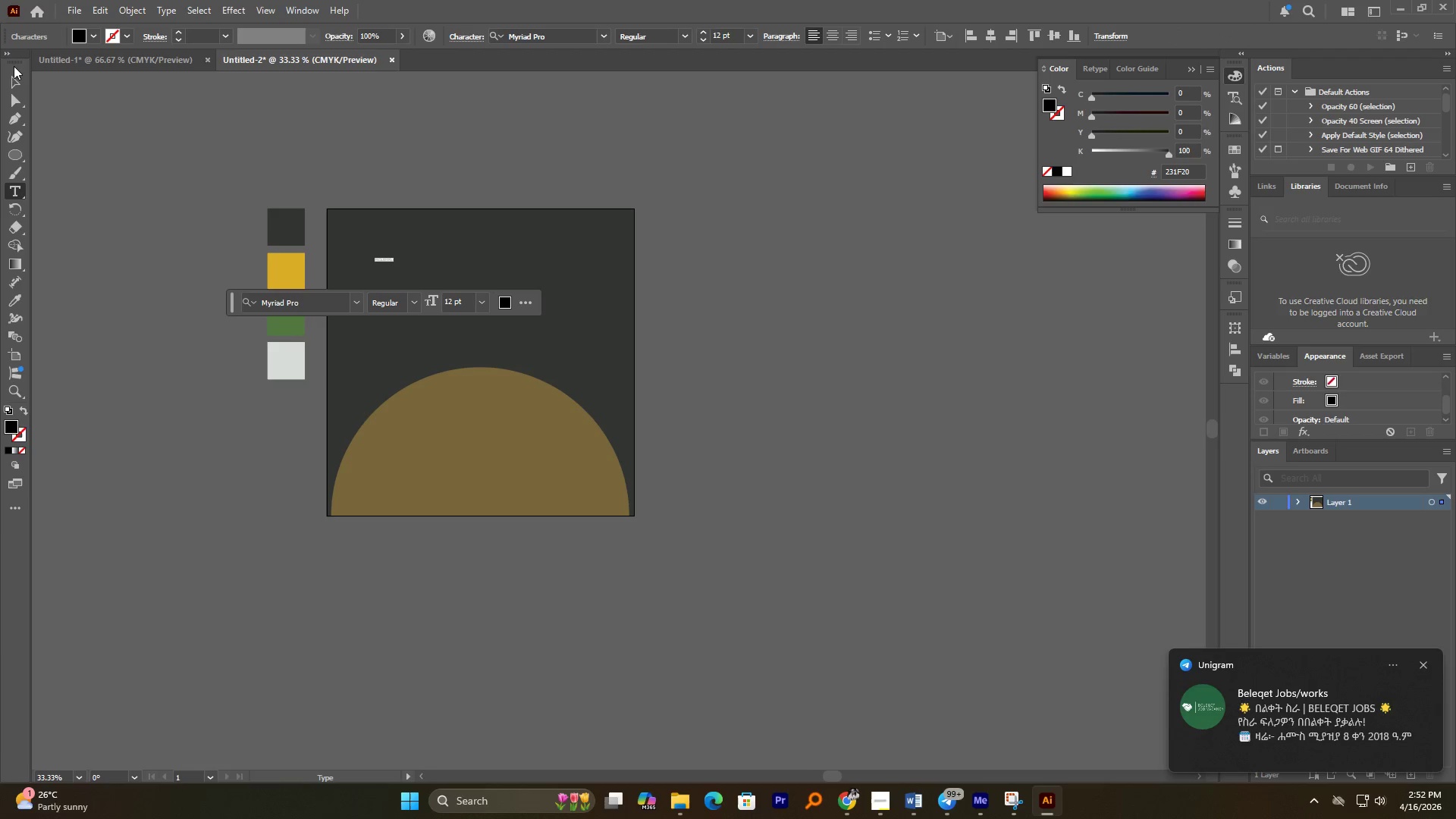 
left_click([17, 84])
 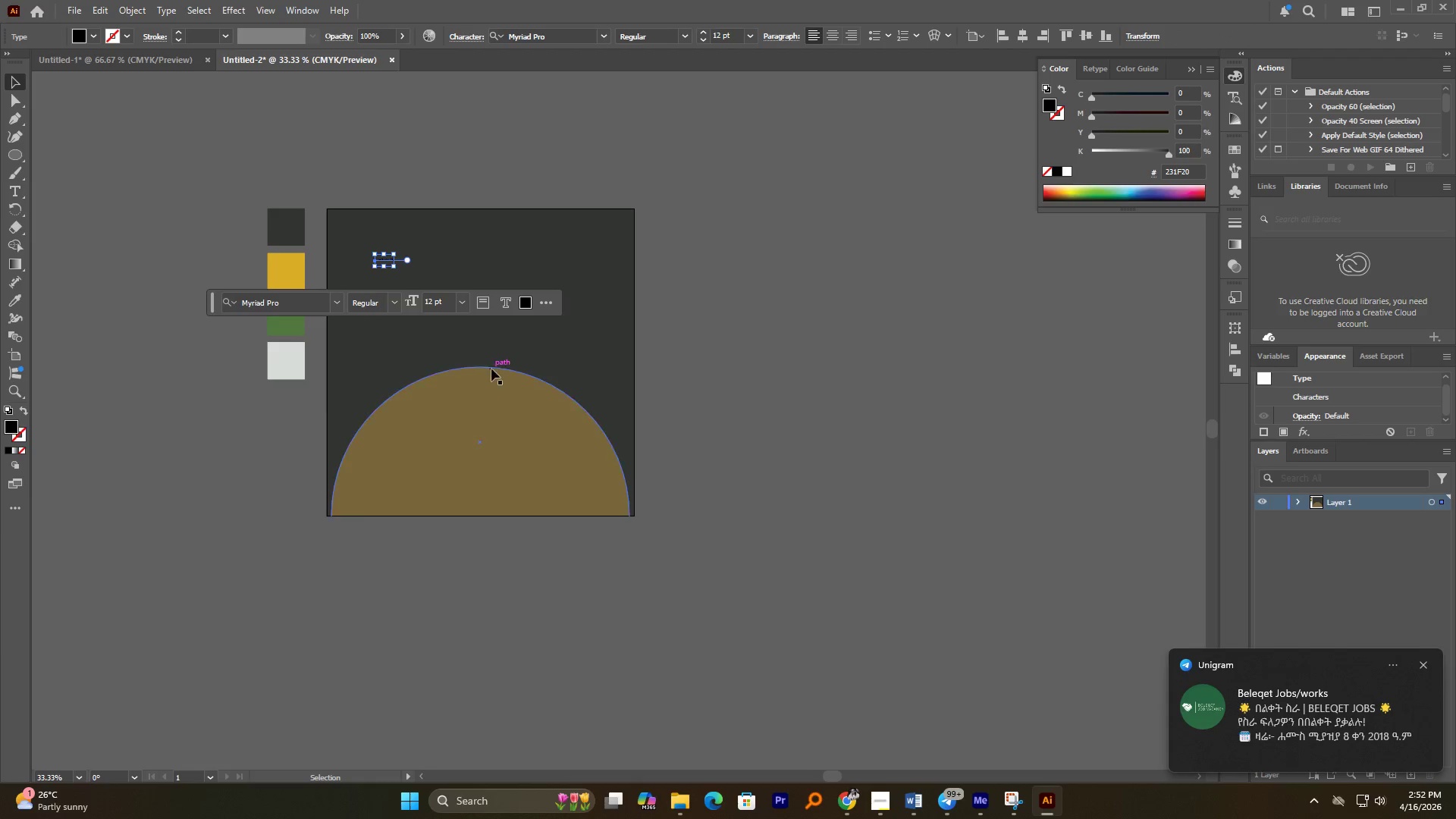 
hold_key(key=AltLeft, duration=3.34)
scroll: coordinate [422, 265], scroll_direction: up, amount: 2.0
 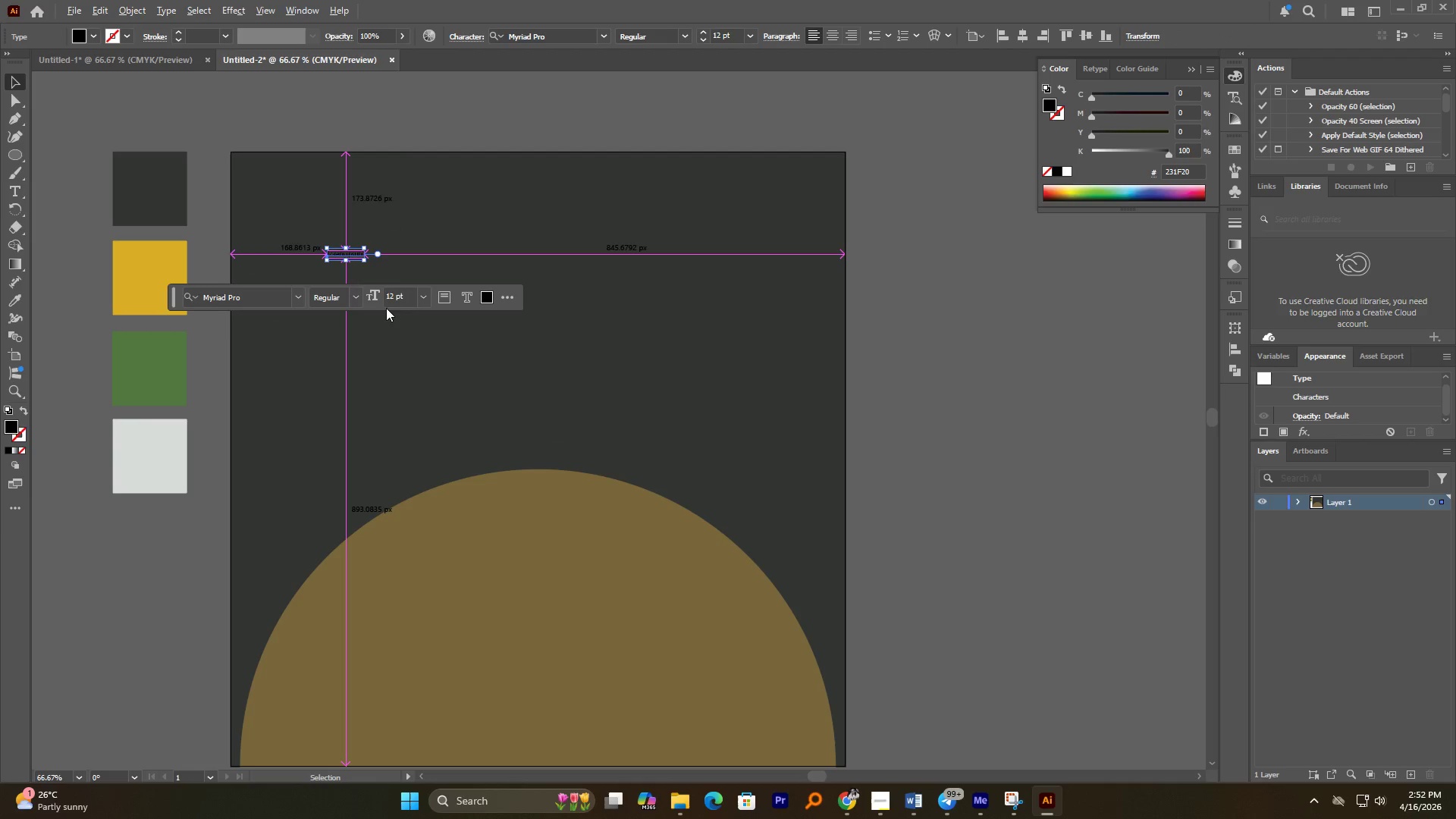 
hold_key(key=ShiftLeft, duration=2.0)
left_click_drag(start_coordinate=[362, 261], to_coordinate=[540, 463])
 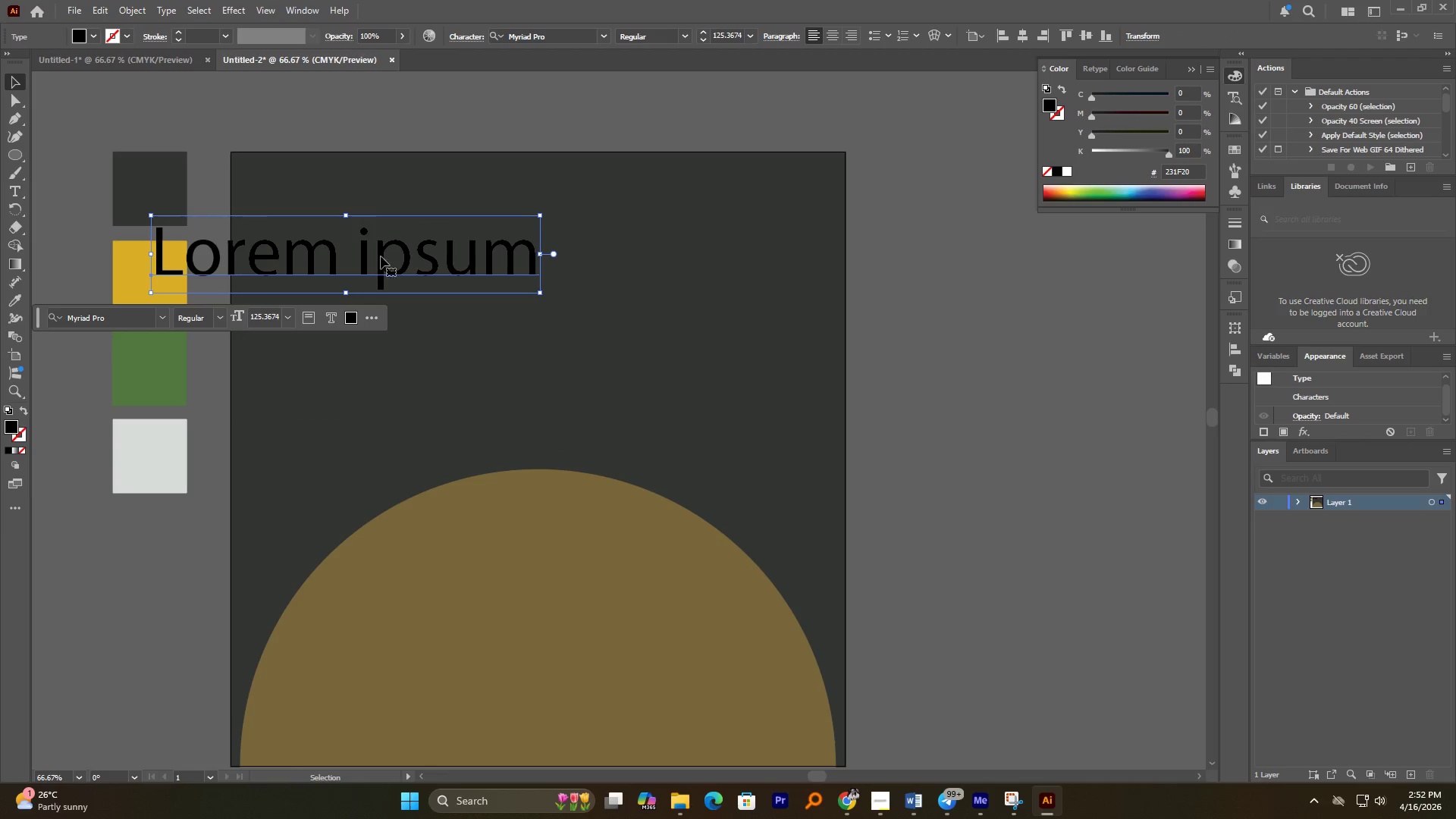 
left_click_drag(start_coordinate=[409, 262], to_coordinate=[577, 243])
 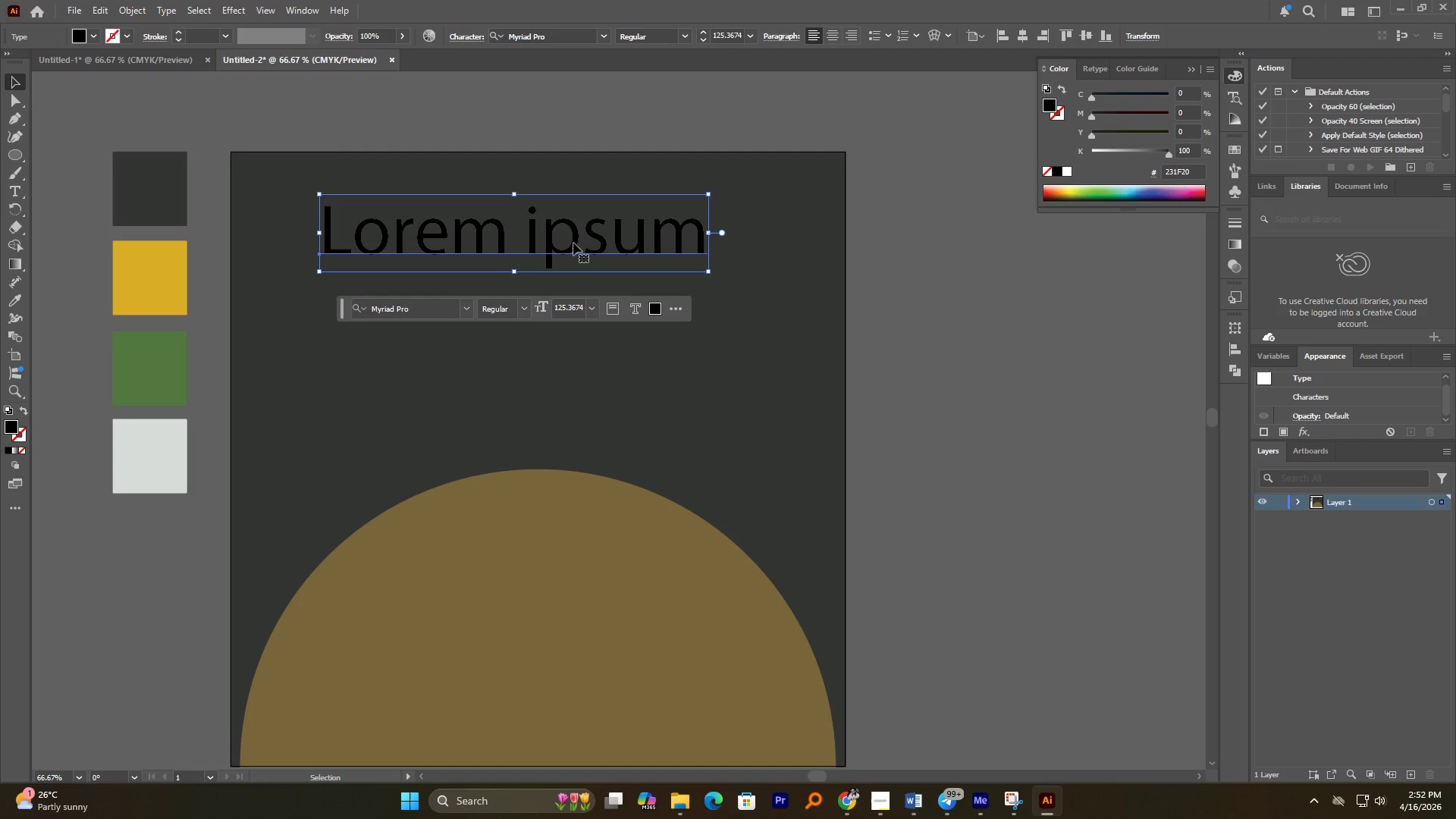 
left_click([577, 243])
 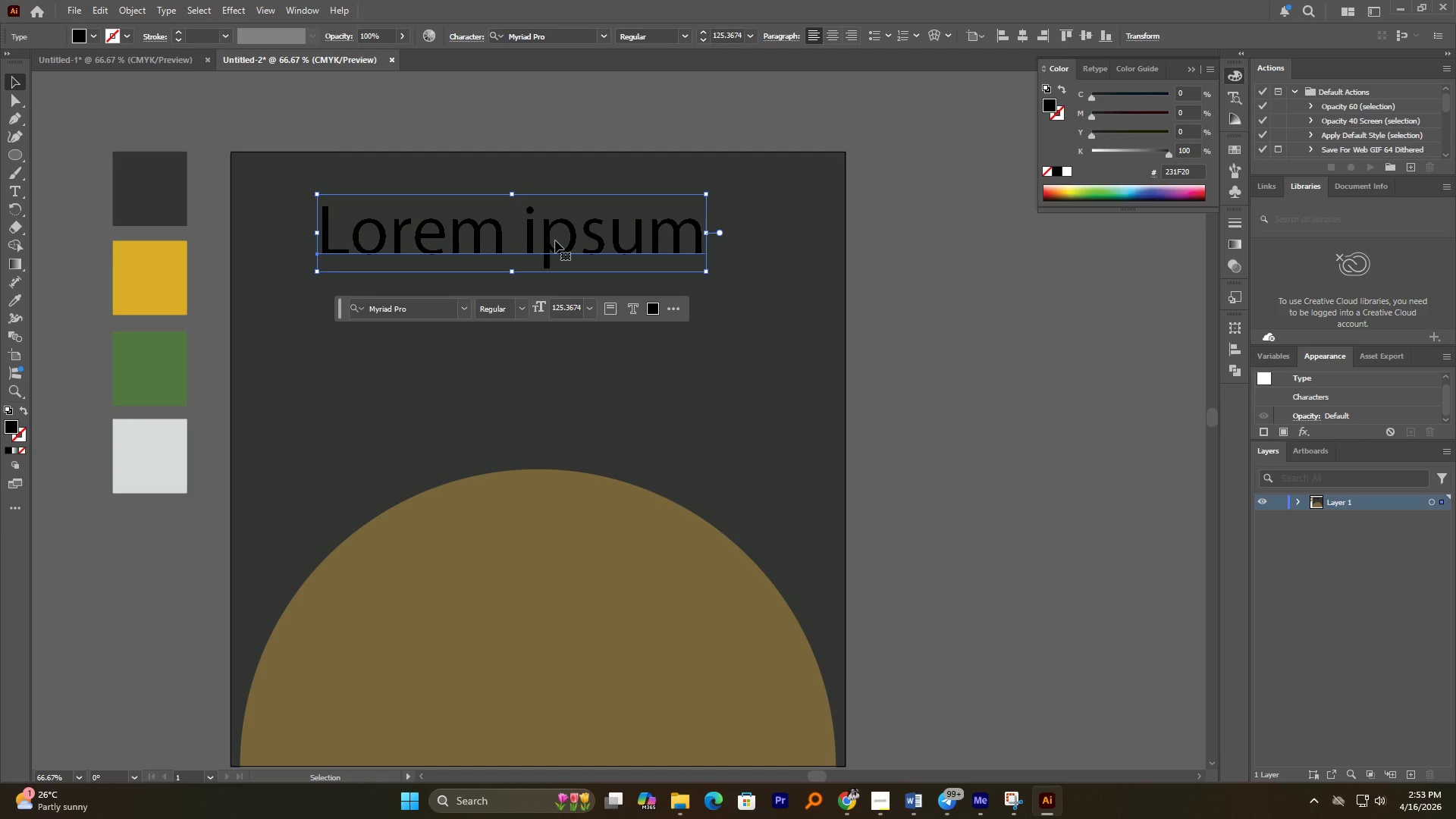 
wait(14.97)
 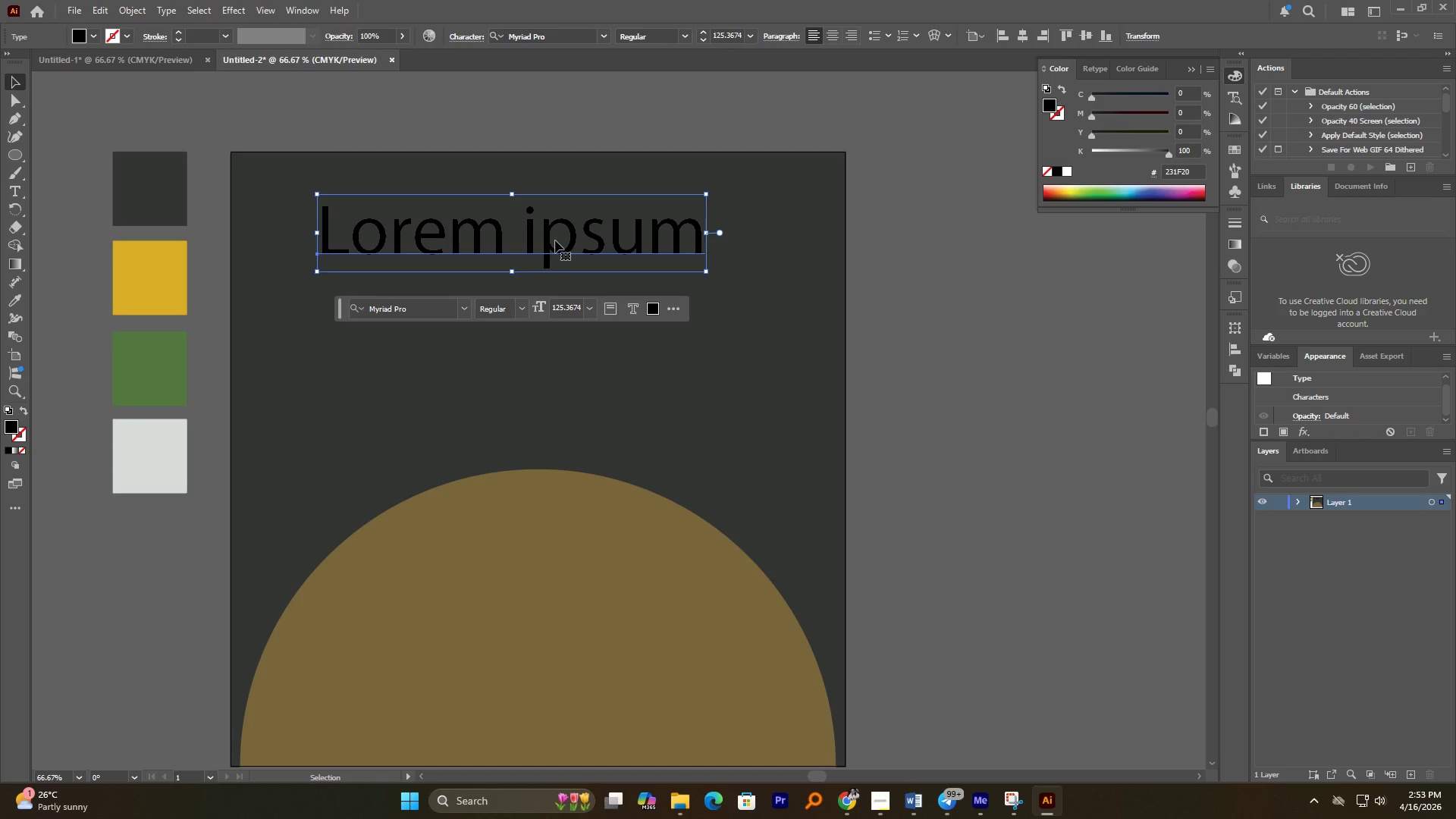 
double_click([567, 244])
 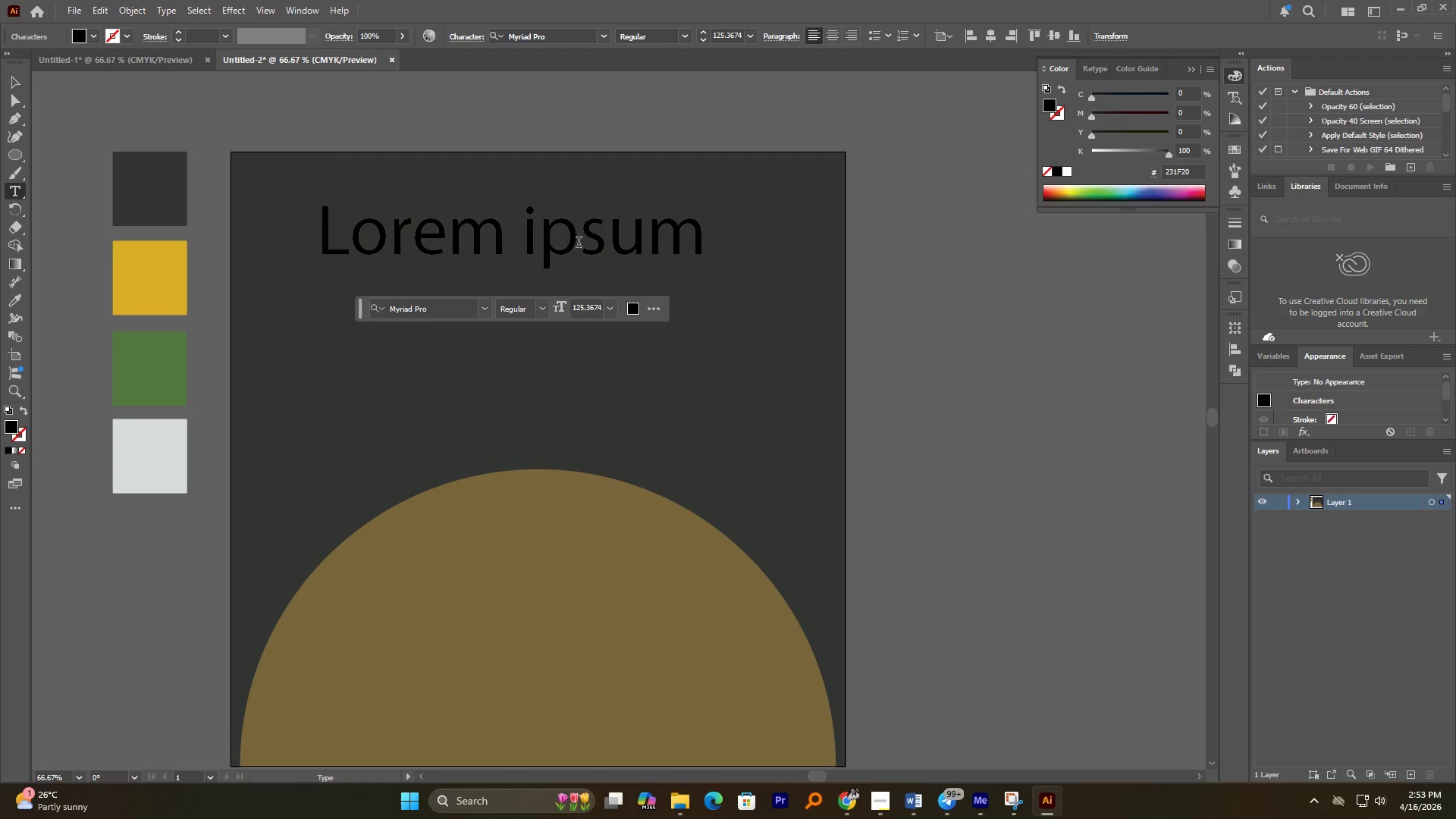 
key(Control+A)
 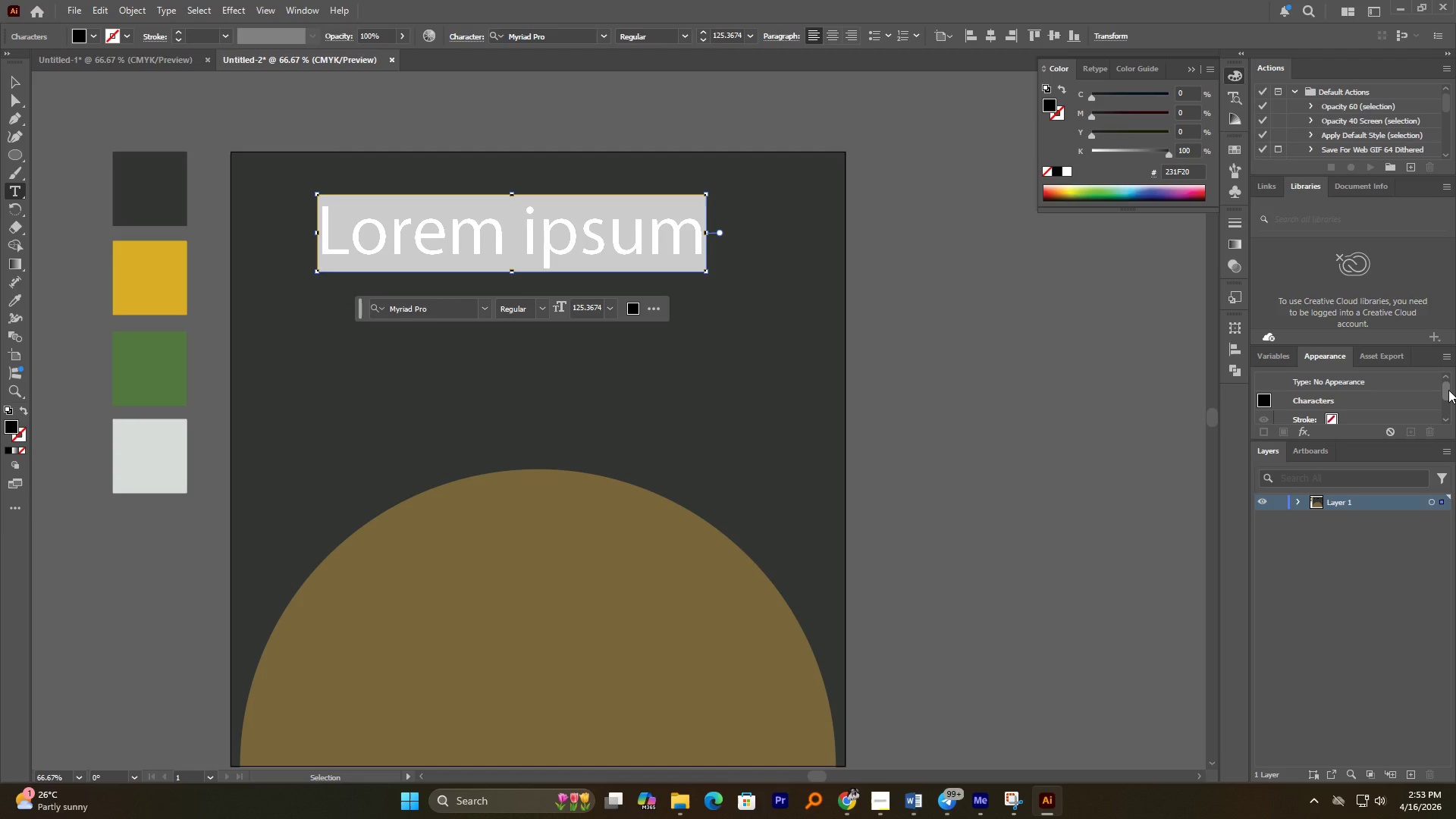 
key(Control+Shift+T)
 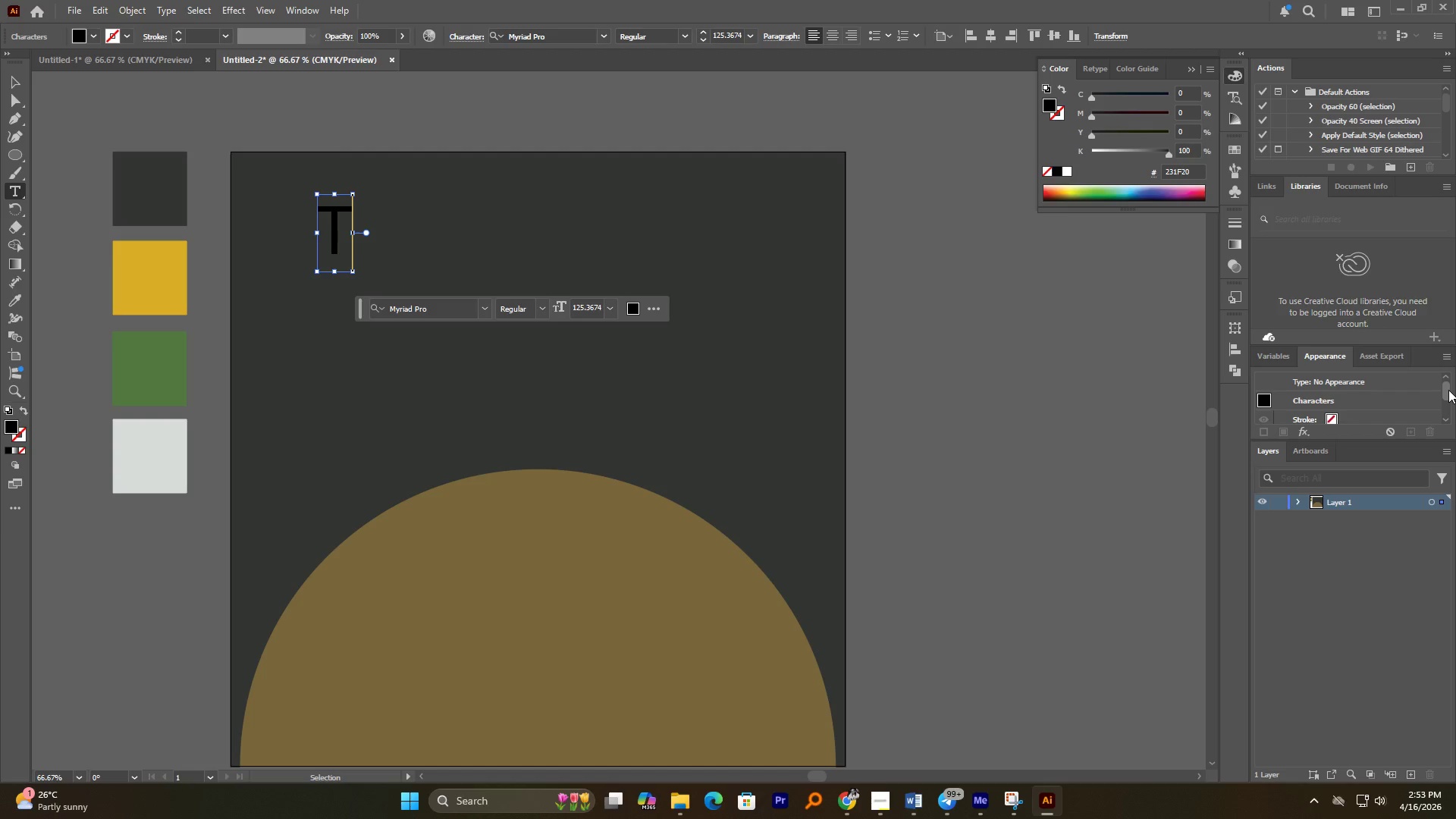 
type(HE SECRET LIVE)
key(Backspace)
key(Backspace)
type(FE)
 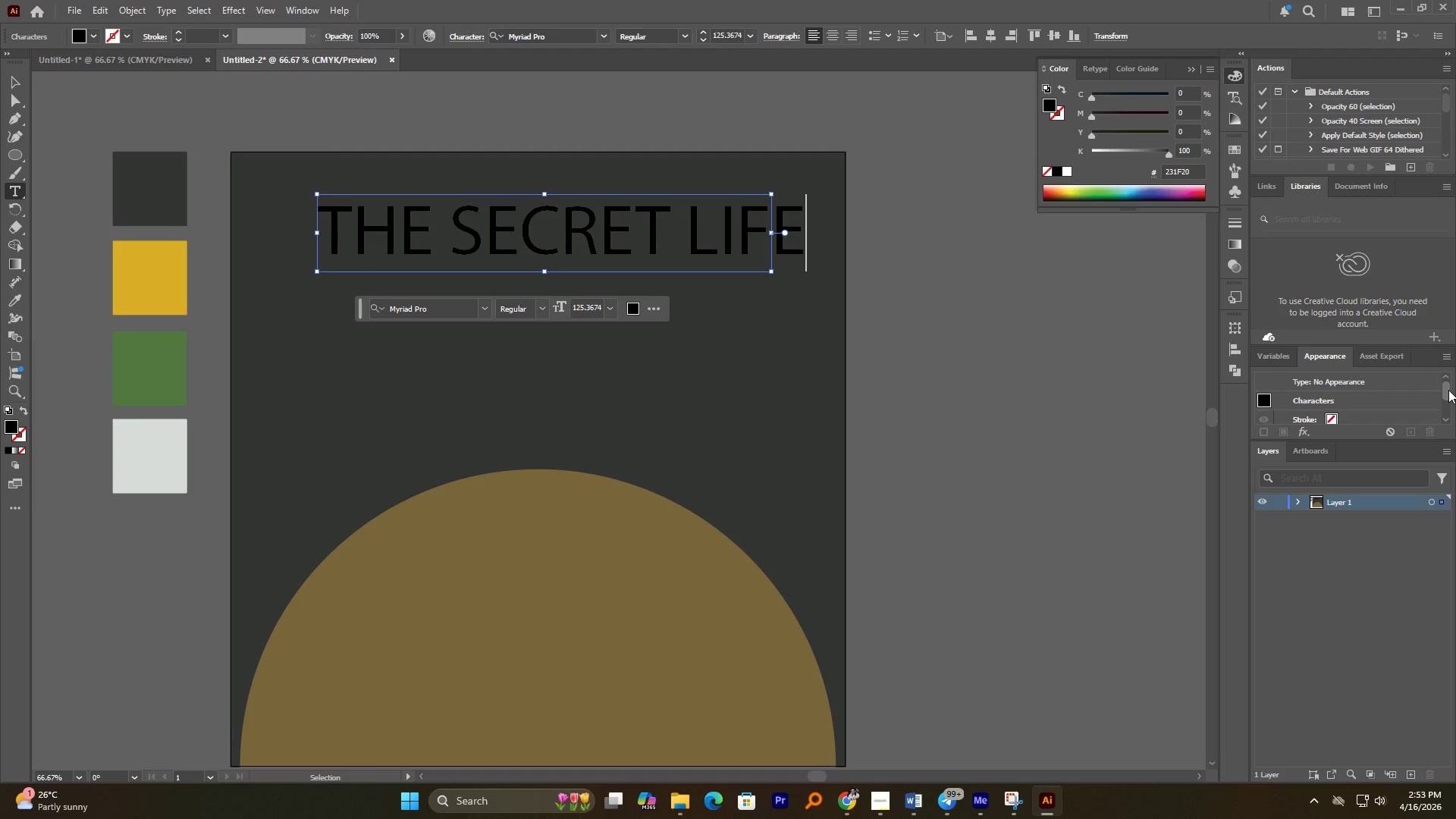 
key(Enter)
 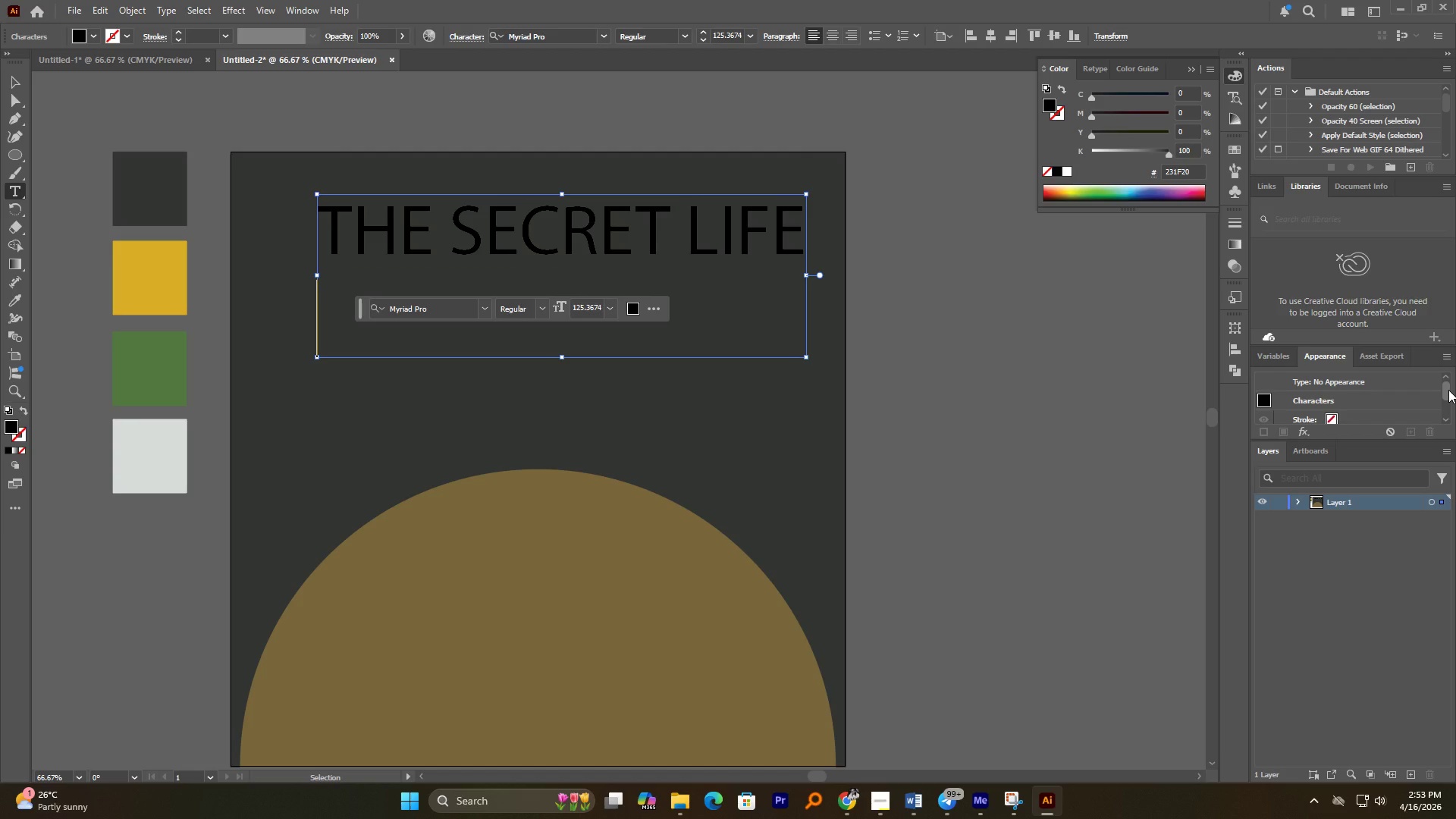 
type(of)
key(Backspace)
key(Backspace)
type(OFCITY)
 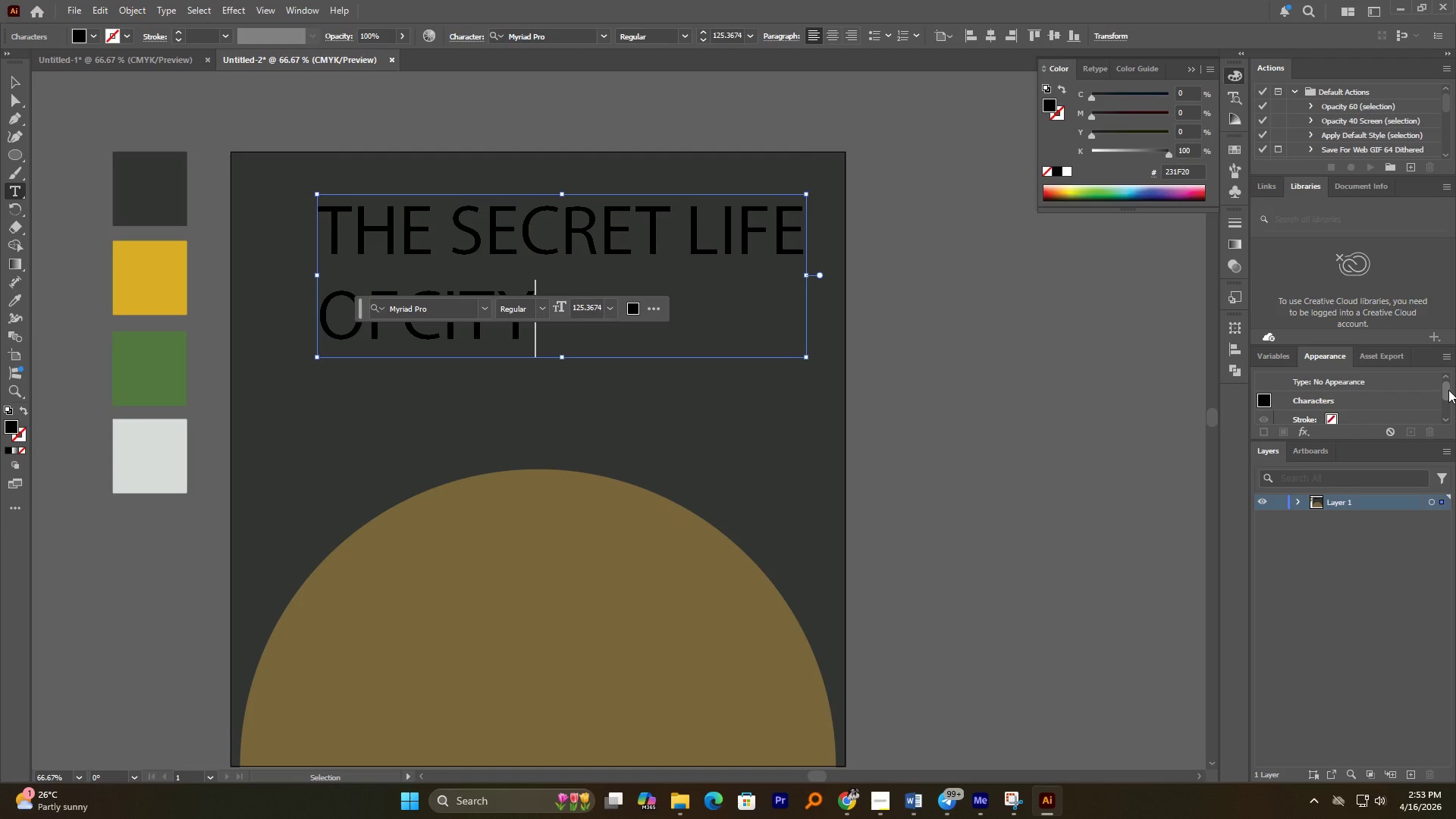 
key(ArrowLeft)
 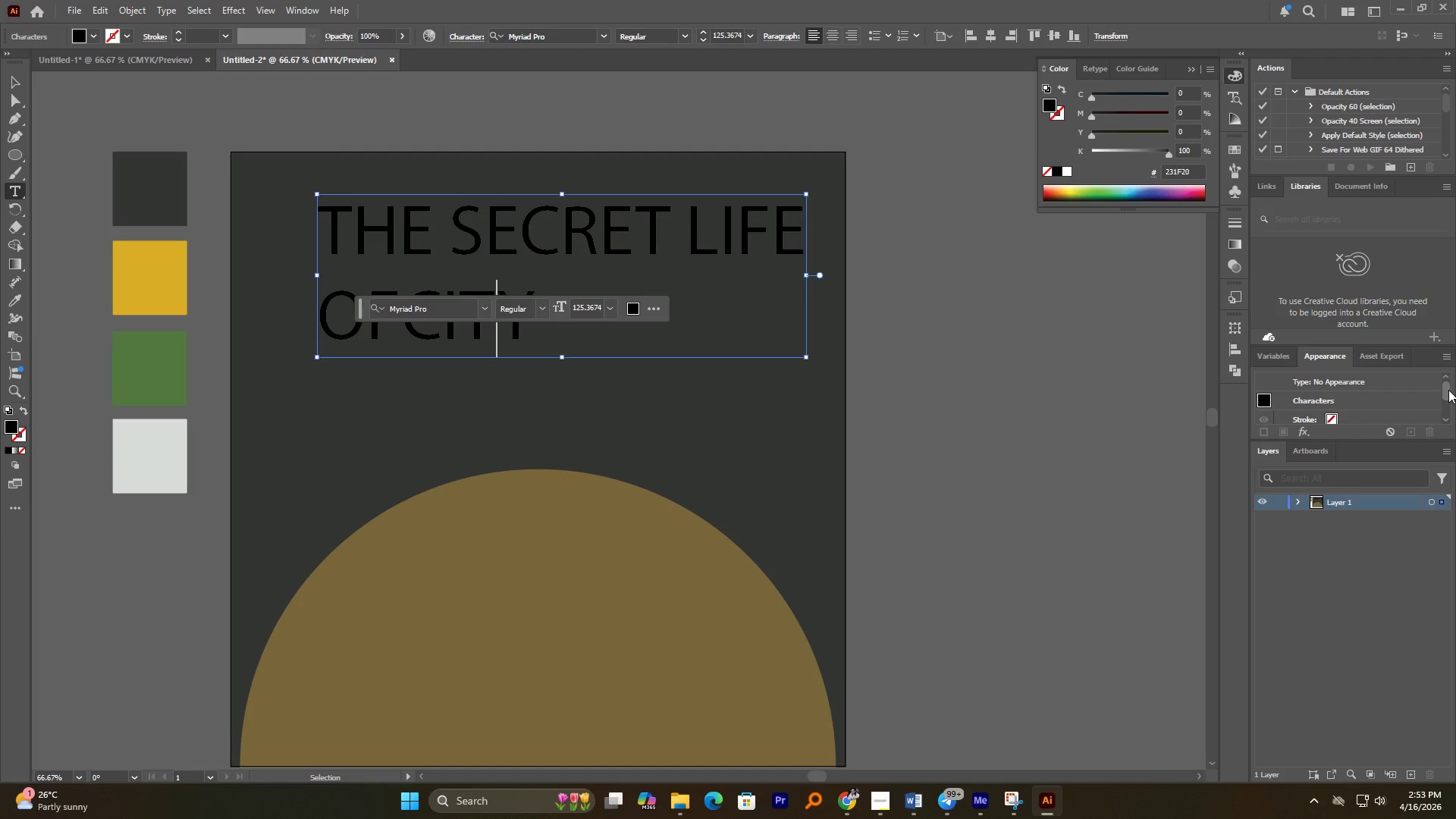 
key(ArrowLeft)
 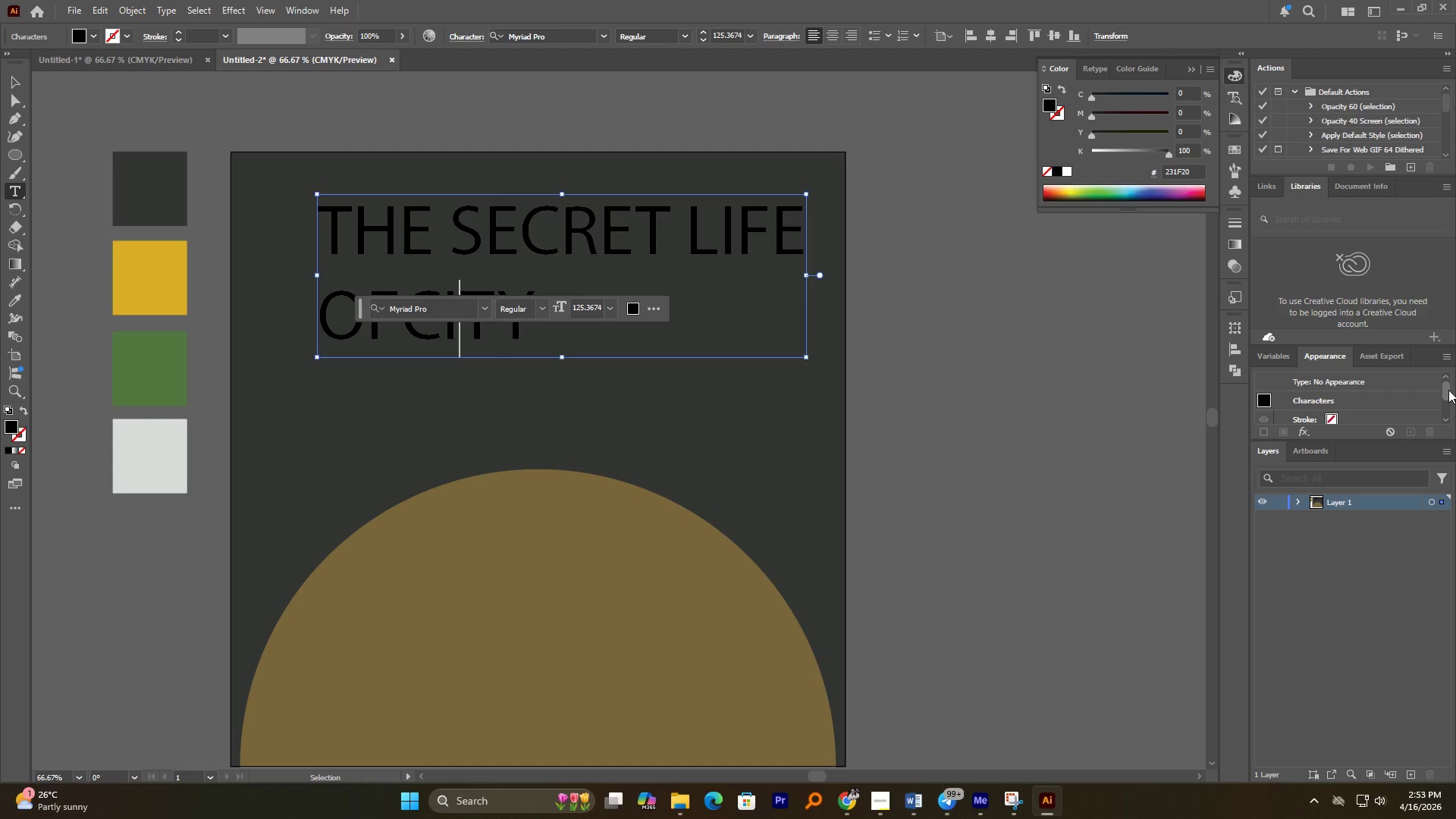 
key(ArrowLeft)
 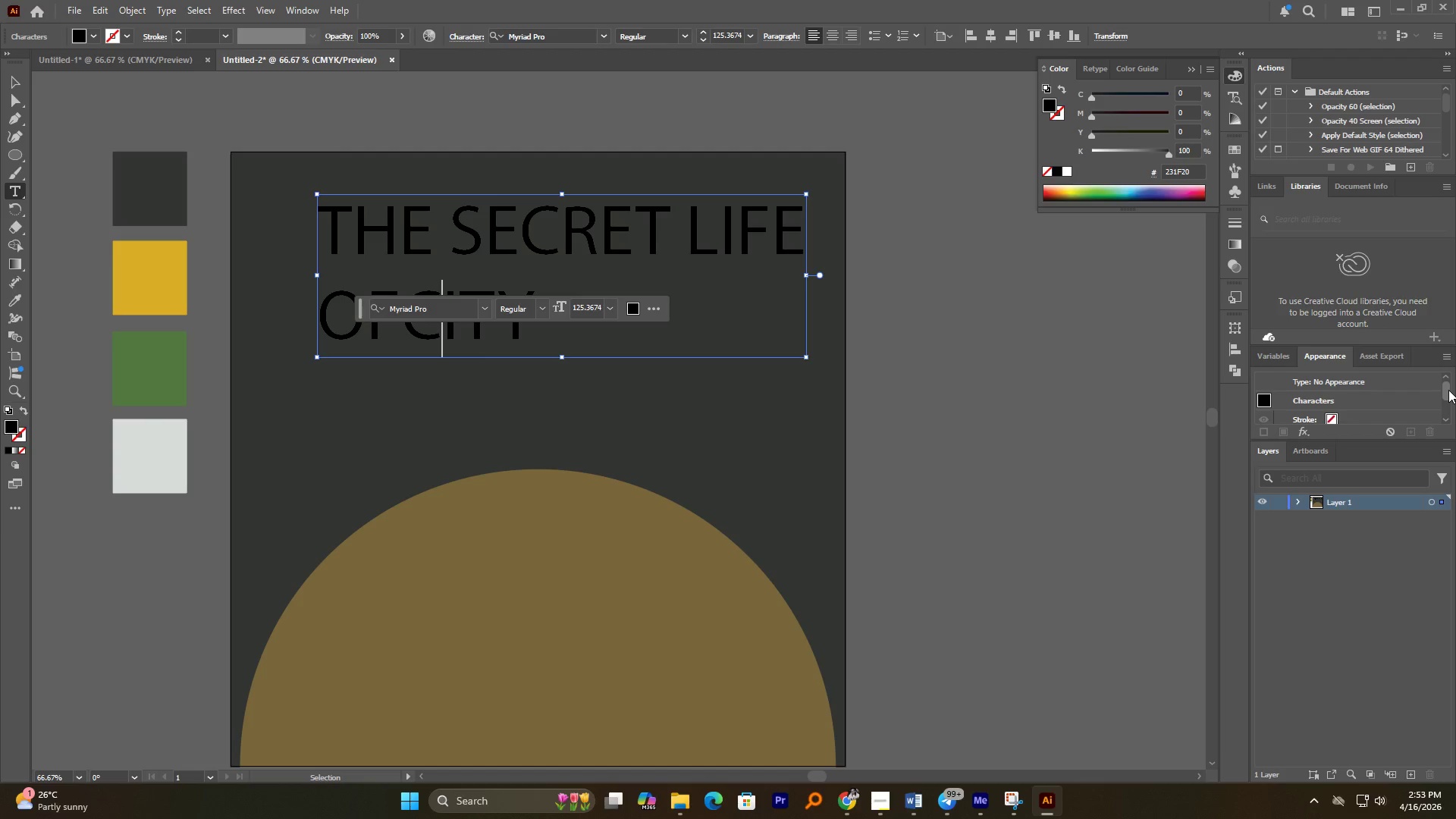 
key(ArrowLeft)
 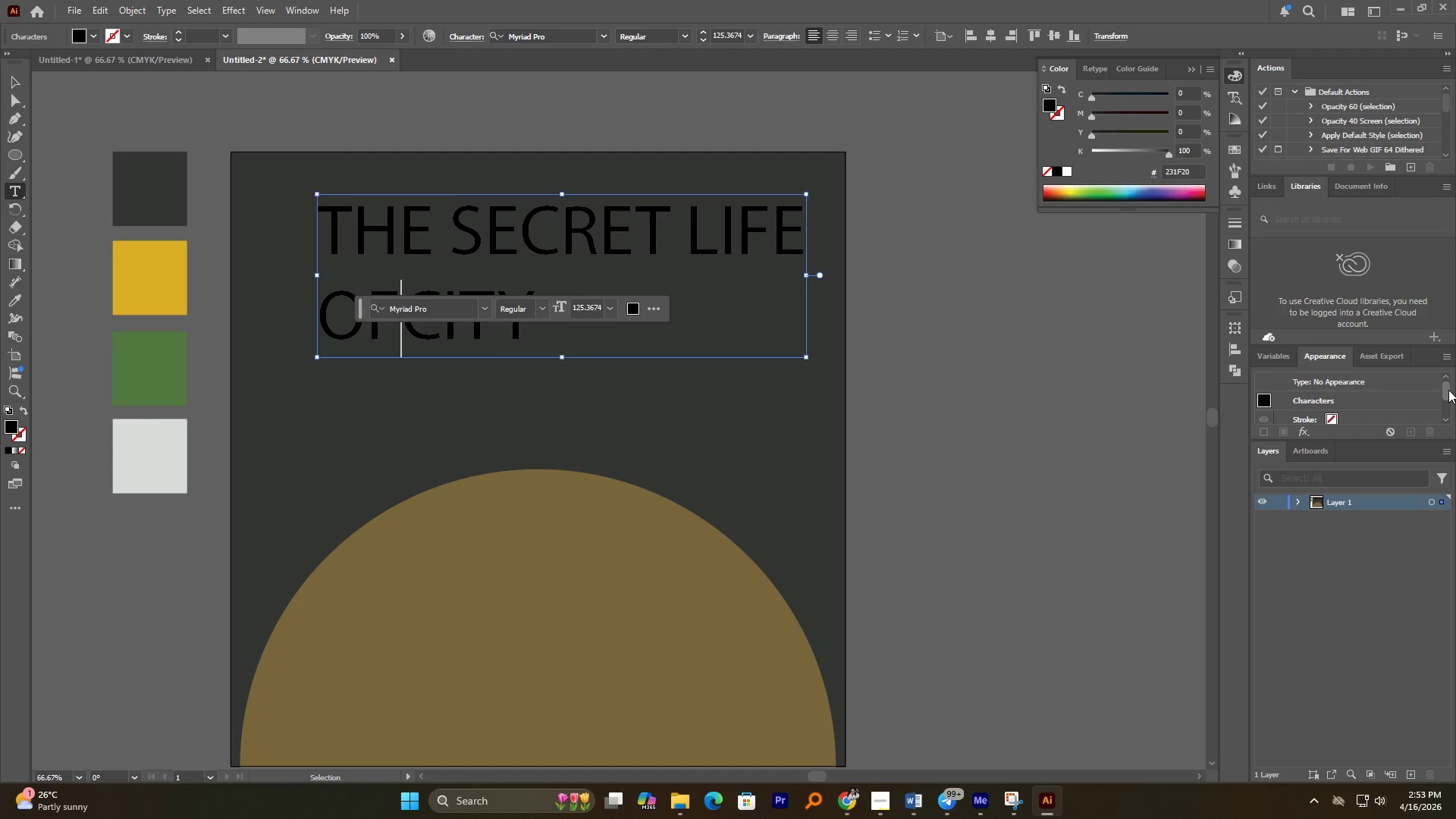 
key(Space)
 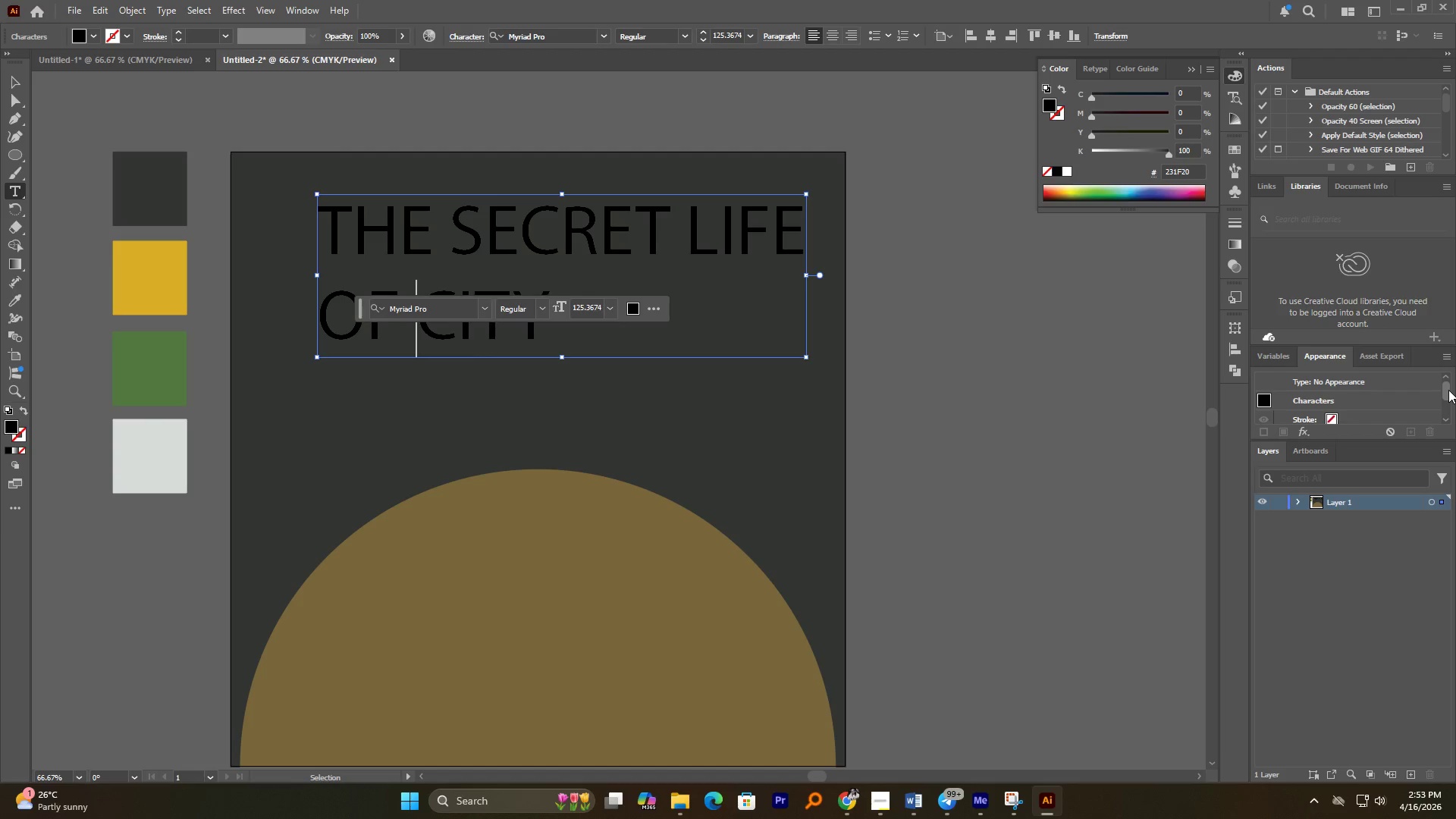 
key(ArrowRight)
 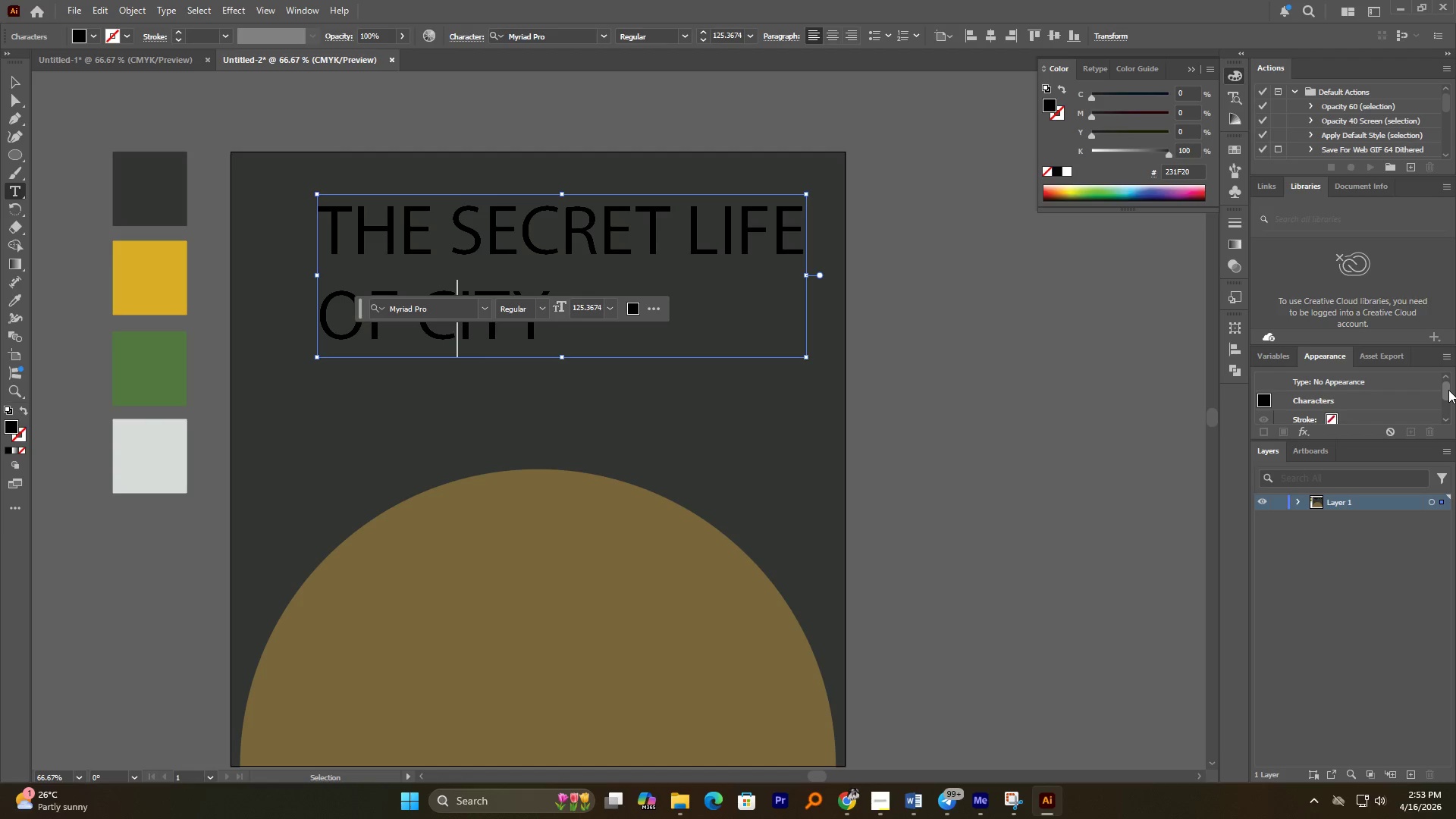 
key(ArrowRight)
 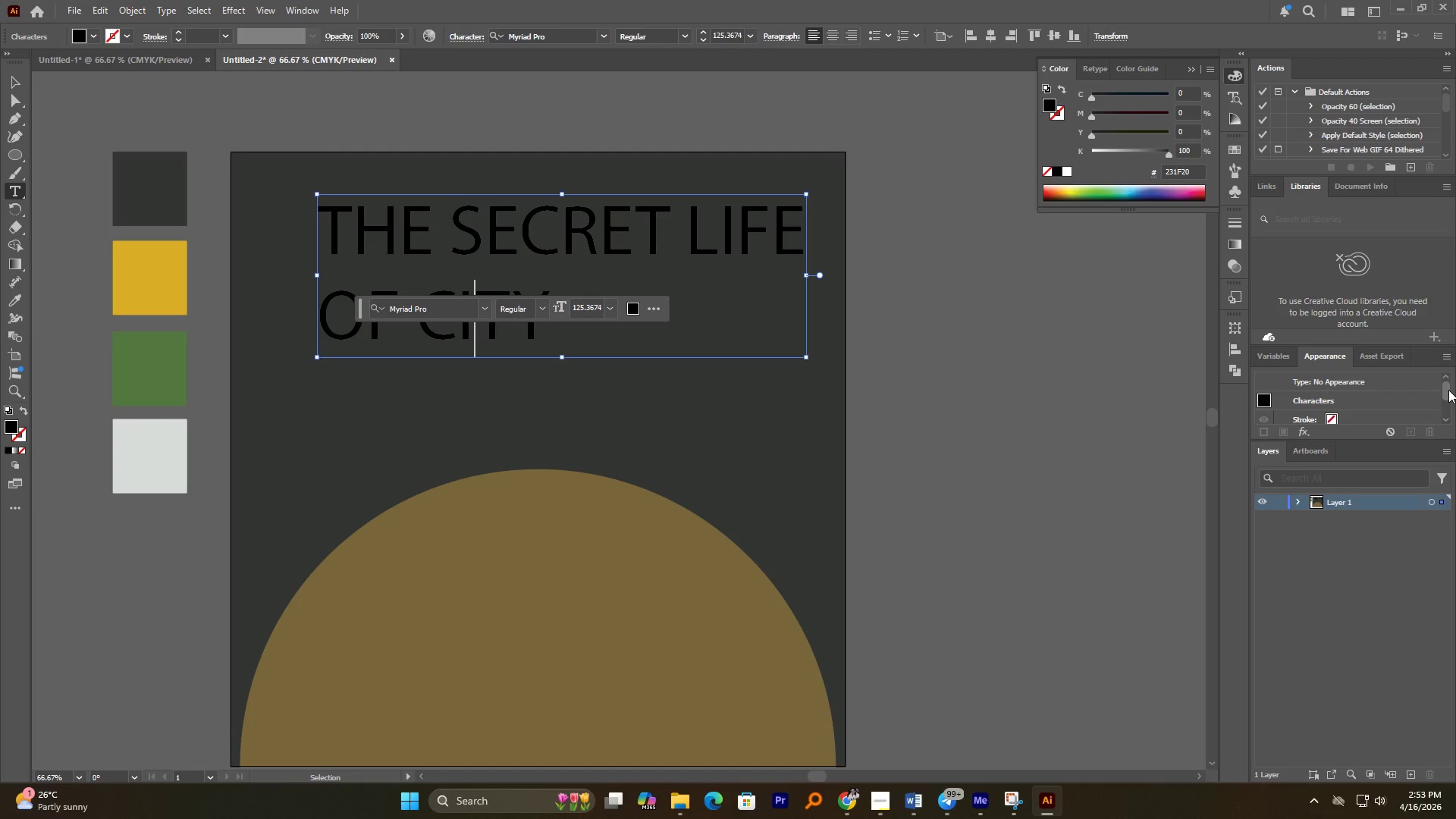 
key(ArrowRight)
 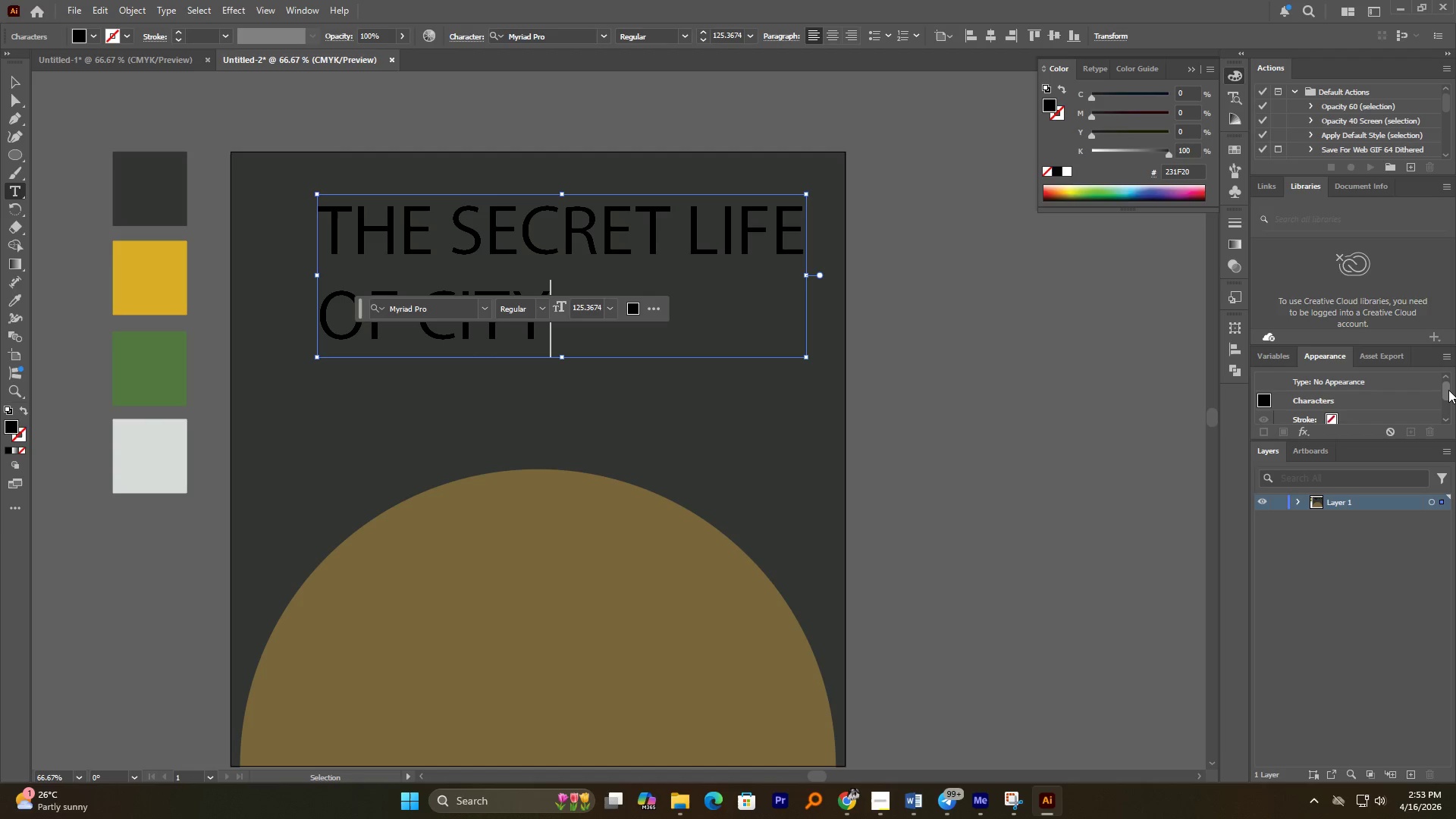 
key(ArrowRight)
 